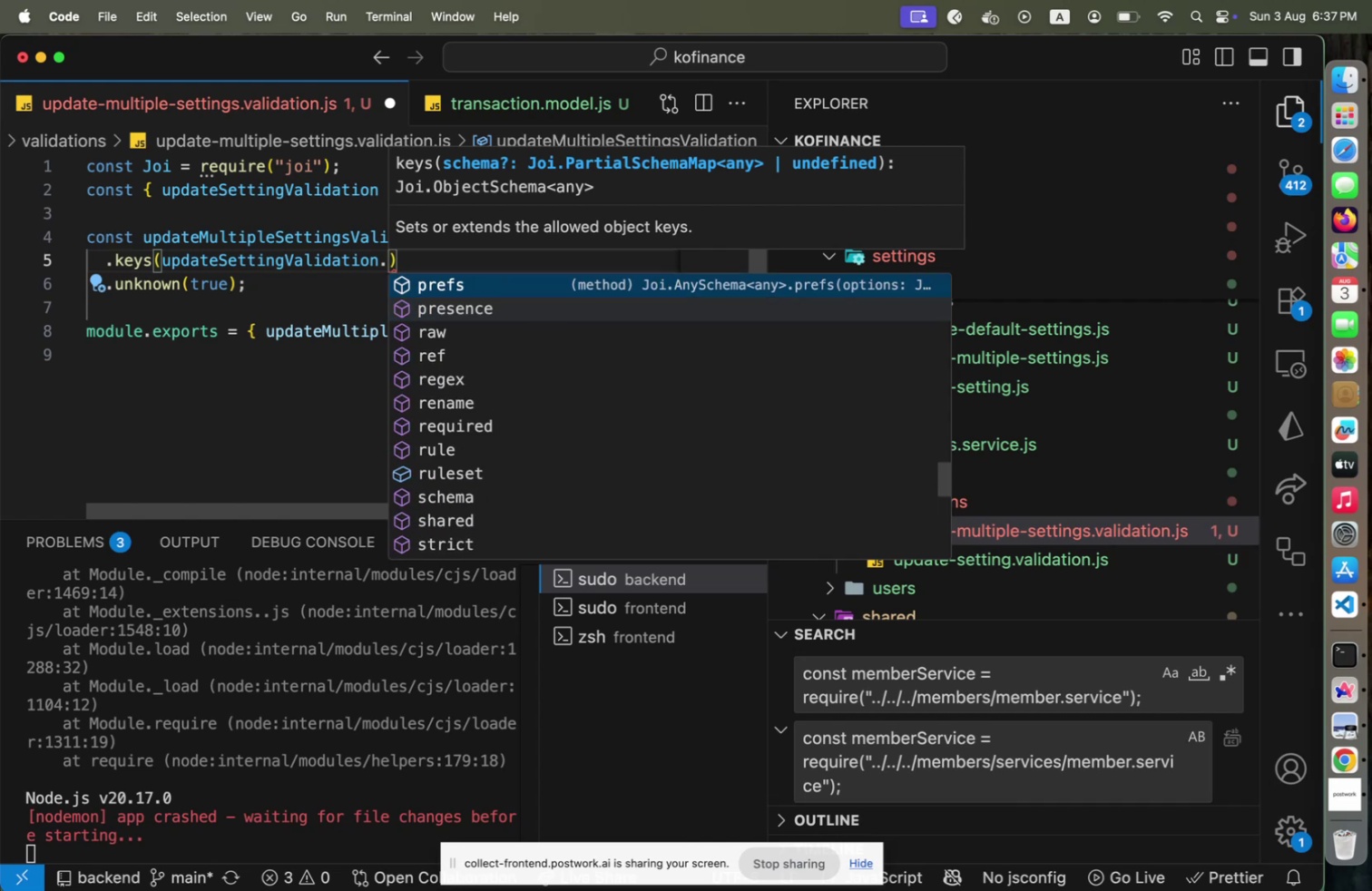 
key(ArrowUp)
 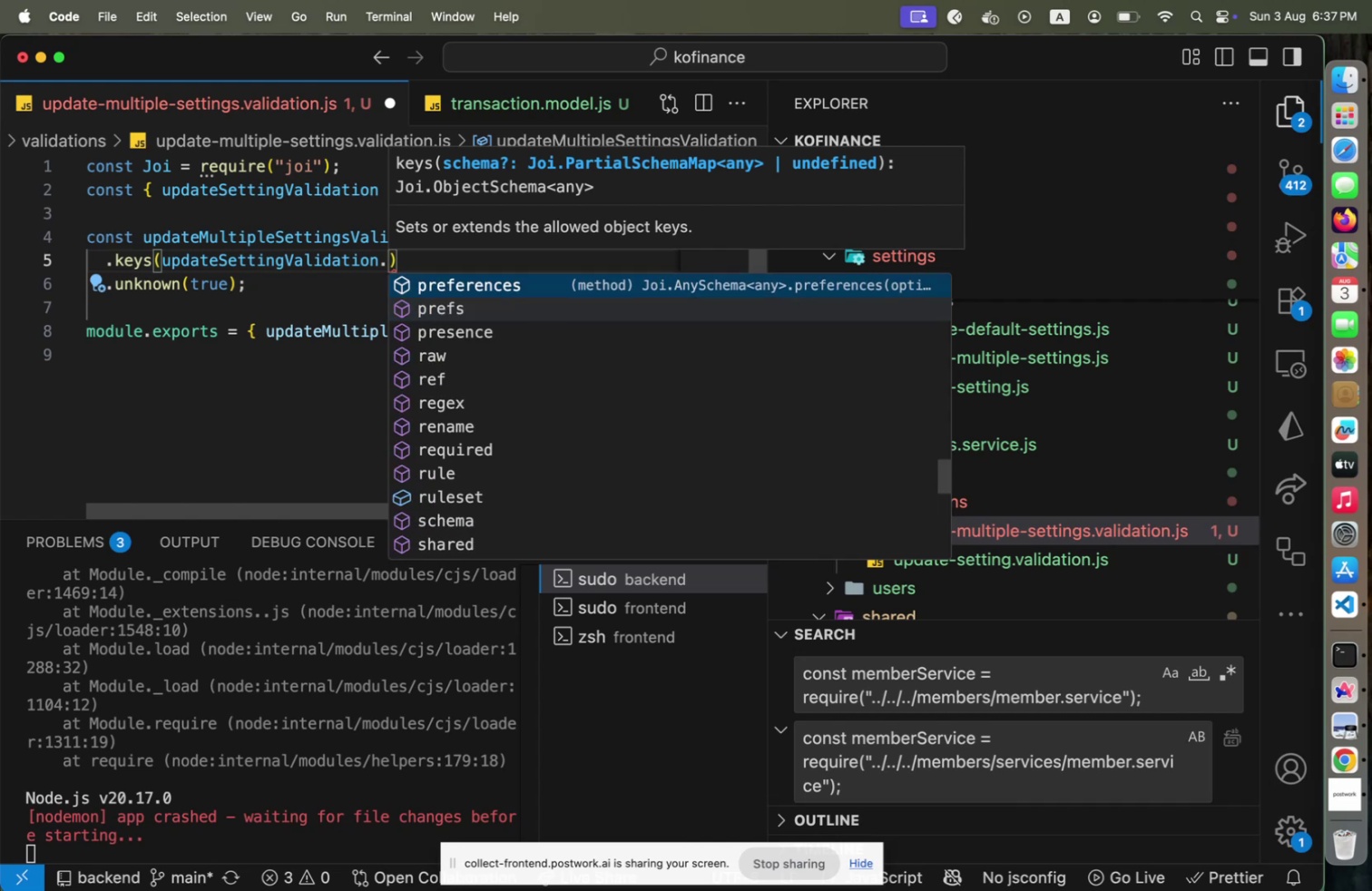 
key(ArrowUp)
 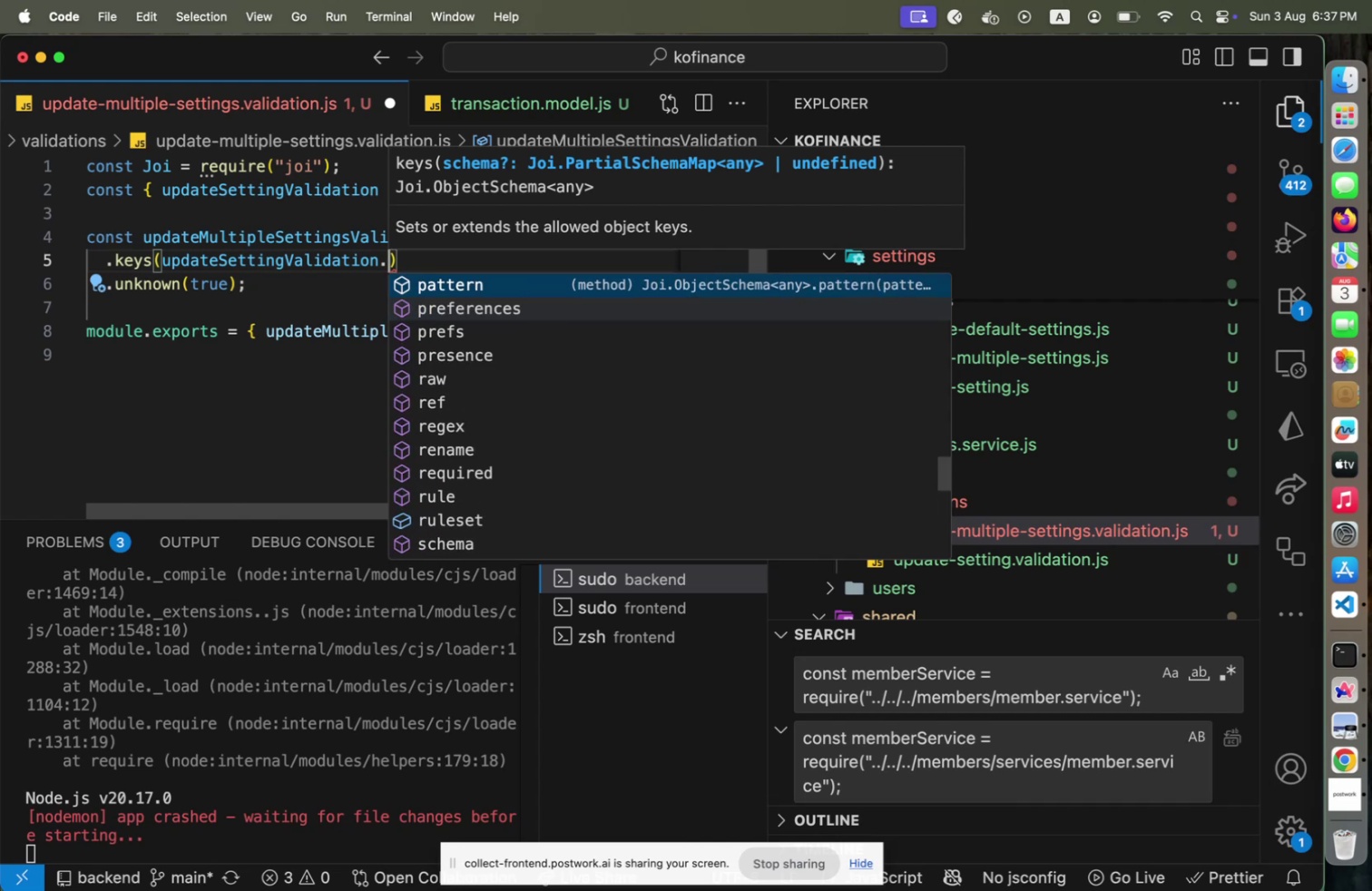 
key(ArrowUp)
 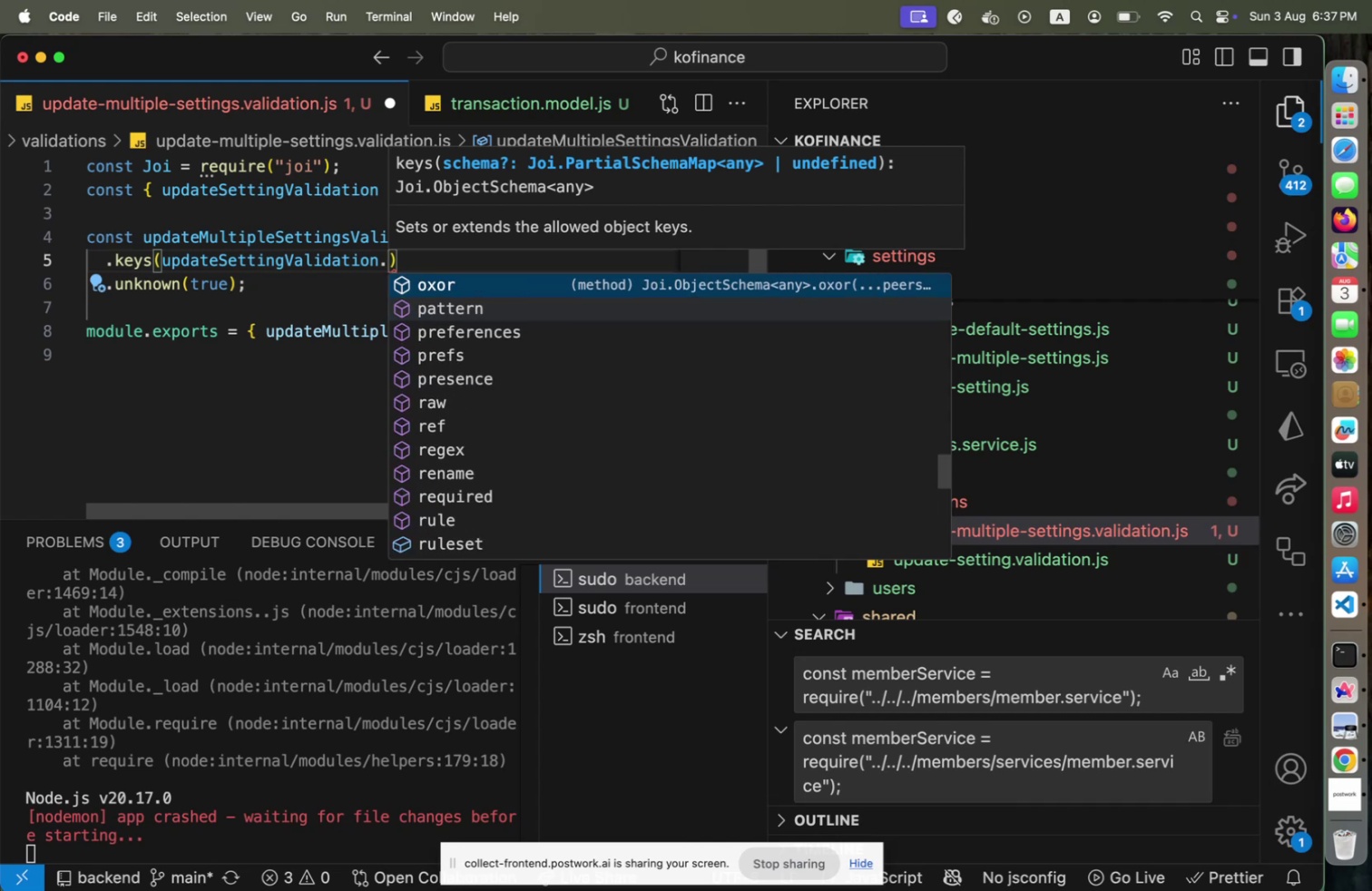 
key(ArrowUp)
 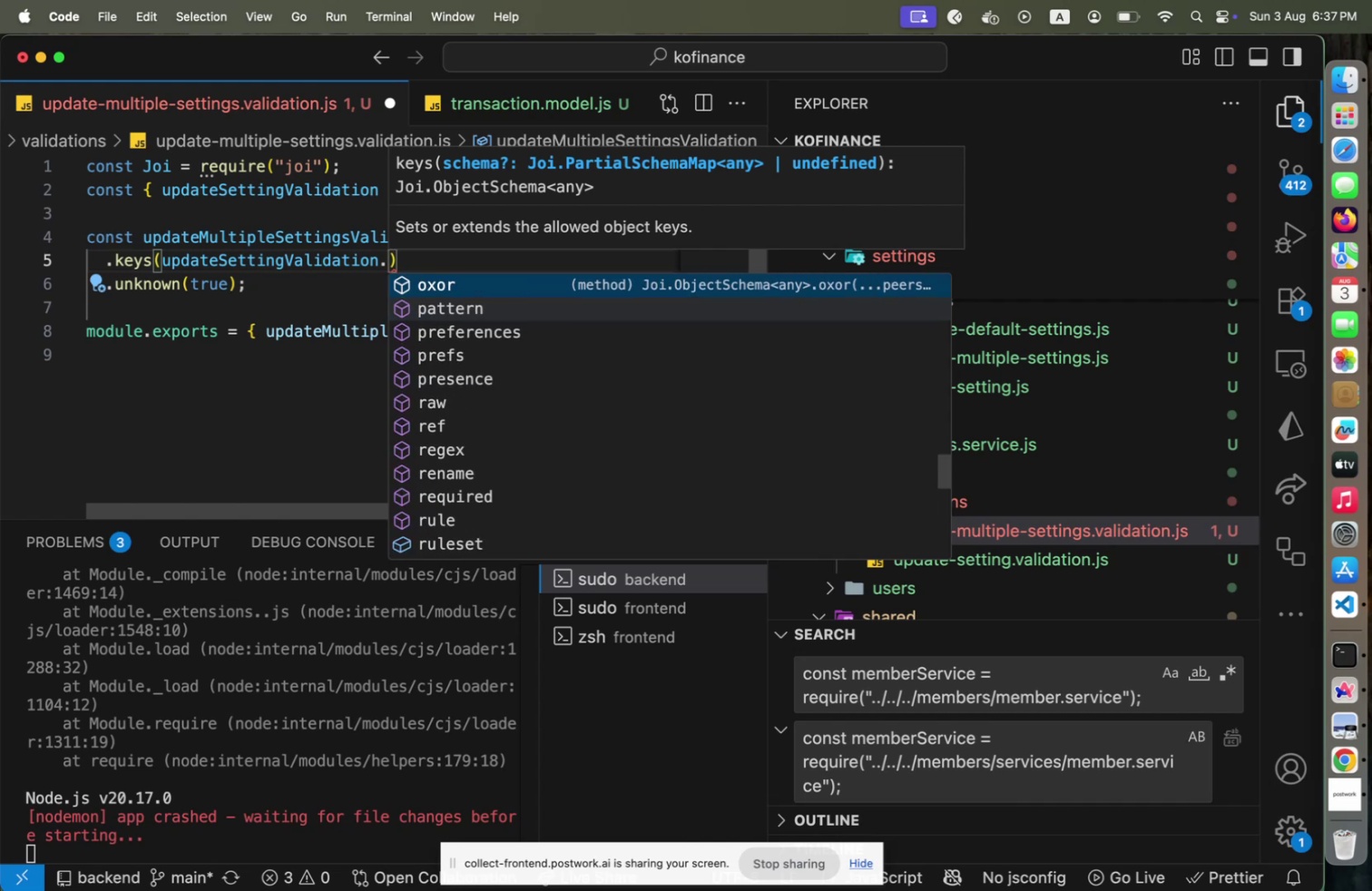 
key(ArrowUp)
 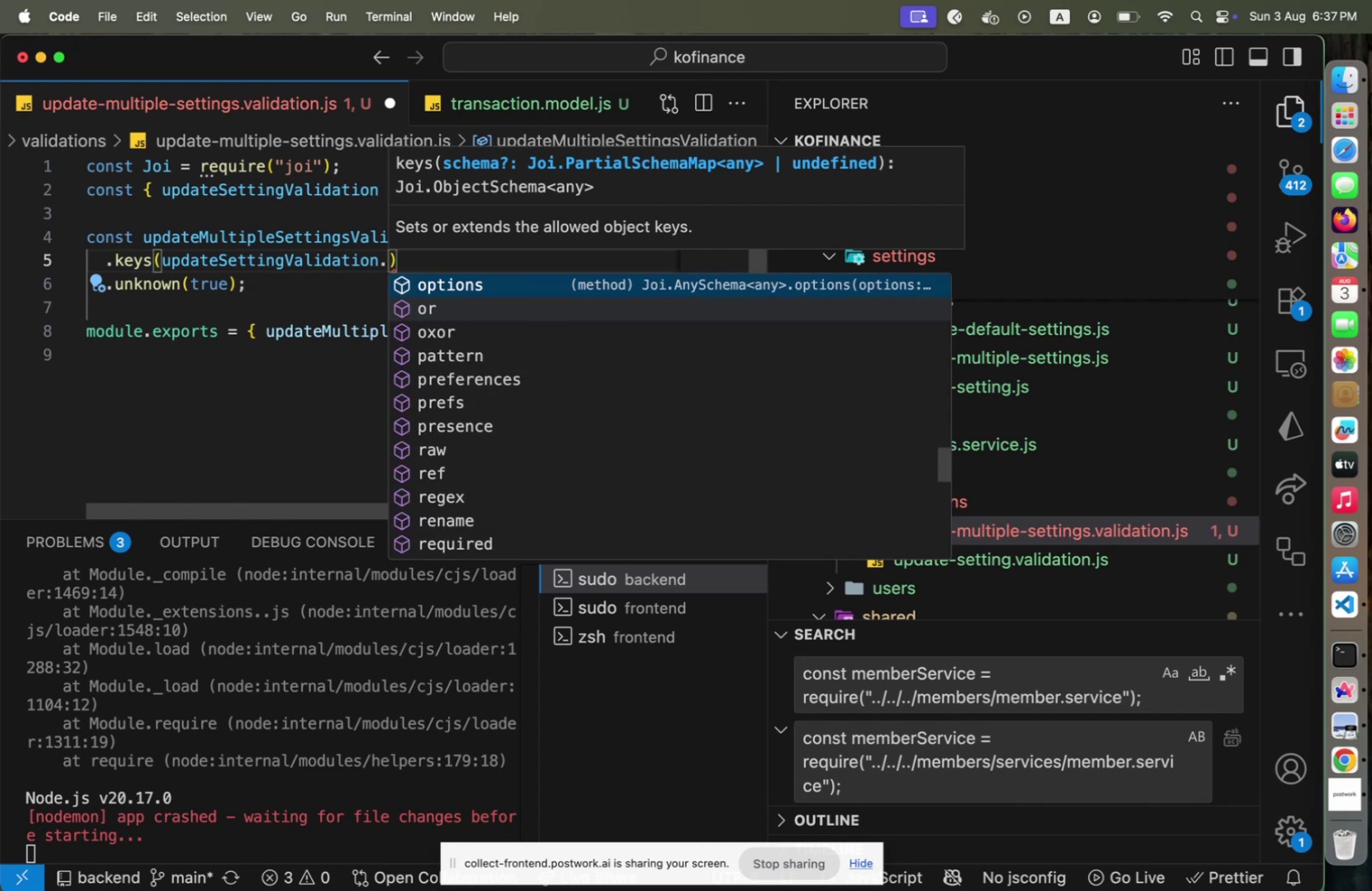 
key(ArrowUp)
 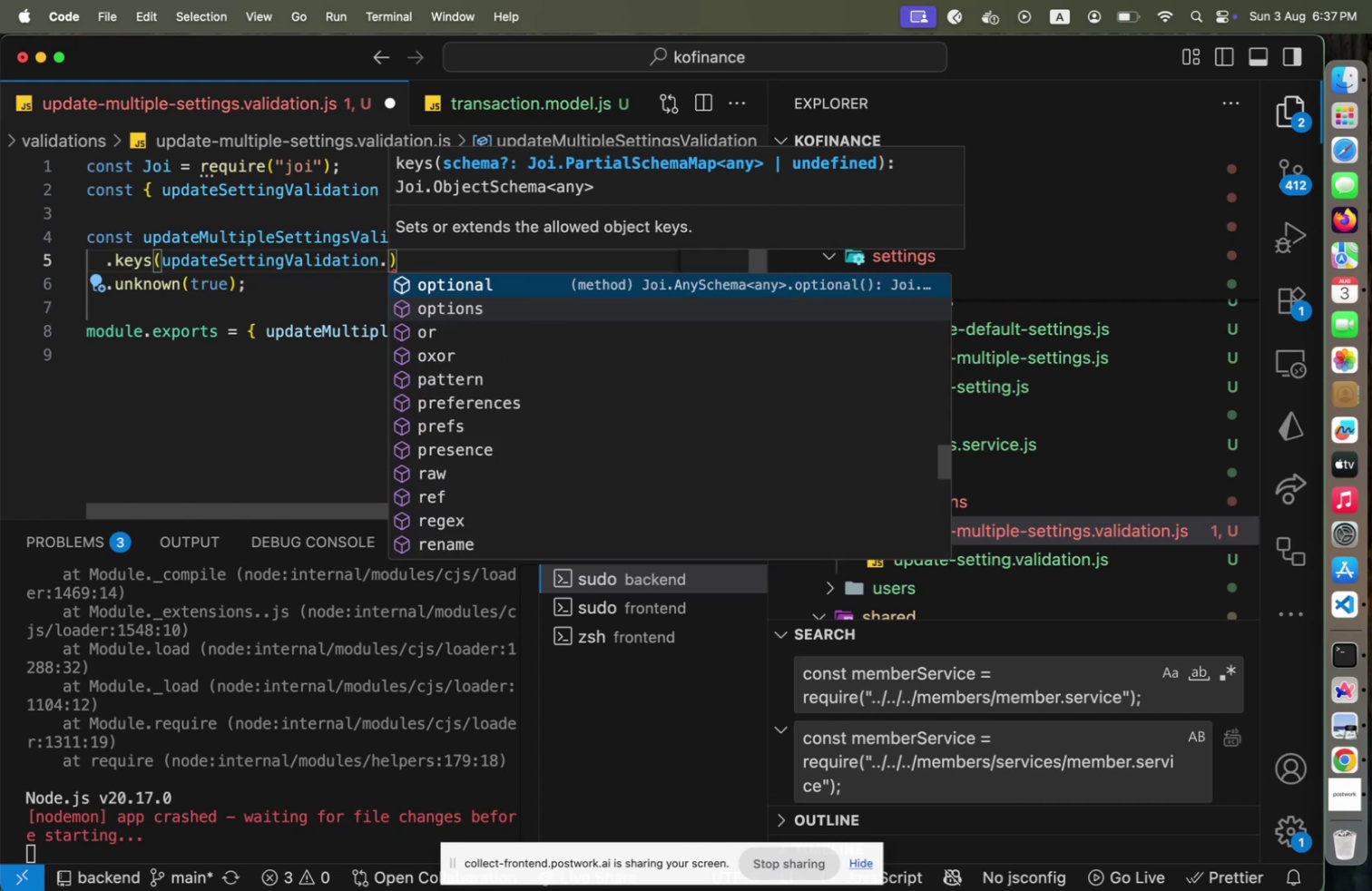 
key(ArrowUp)
 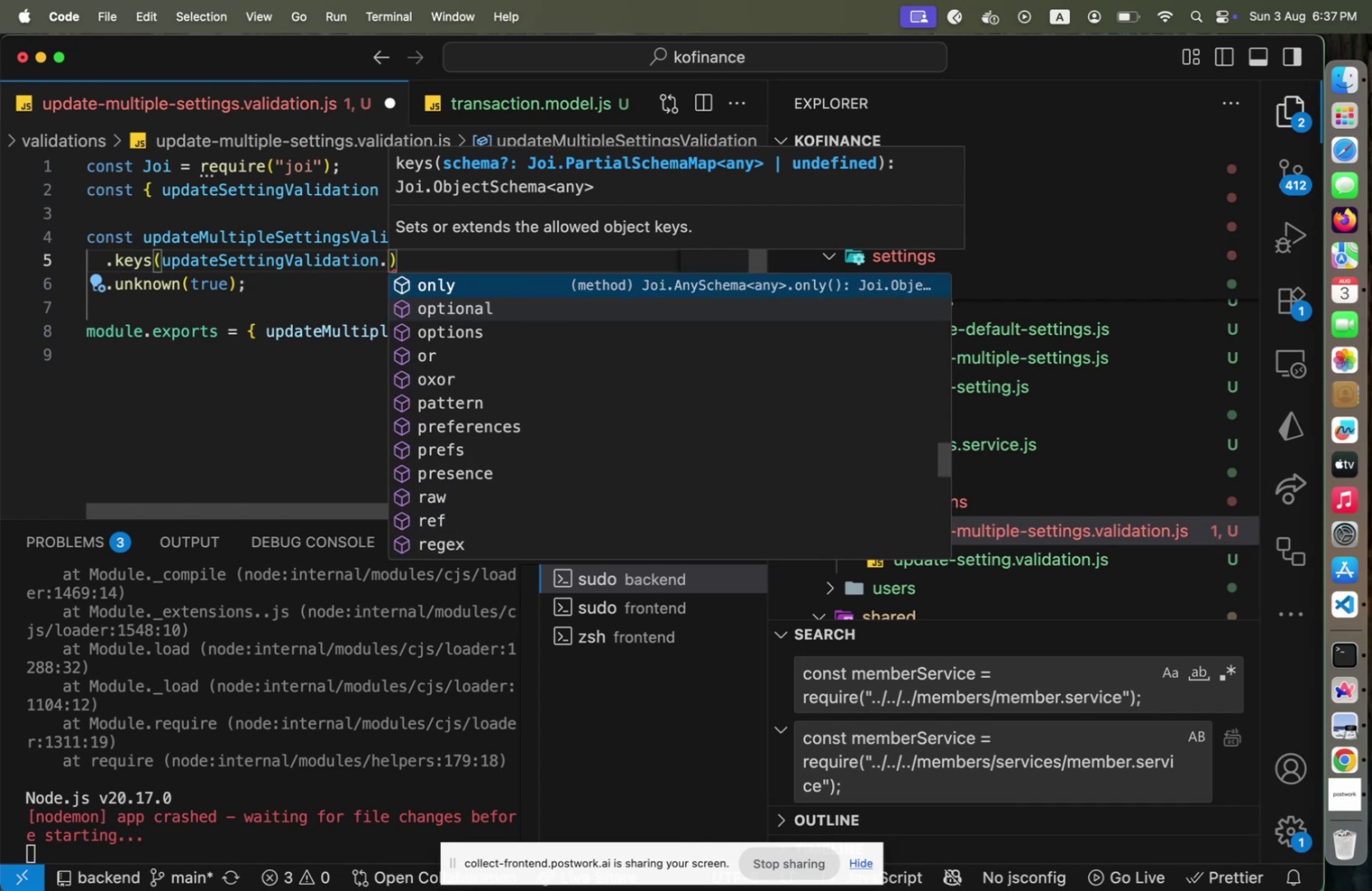 
key(ArrowUp)
 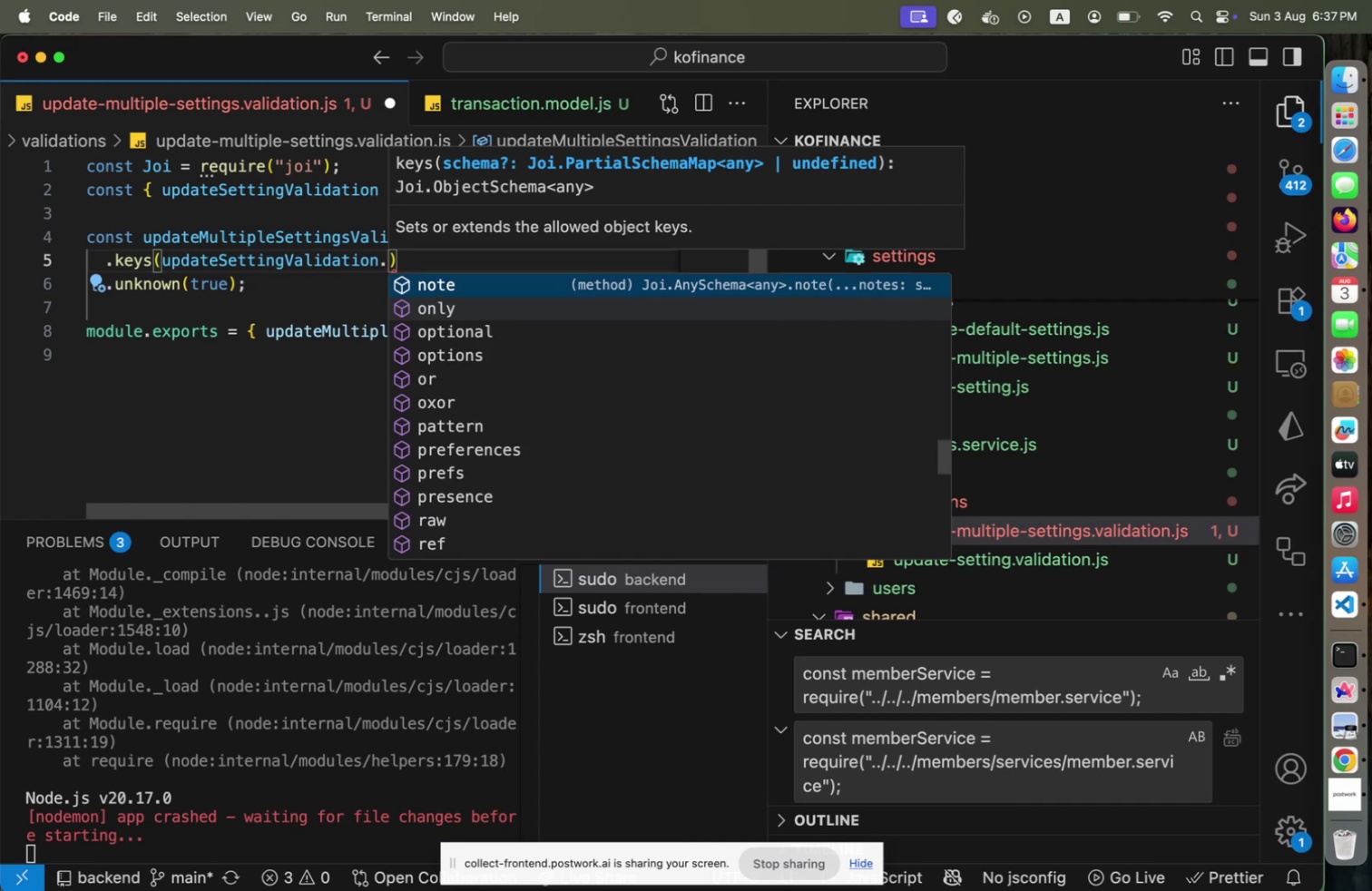 
key(ArrowUp)
 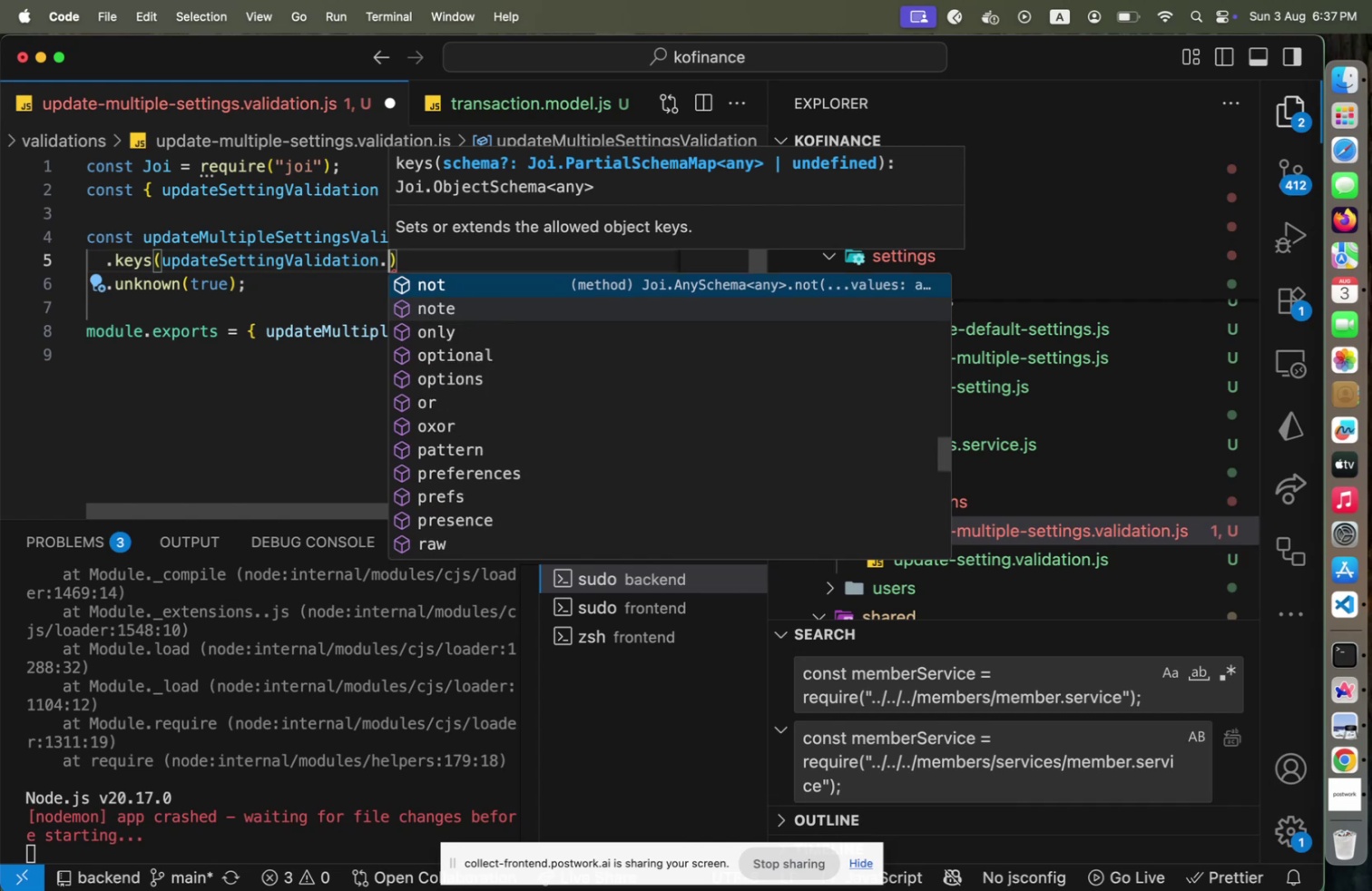 
key(ArrowUp)
 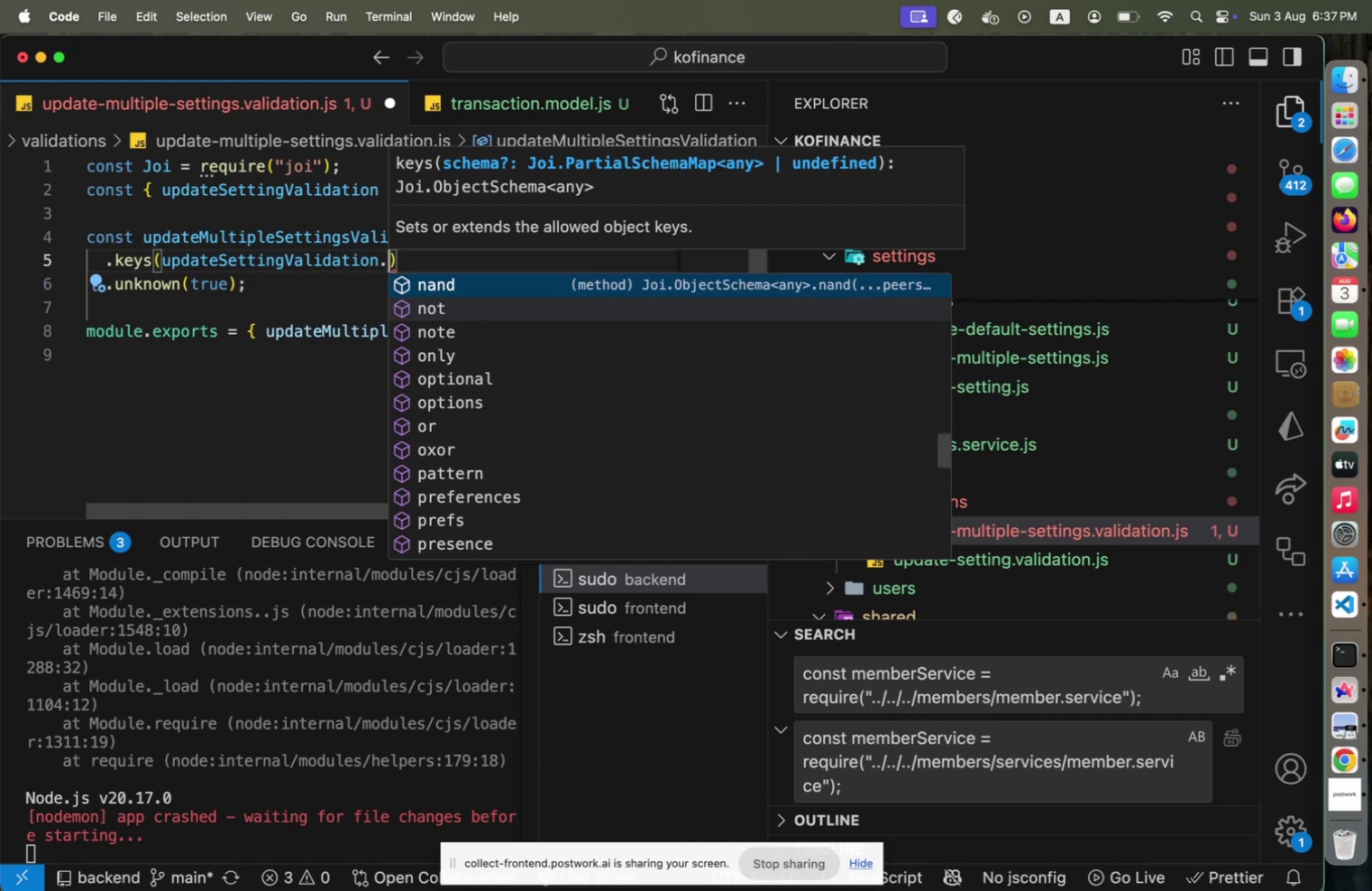 
key(ArrowUp)
 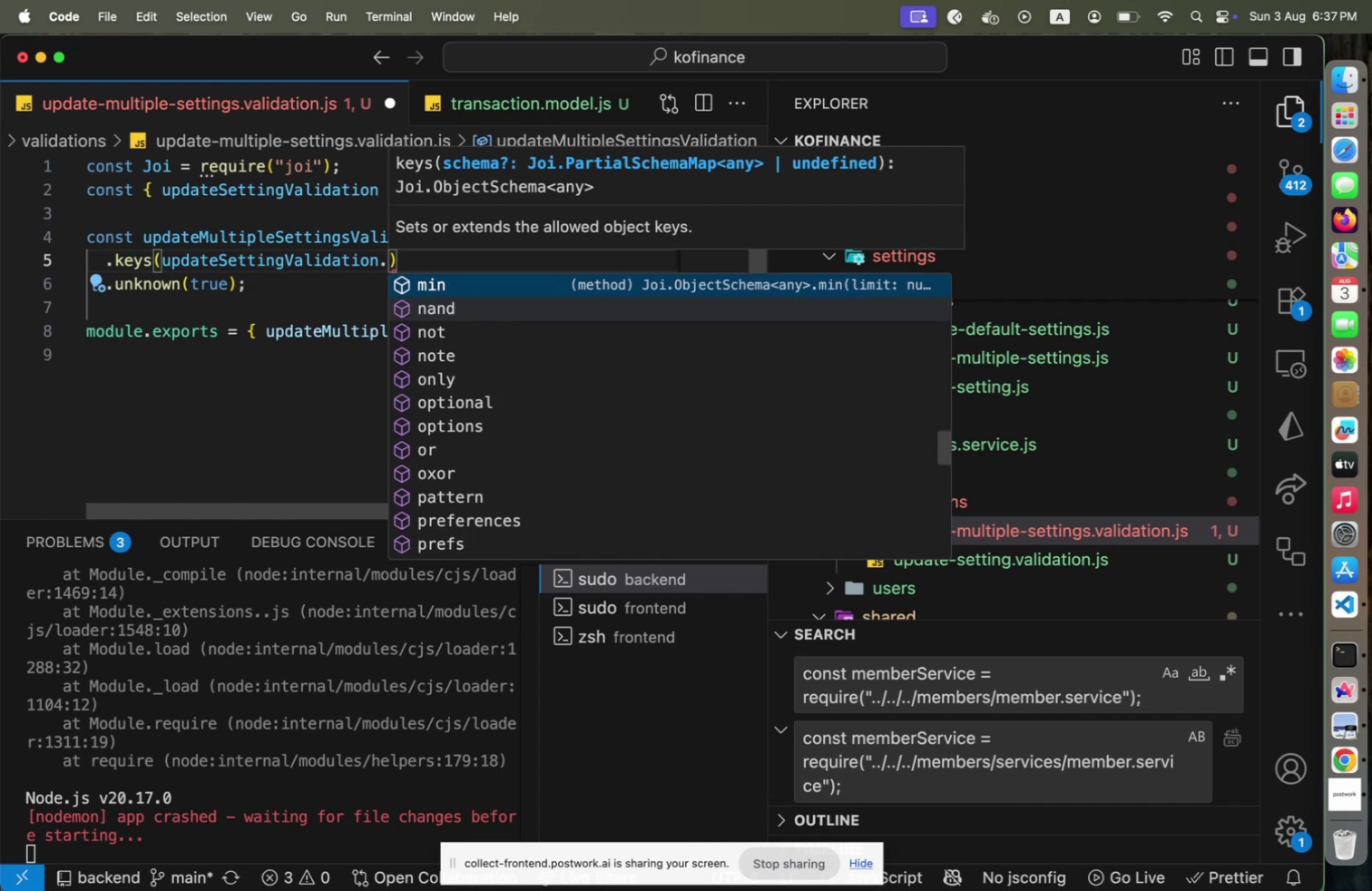 
key(ArrowUp)
 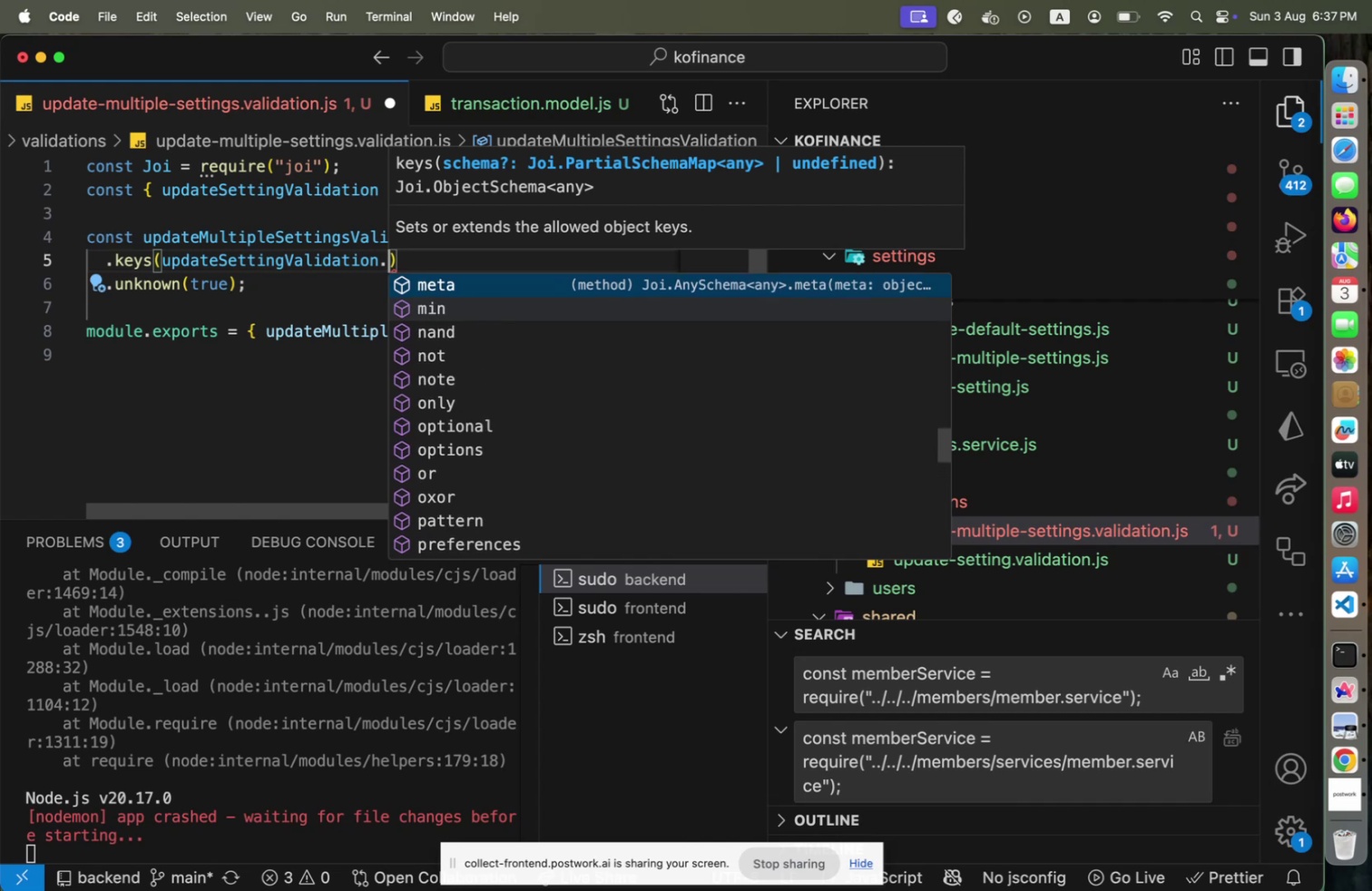 
key(ArrowUp)
 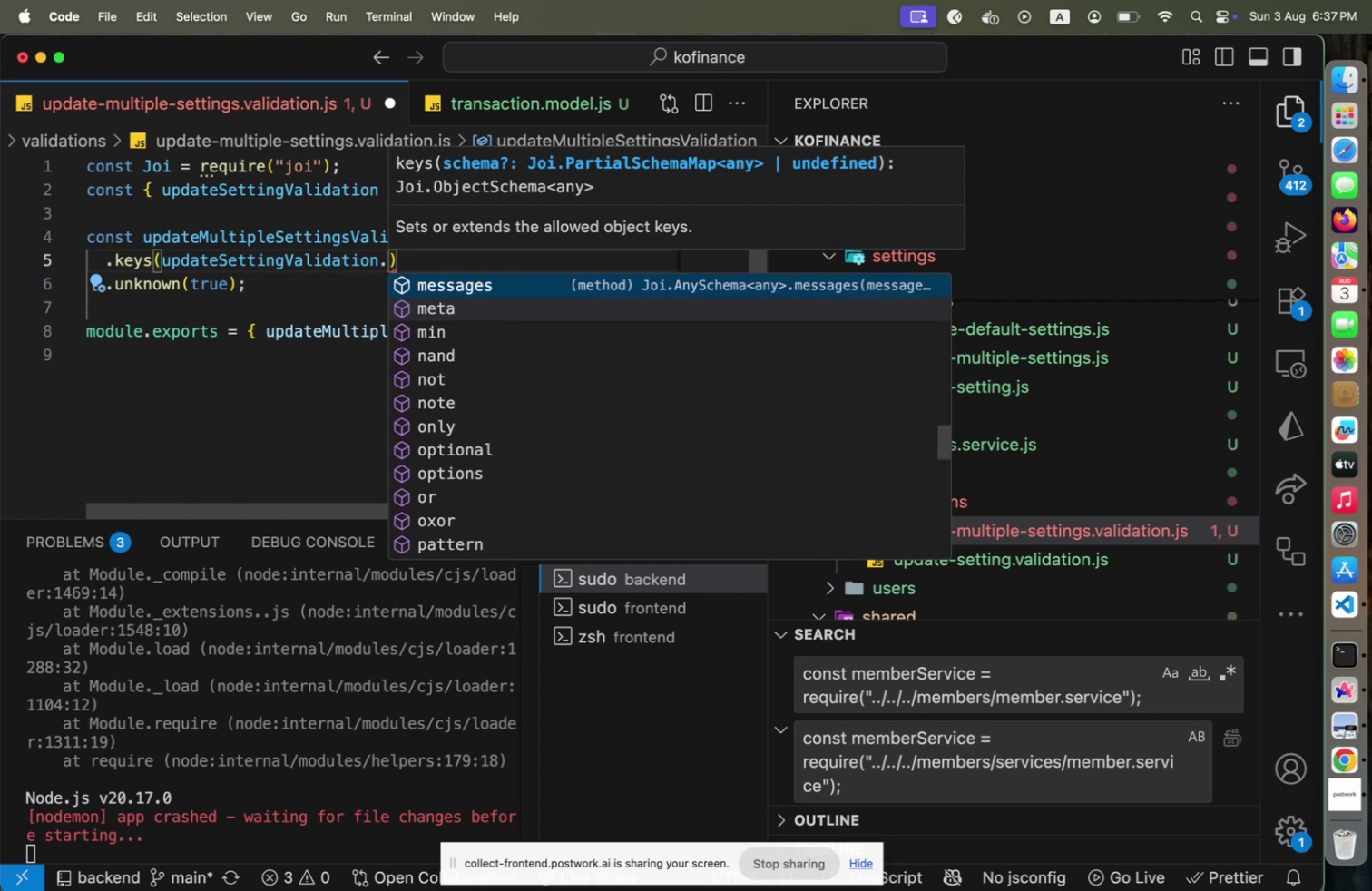 
key(ArrowUp)
 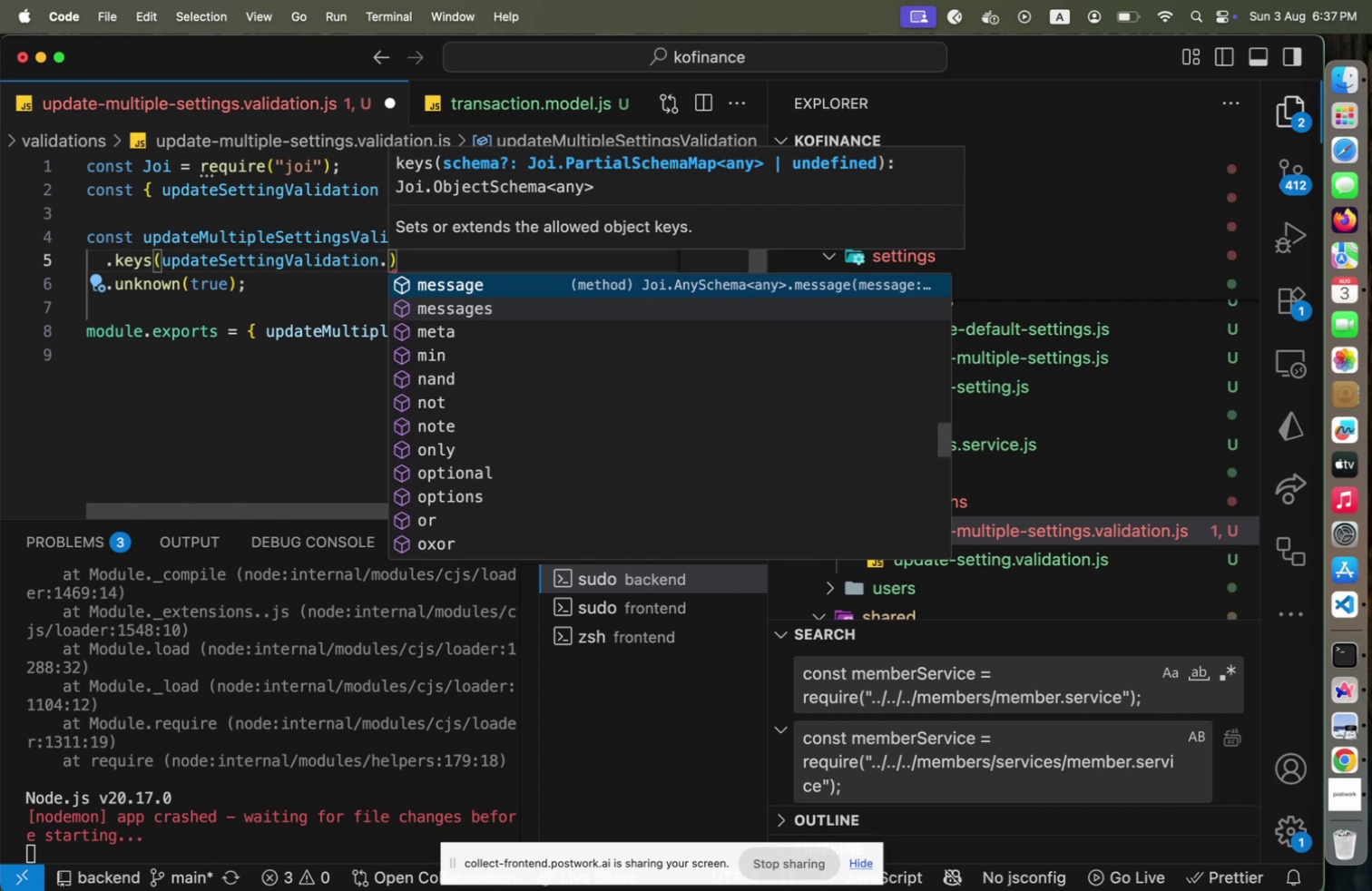 
key(ArrowUp)
 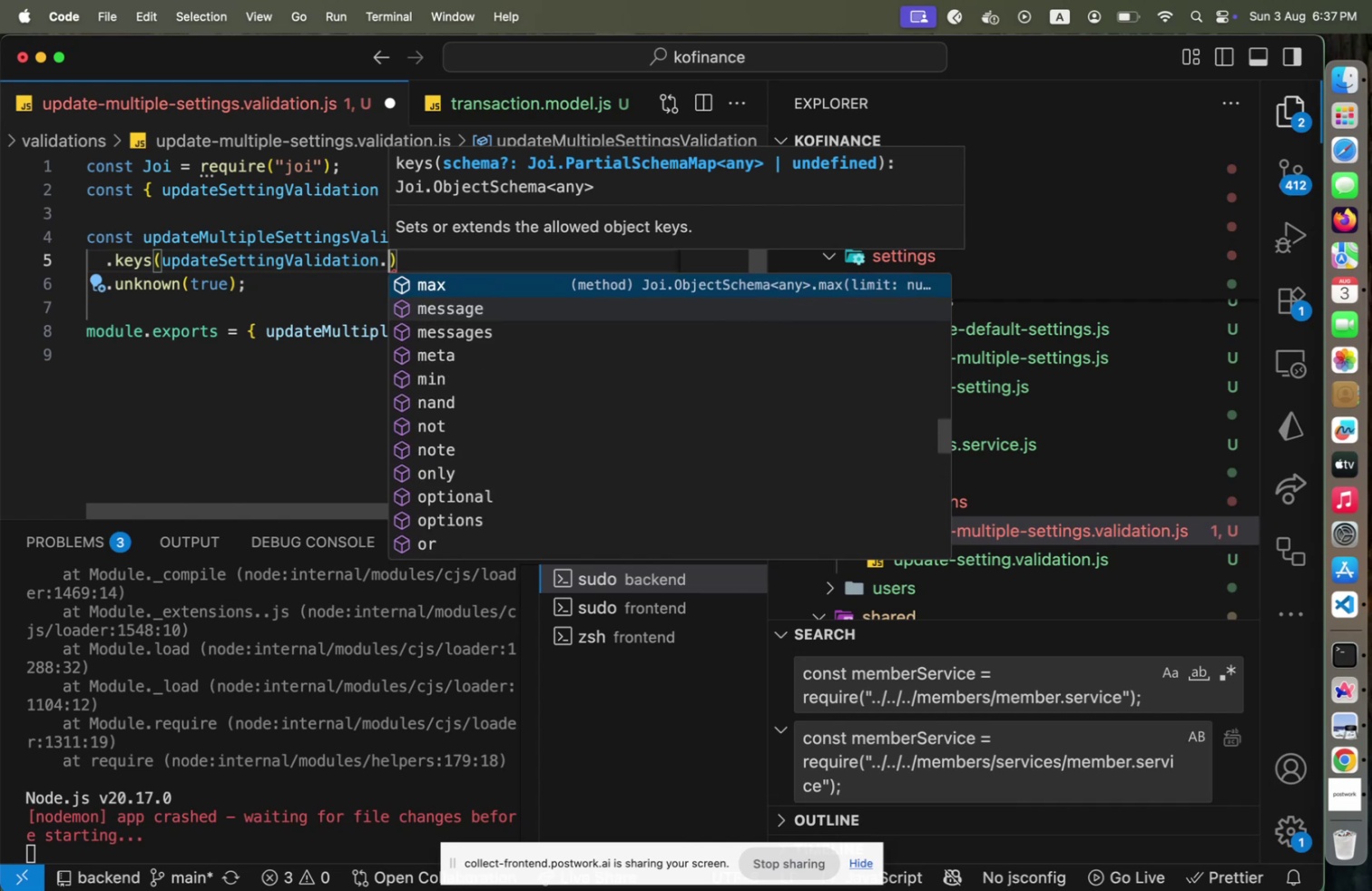 
key(ArrowUp)
 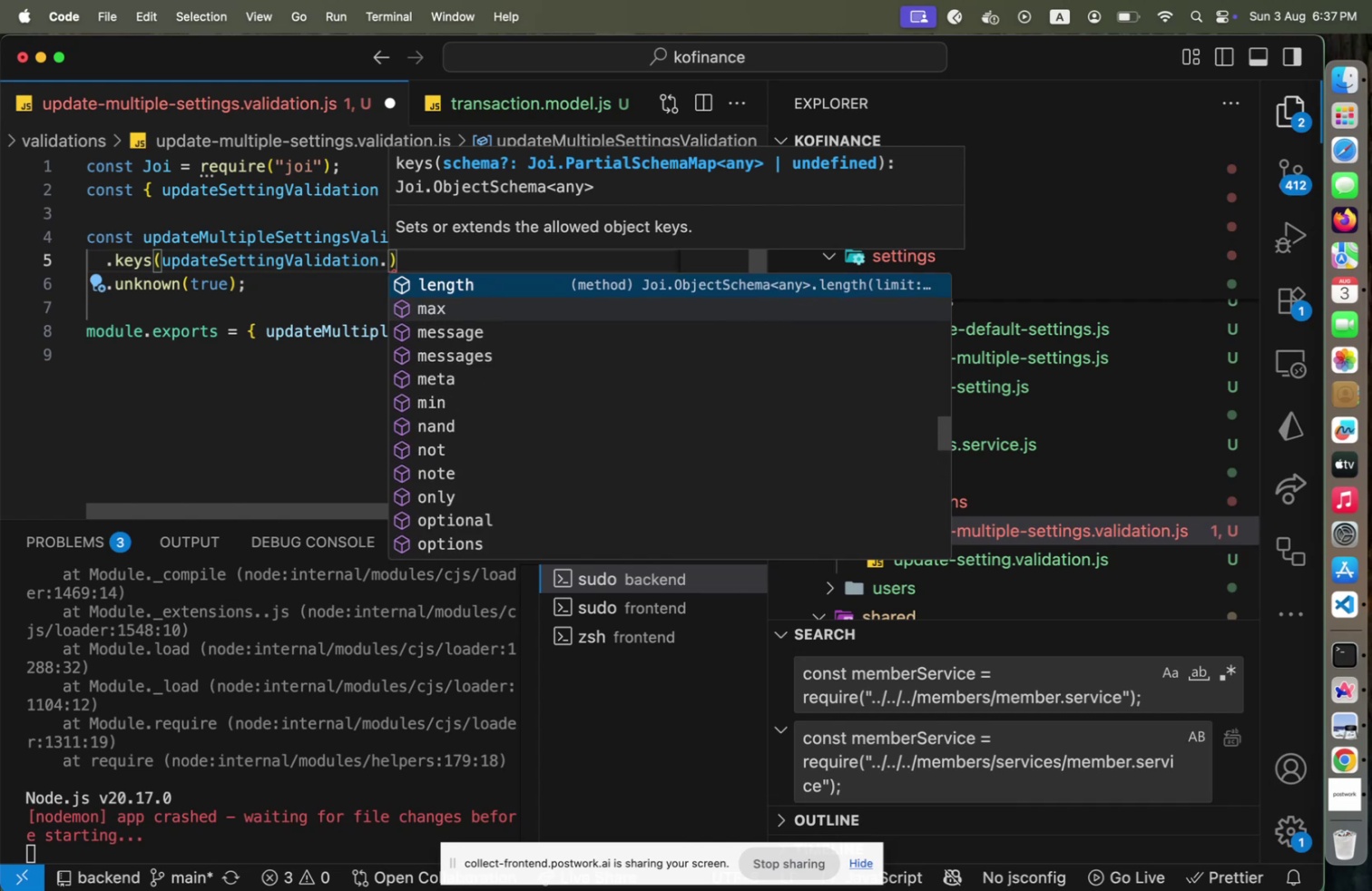 
key(ArrowUp)
 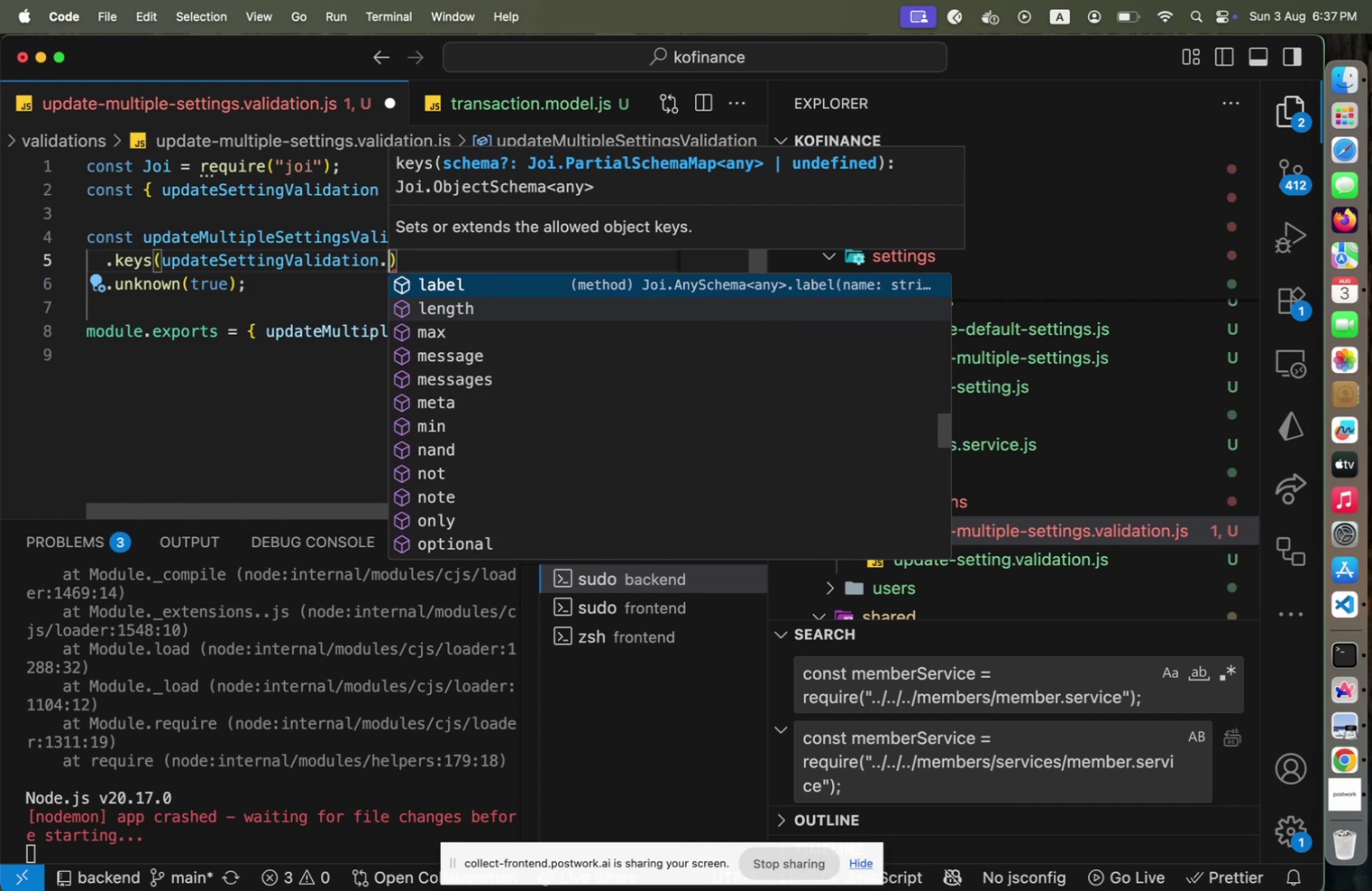 
key(ArrowUp)
 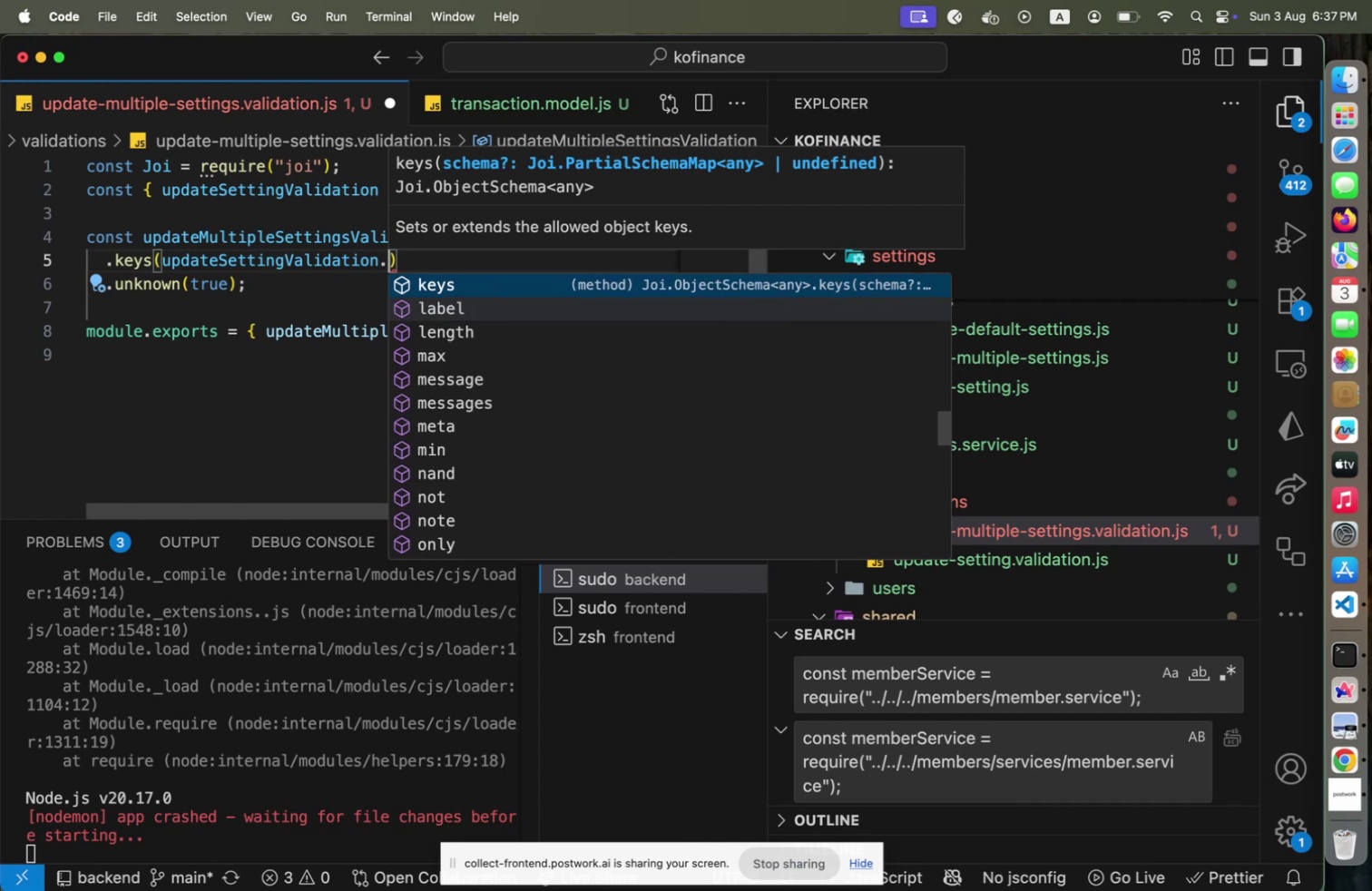 
key(ArrowUp)
 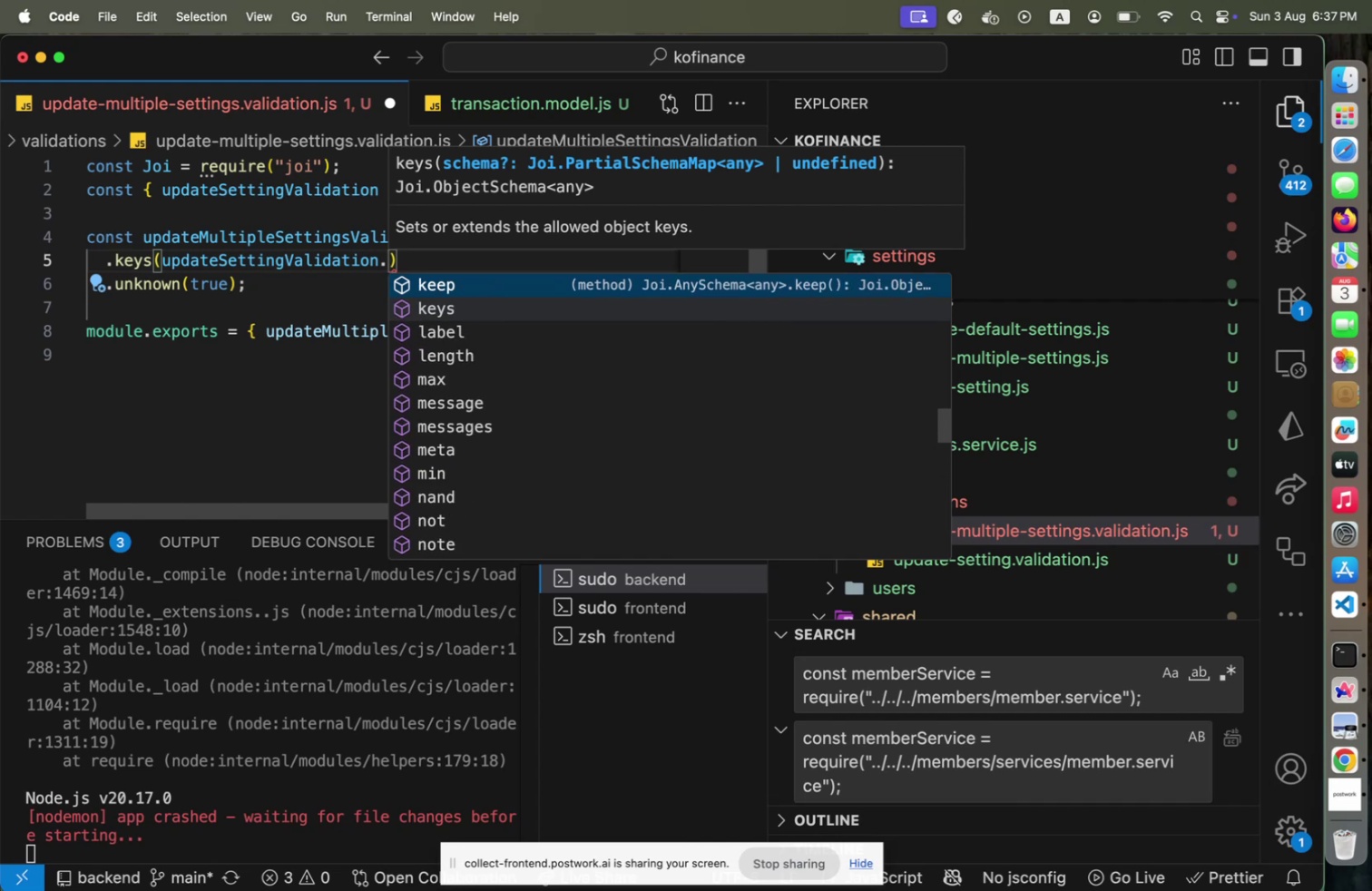 
key(ArrowUp)
 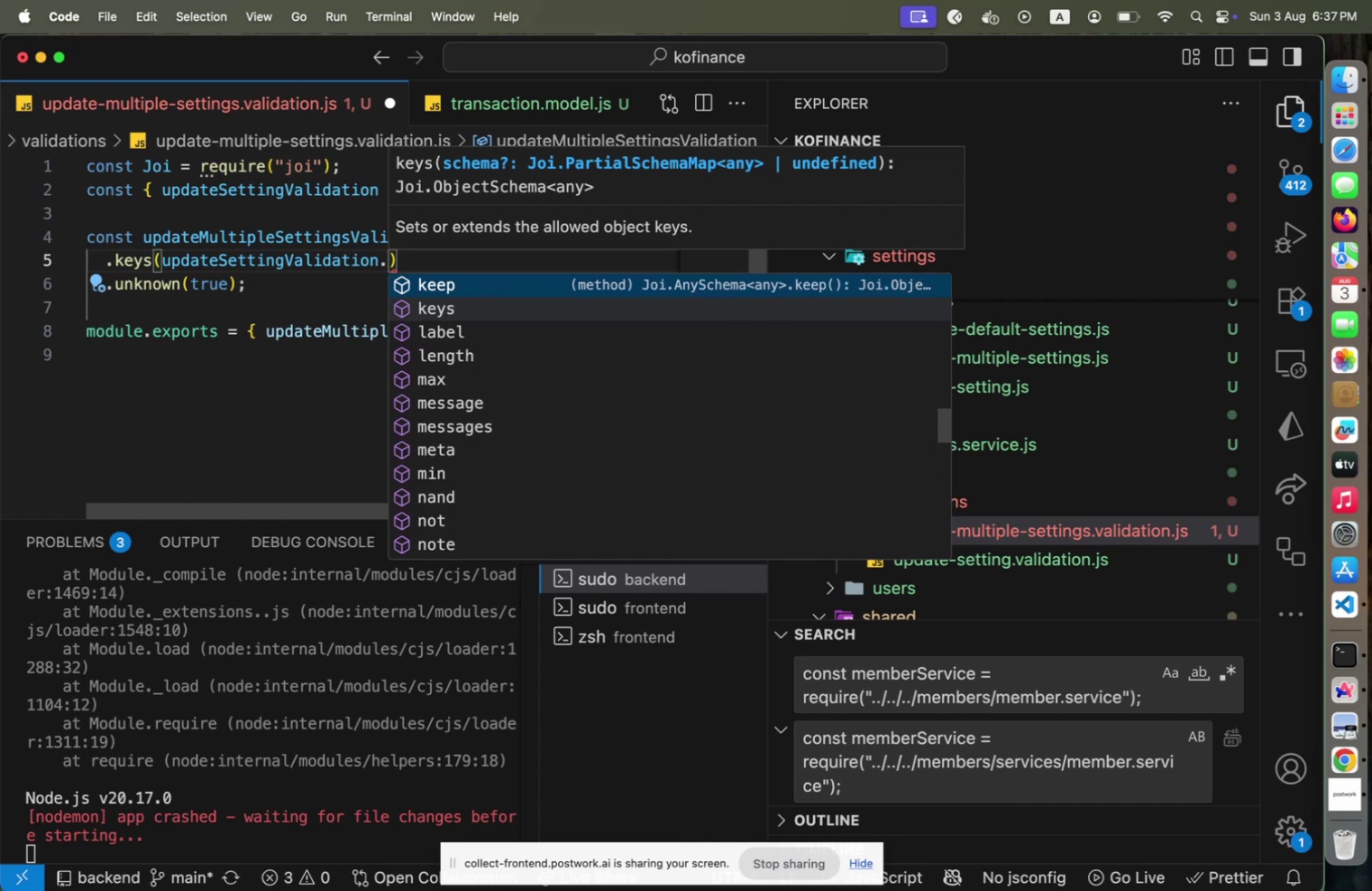 
key(ArrowDown)
 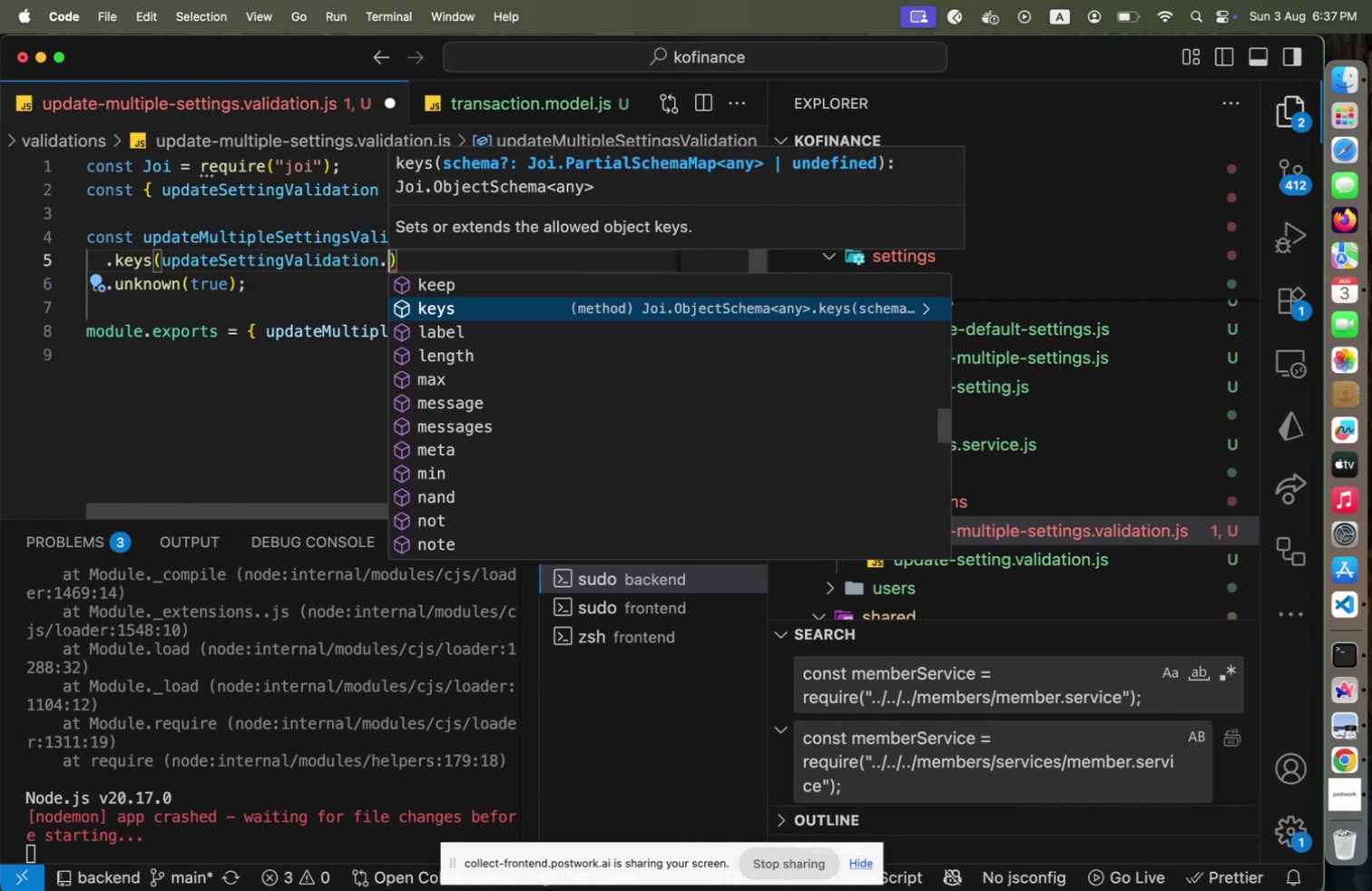 
wait(5.48)
 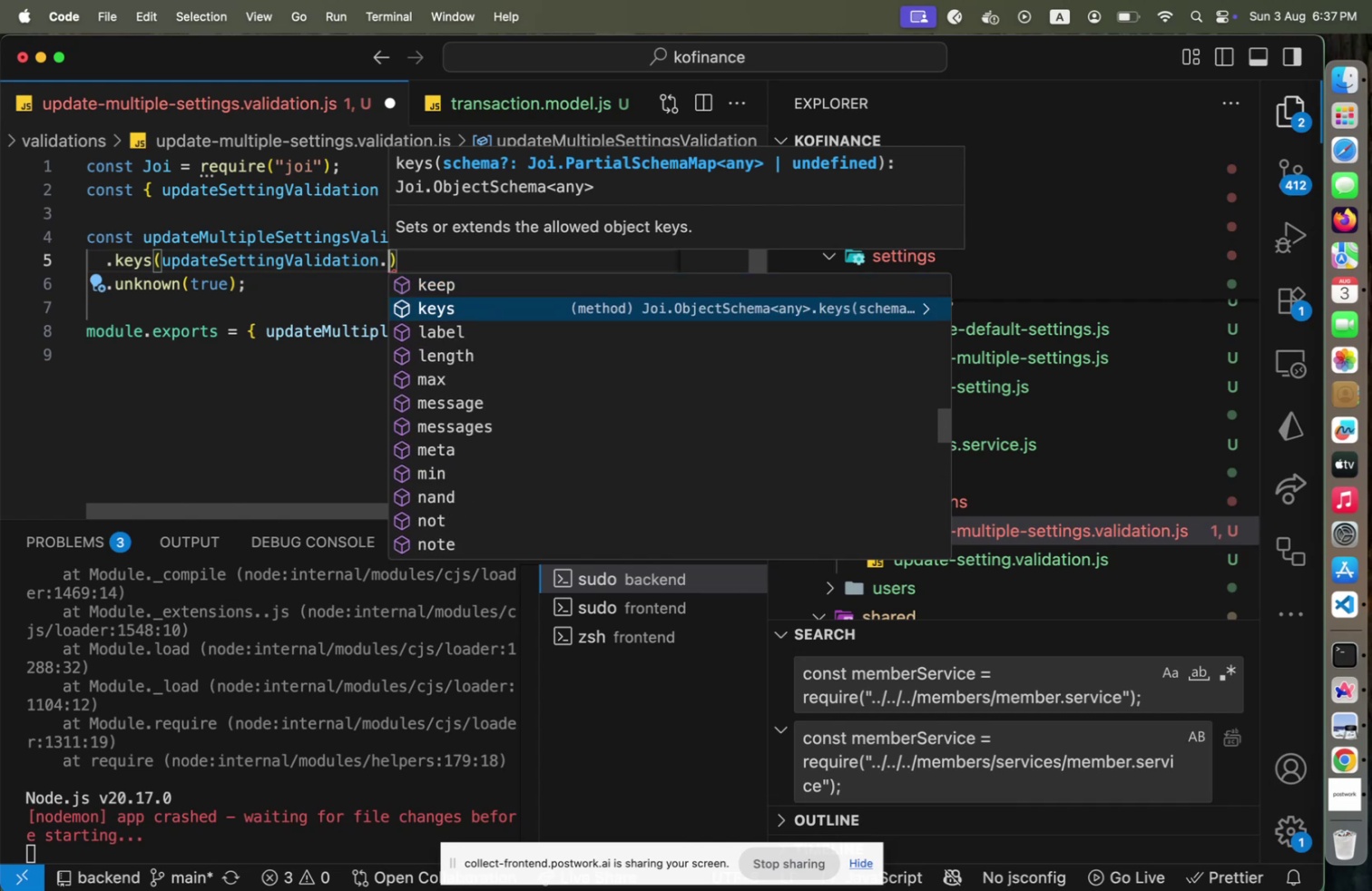 
key(ArrowUp)
 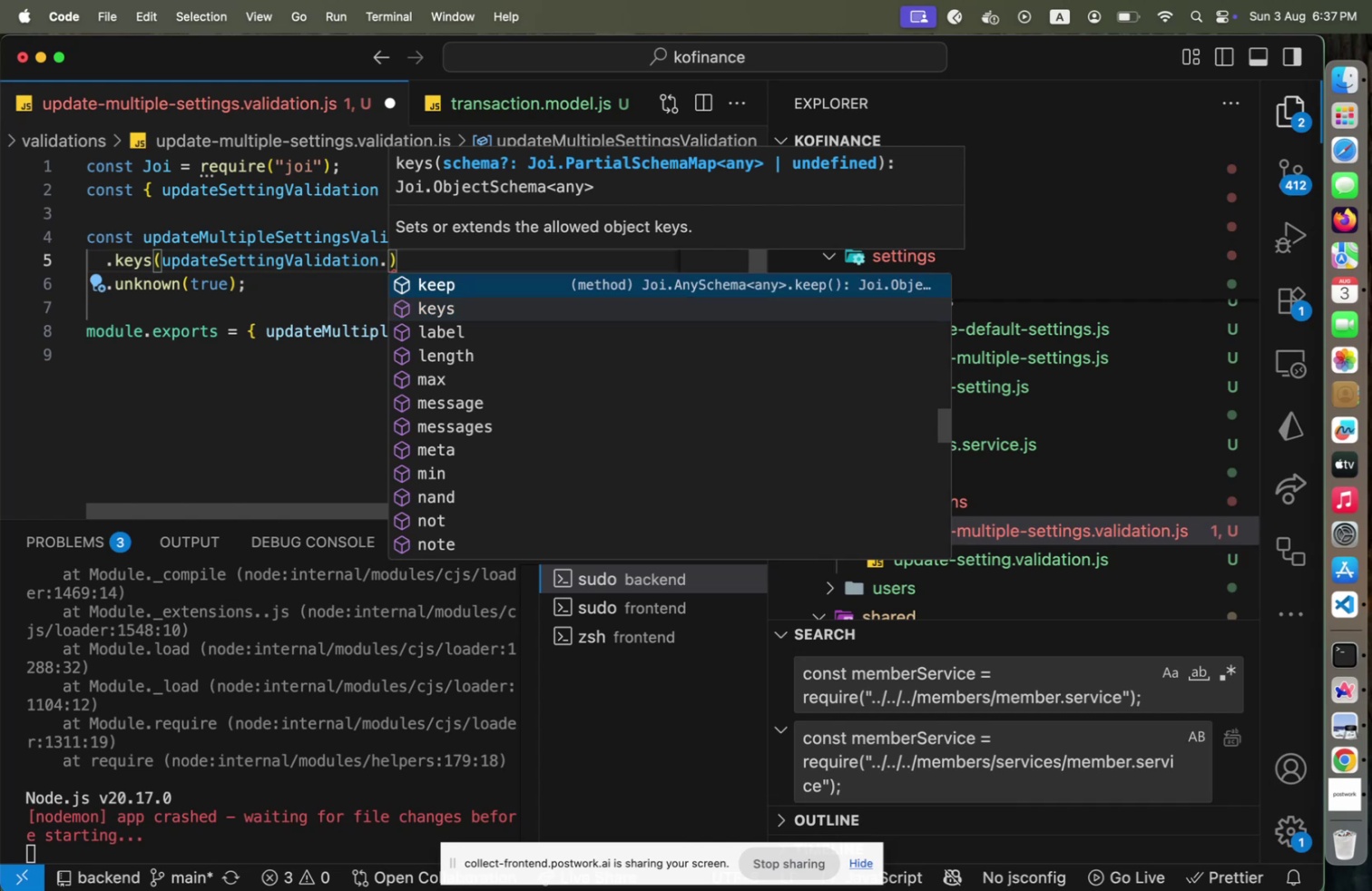 
key(ArrowUp)
 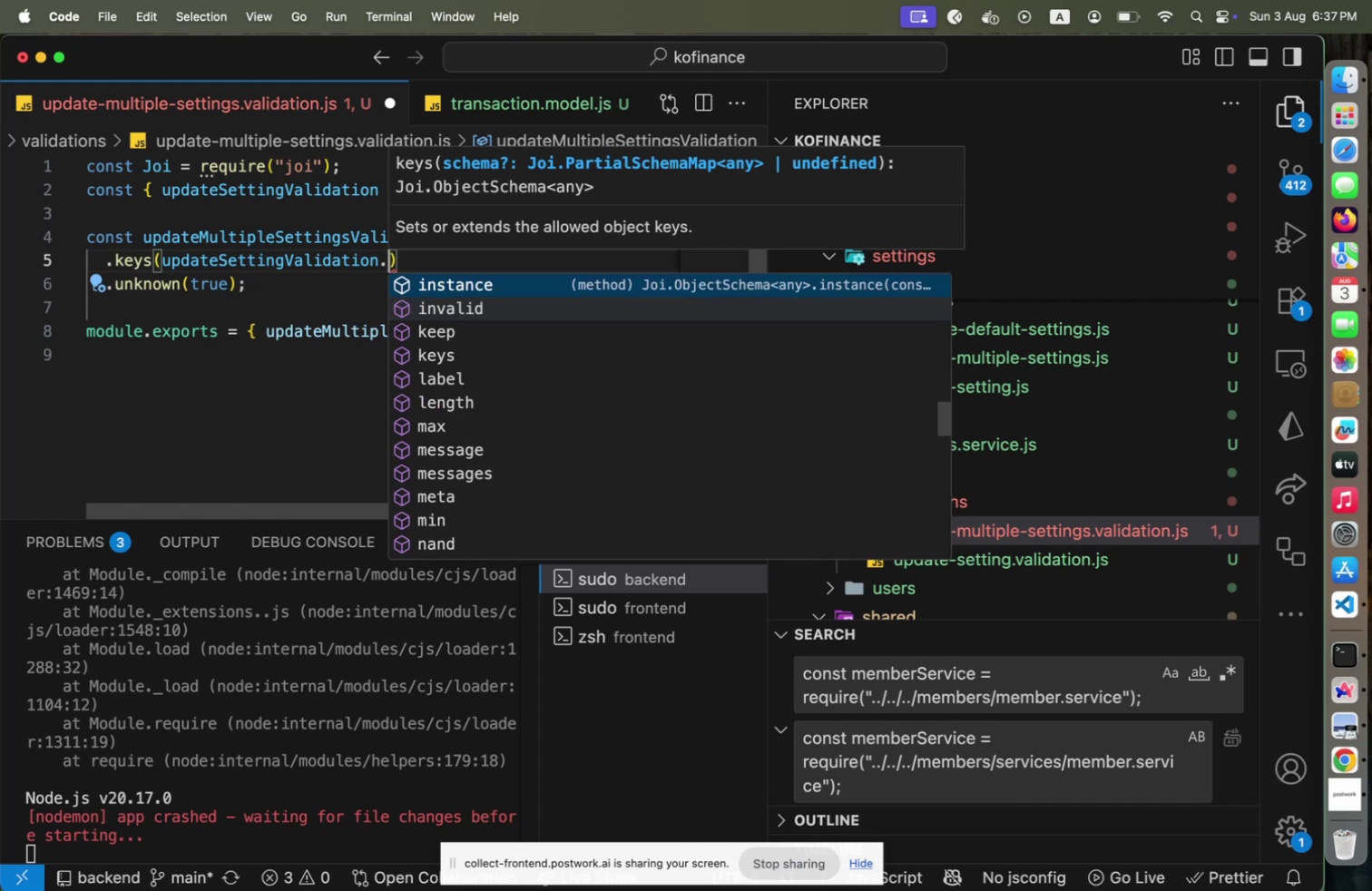 
key(ArrowUp)
 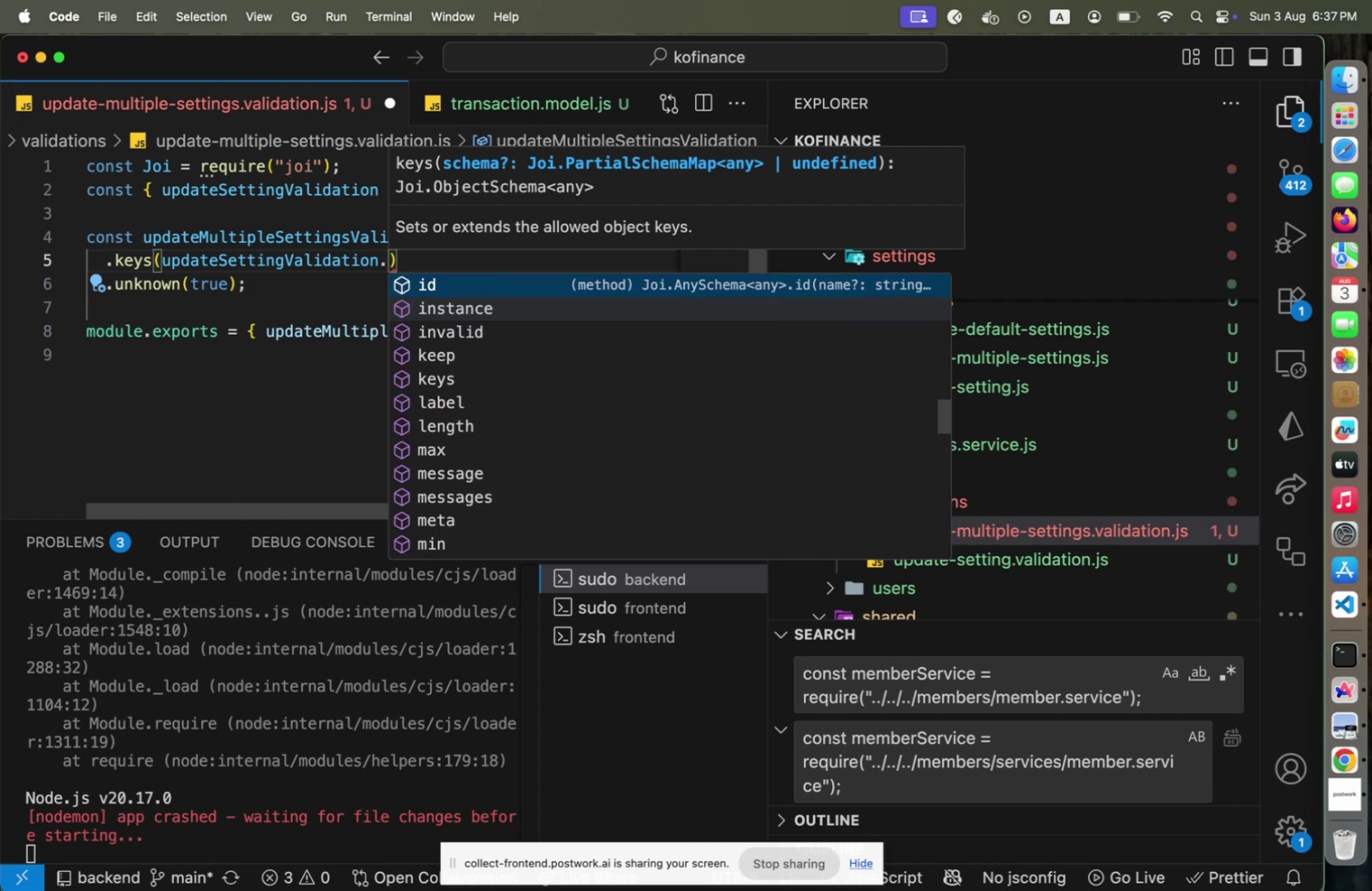 
key(ArrowUp)
 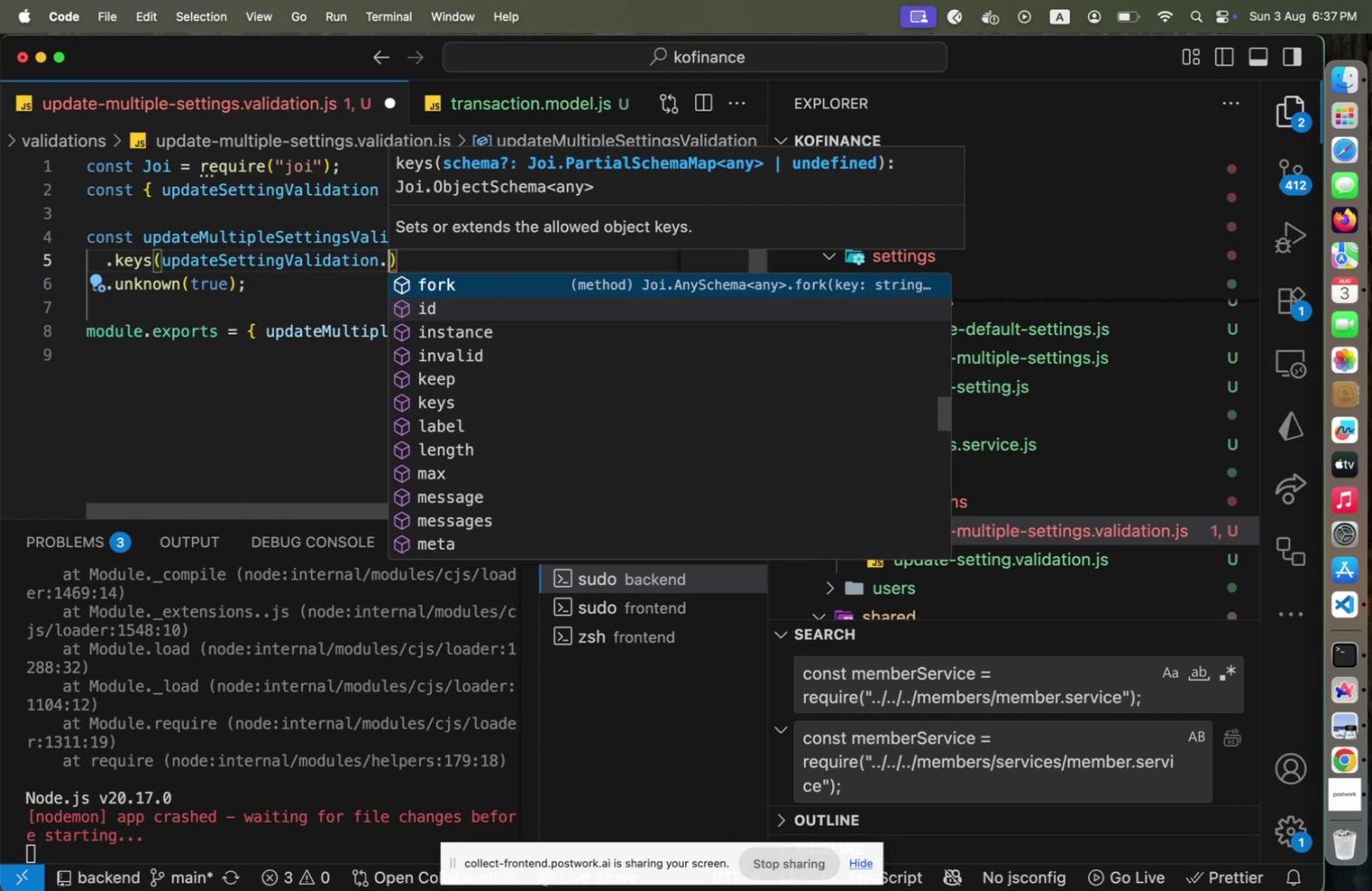 
key(ArrowUp)
 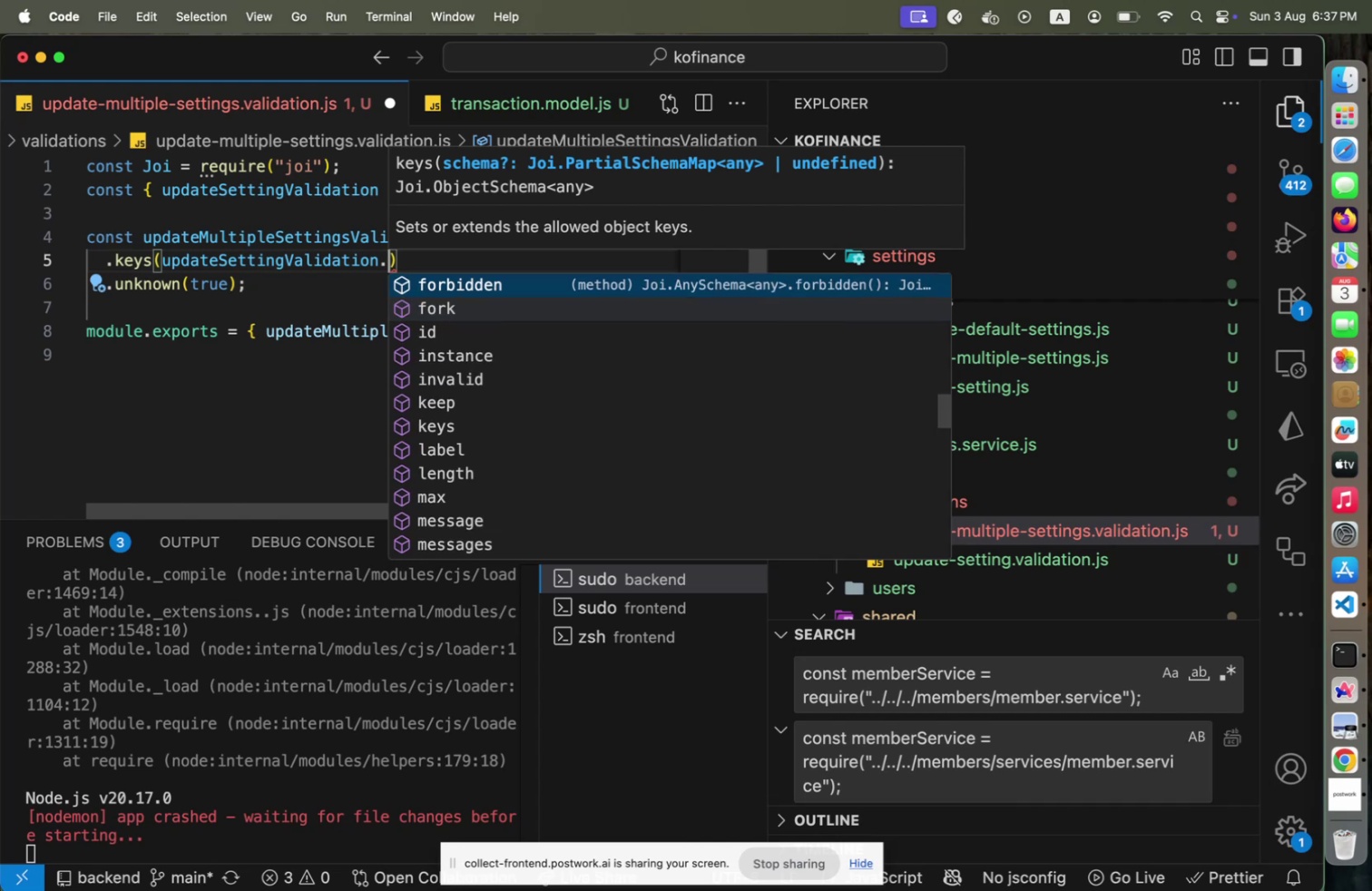 
key(ArrowUp)
 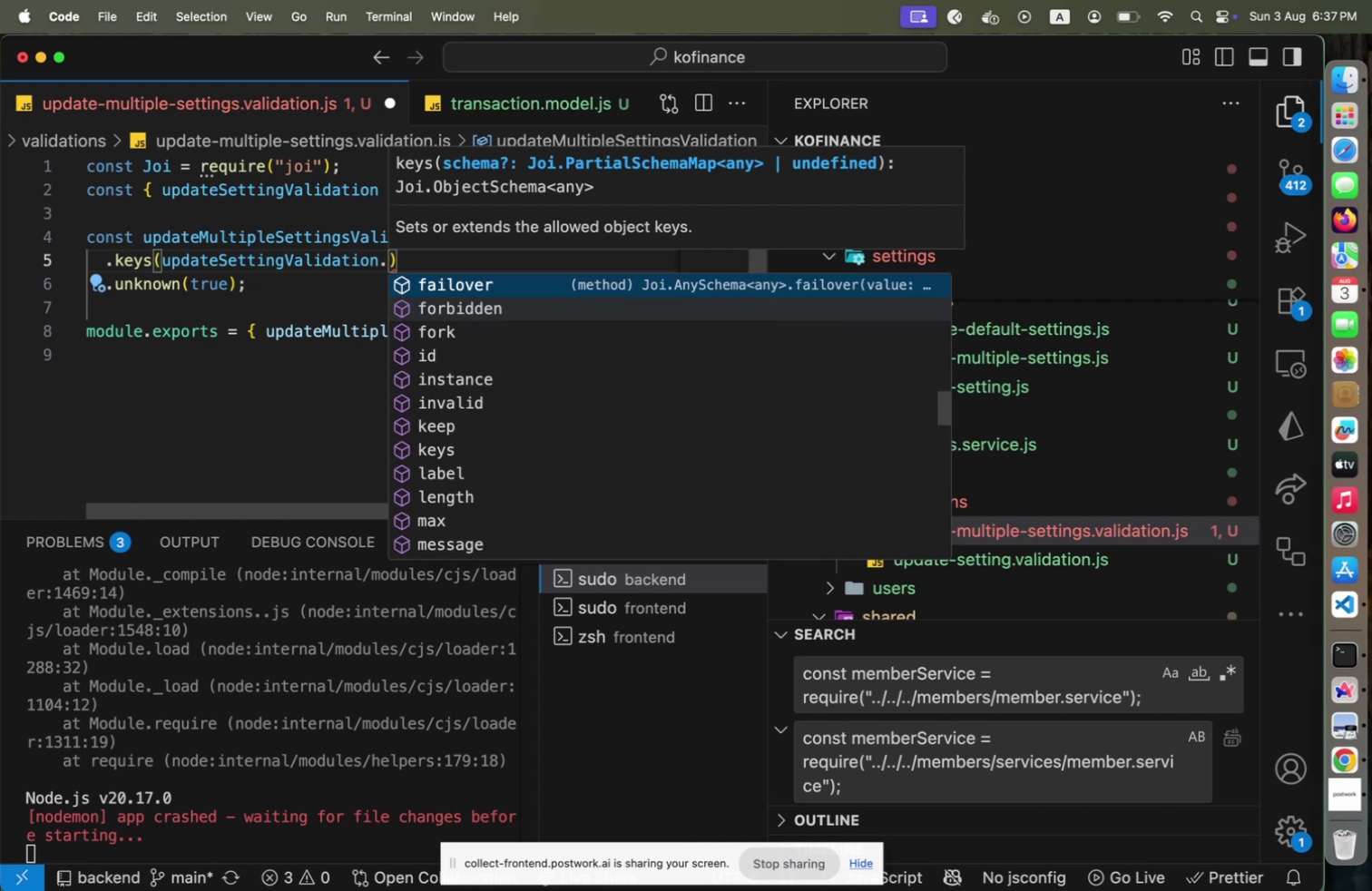 
key(ArrowUp)
 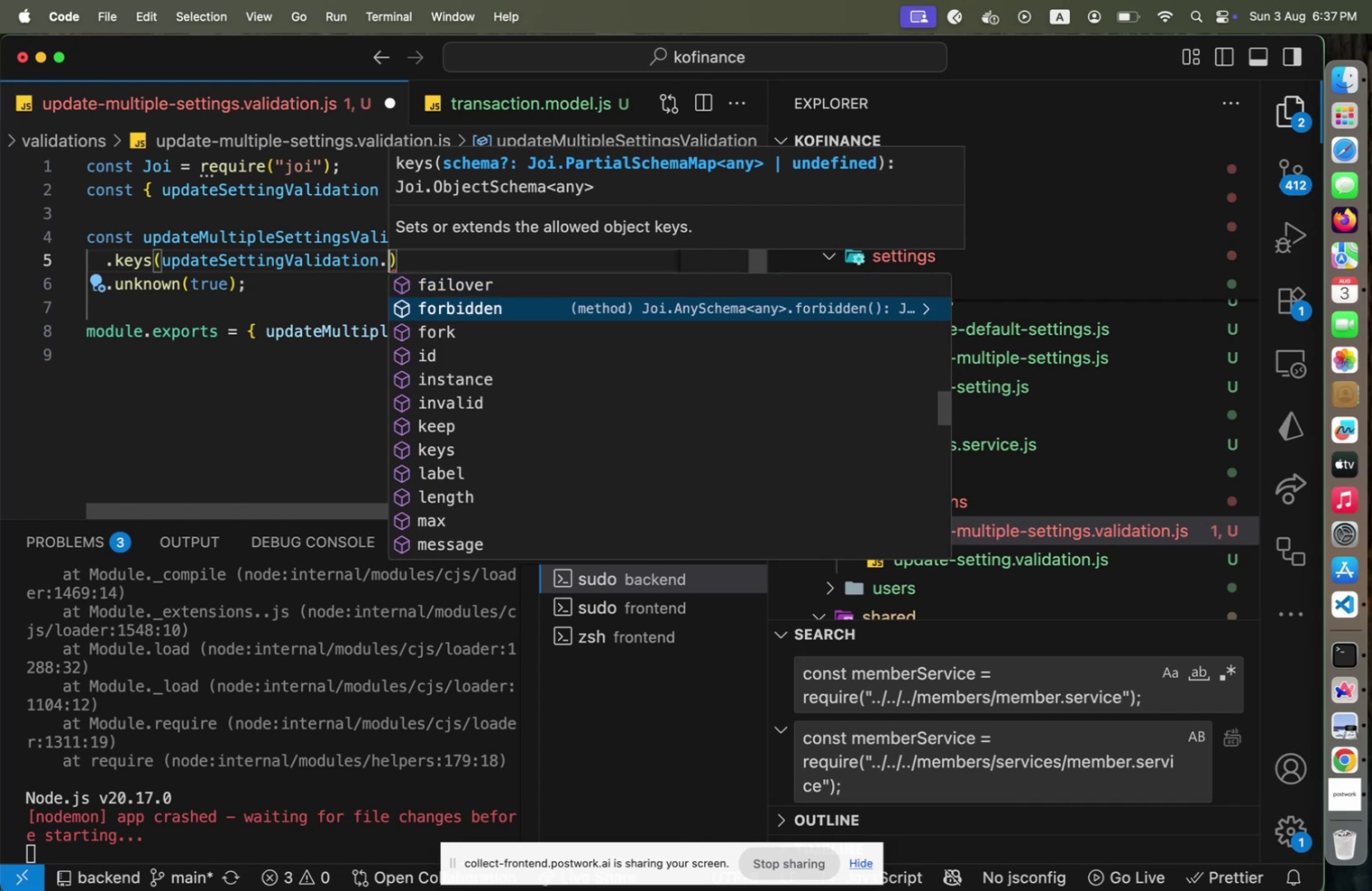 
hold_key(key=ArrowDown, duration=0.42)
 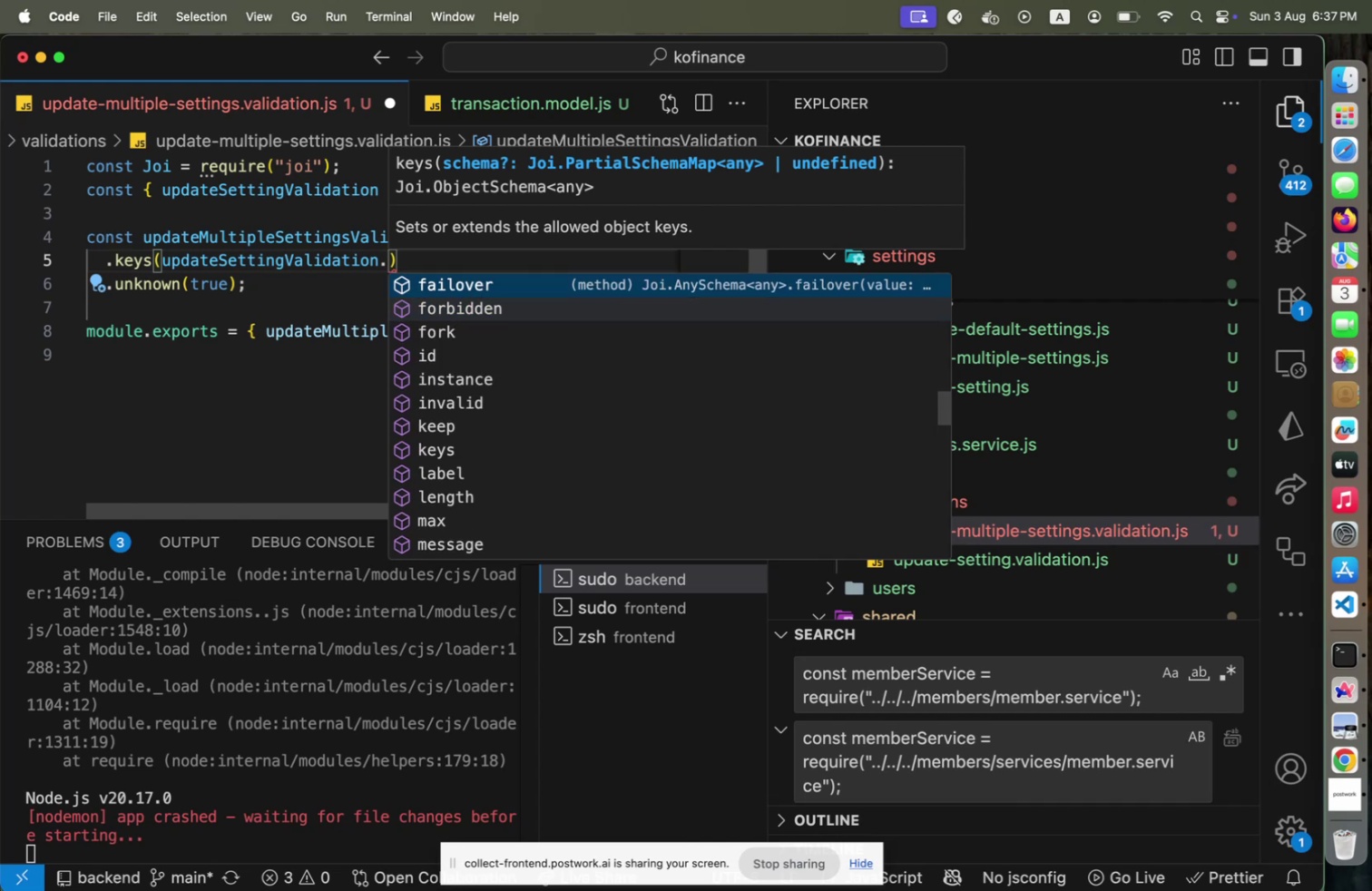 
hold_key(key=ArrowUp, duration=0.69)
 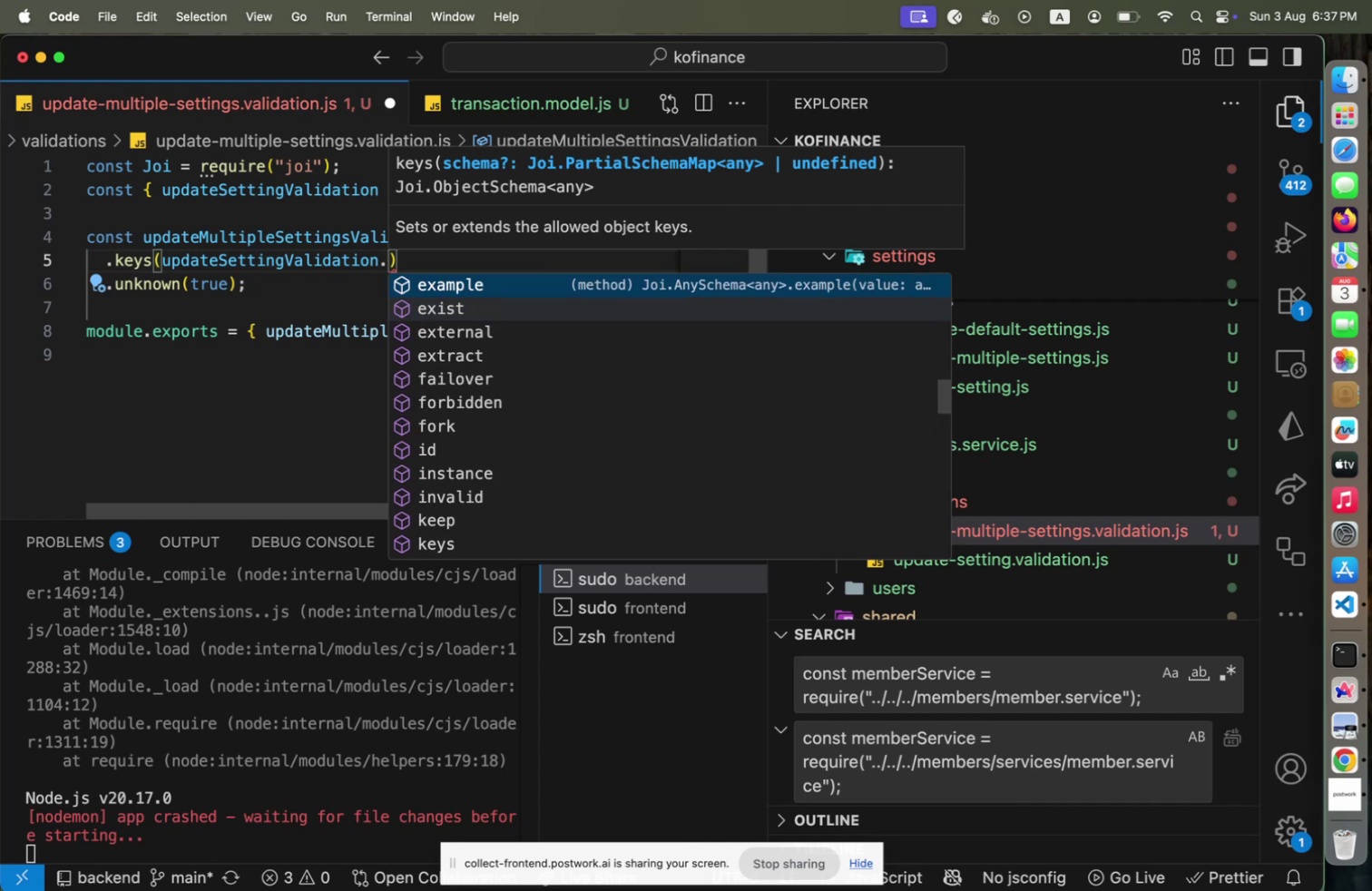 
hold_key(key=ArrowUp, duration=0.65)
 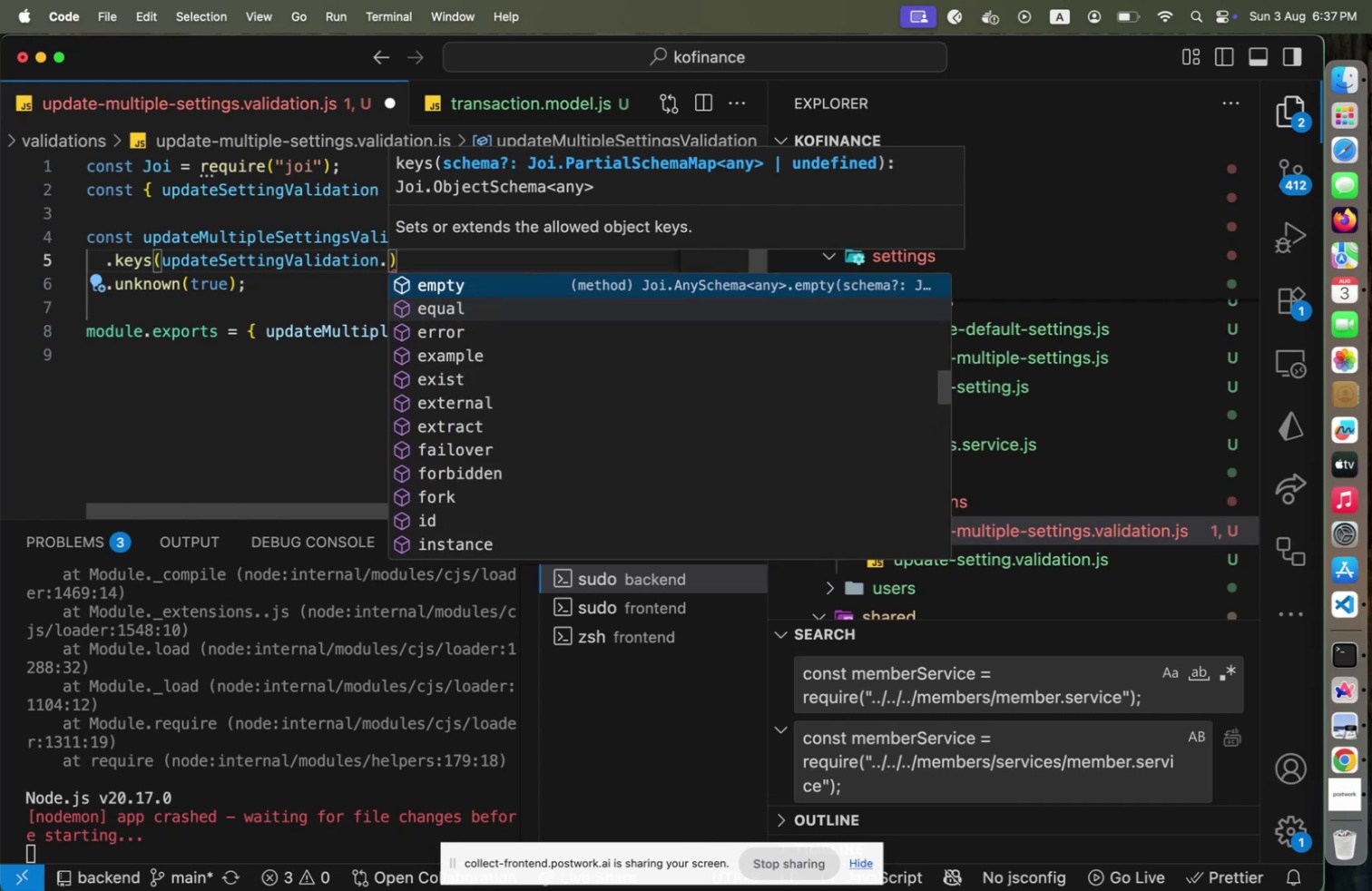 
hold_key(key=ArrowUp, duration=0.37)
 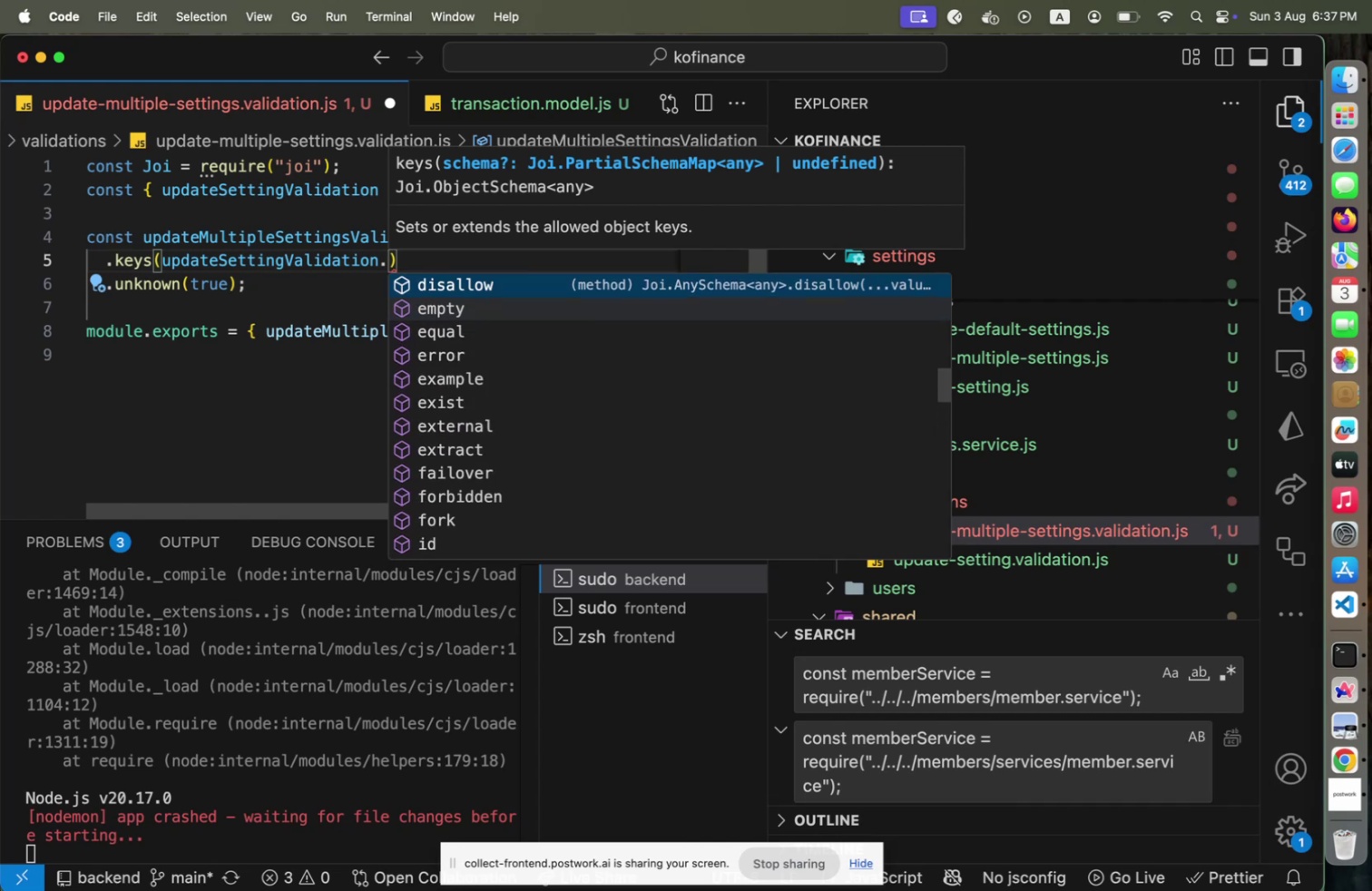 
hold_key(key=ArrowUp, duration=0.68)
 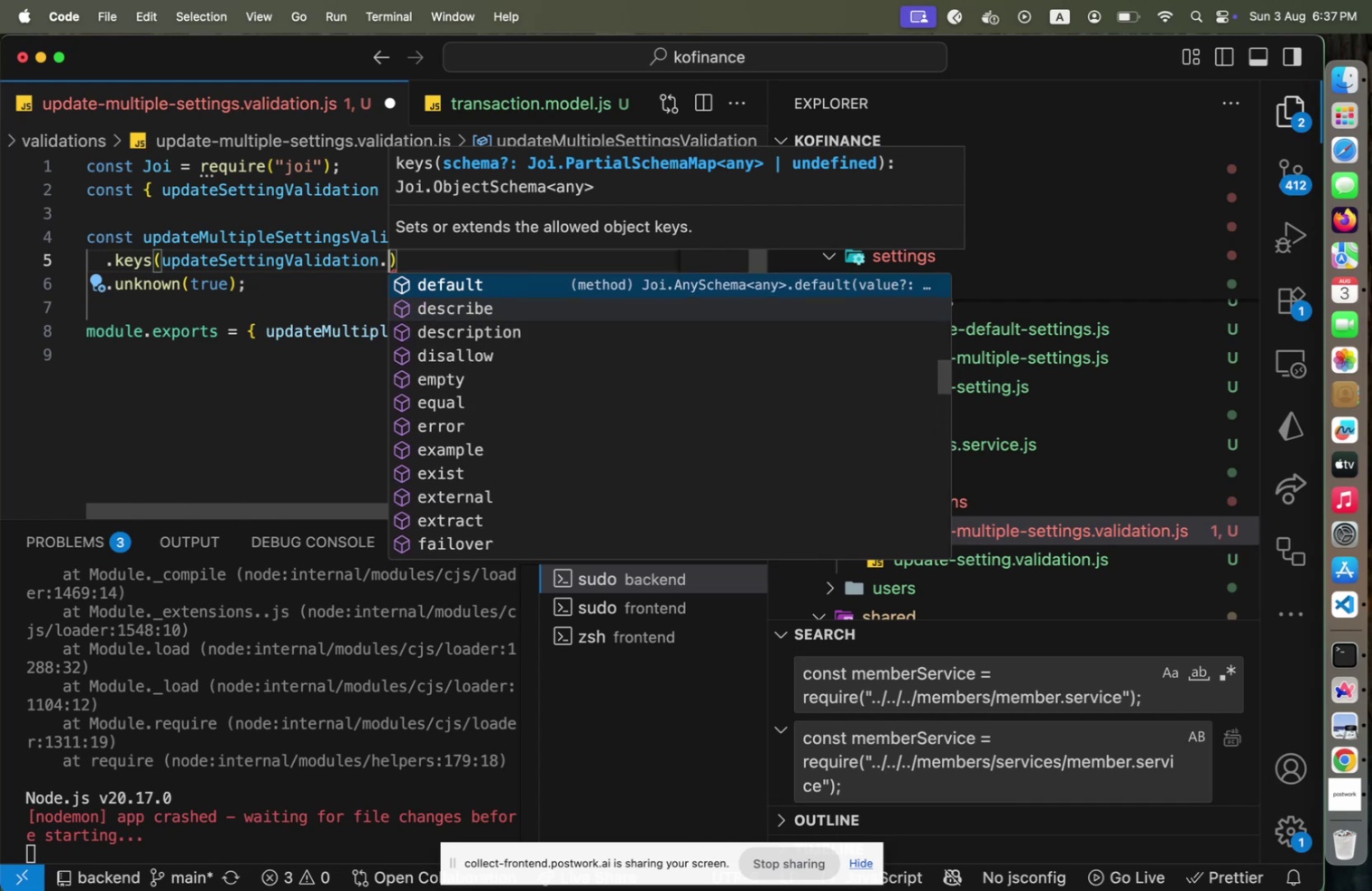 
hold_key(key=ArrowUp, duration=0.75)
 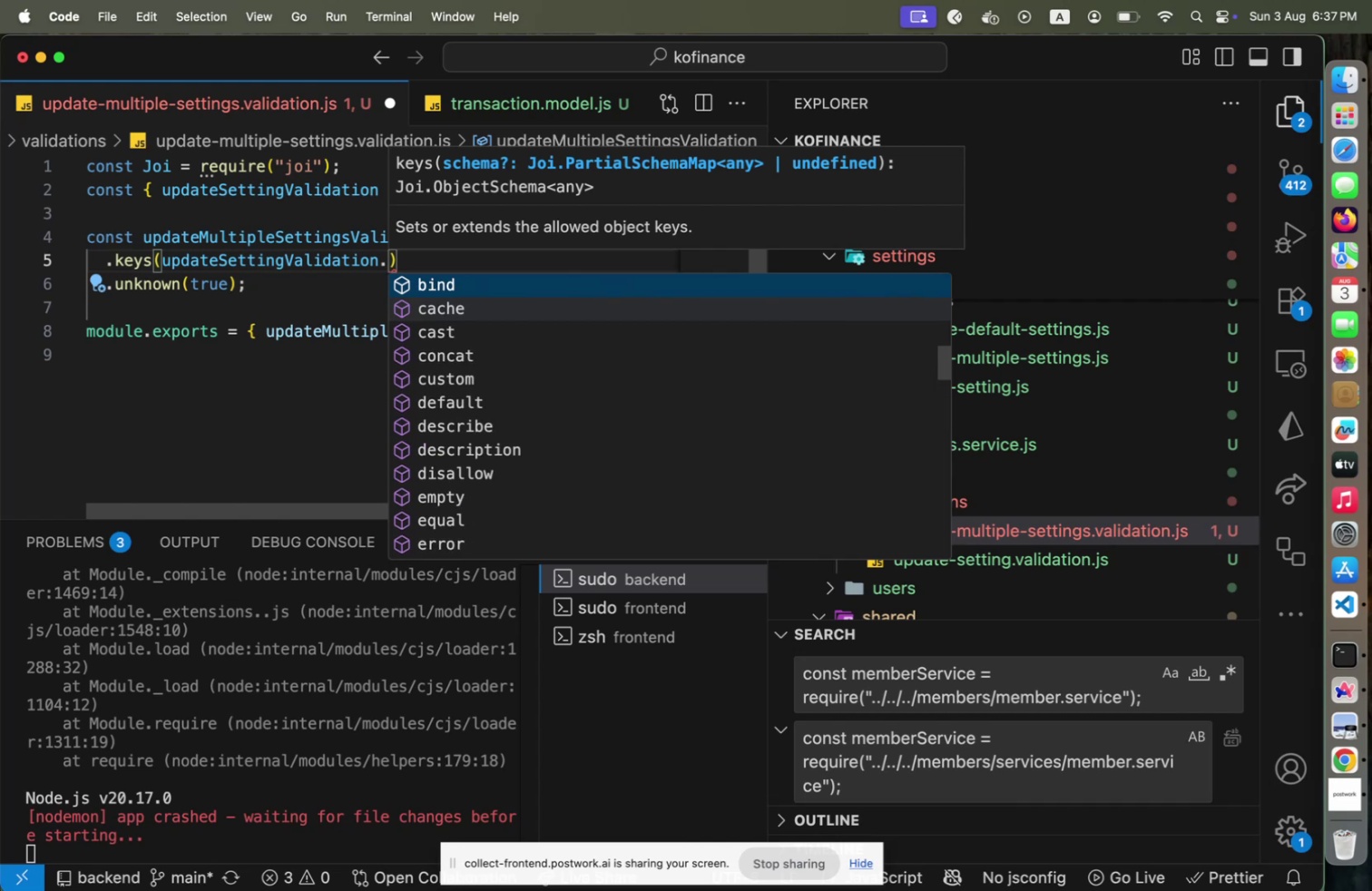 
key(ArrowUp)
 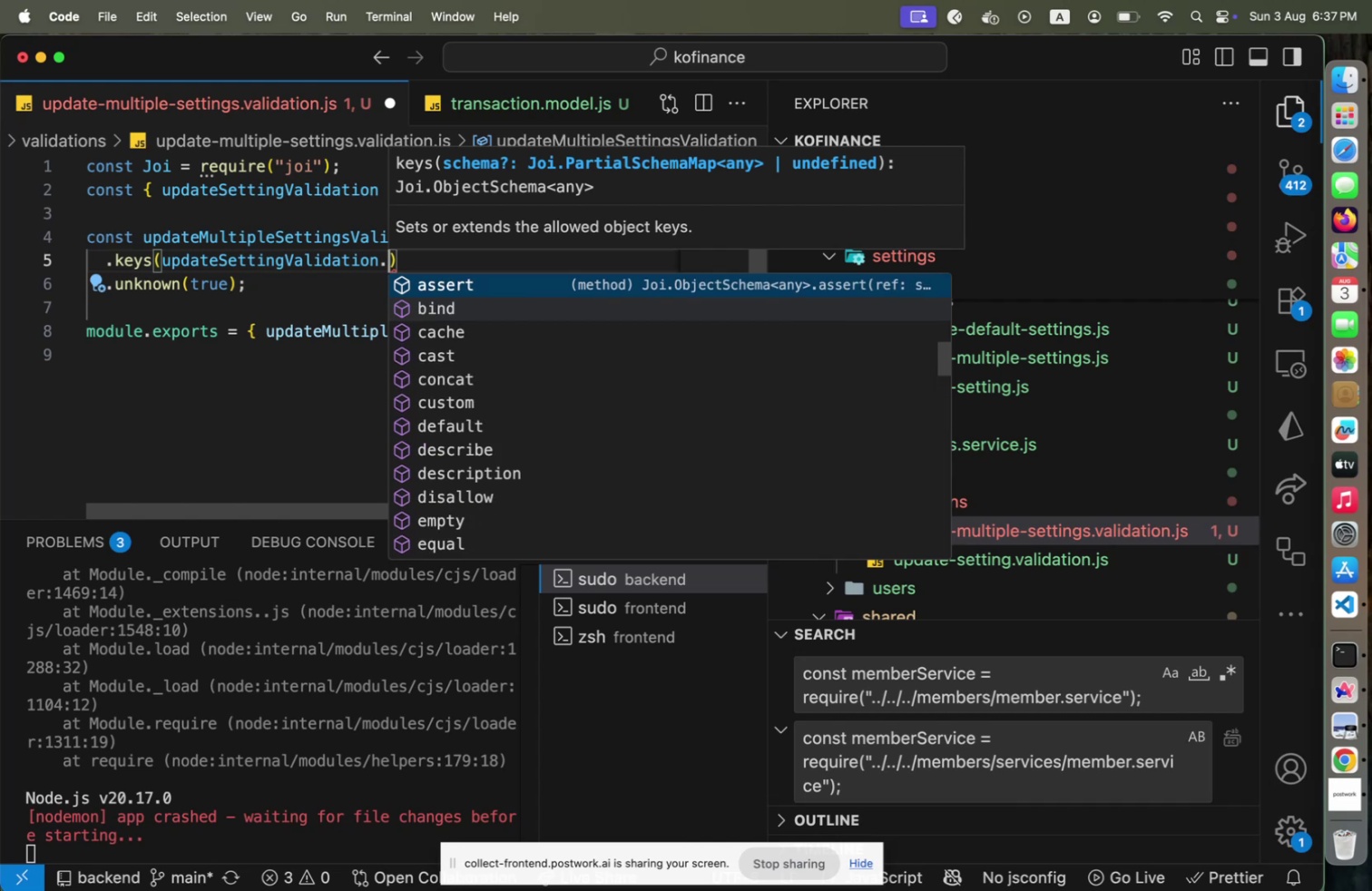 
key(ArrowUp)
 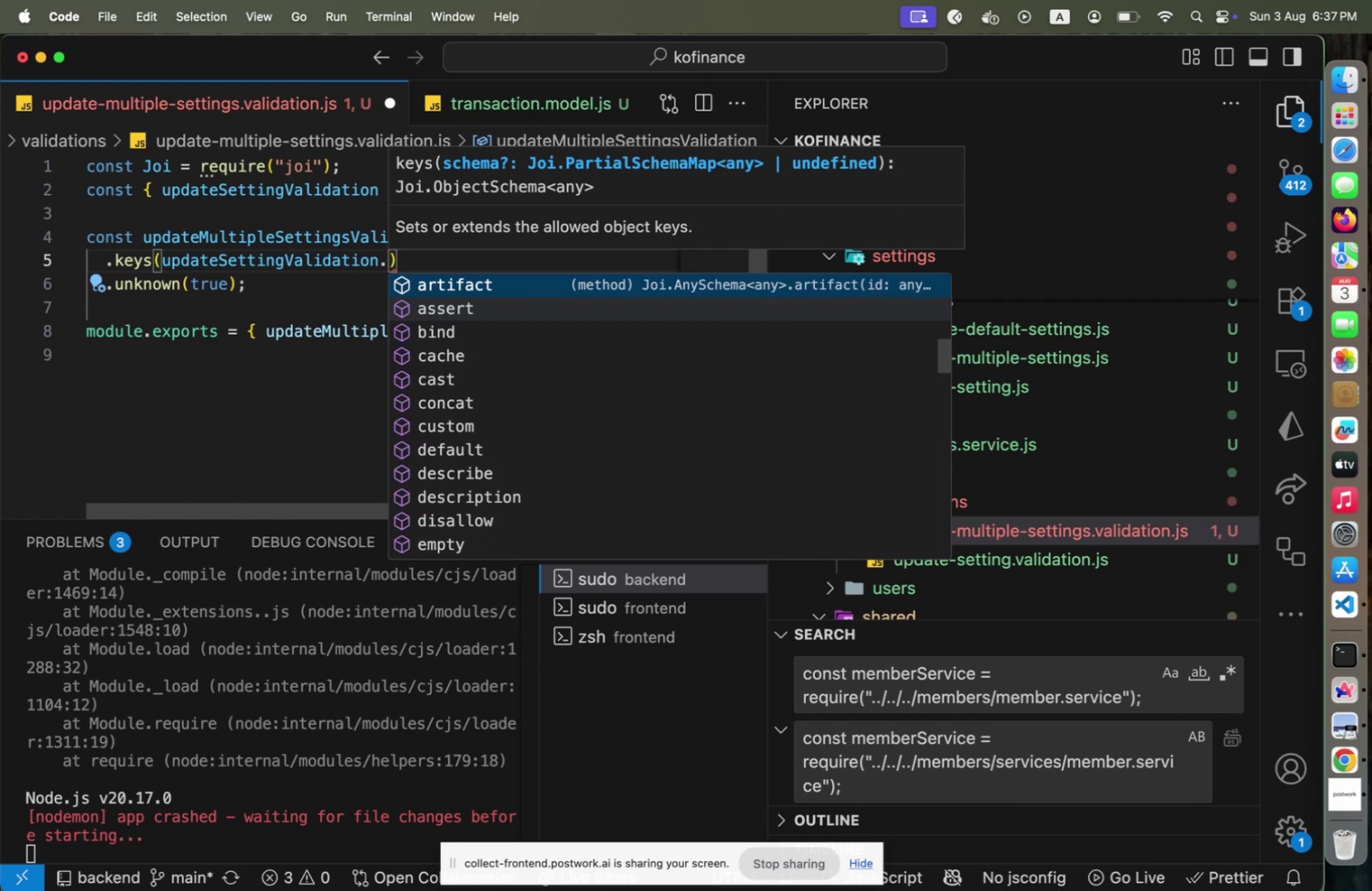 
hold_key(key=ArrowUp, duration=0.81)
 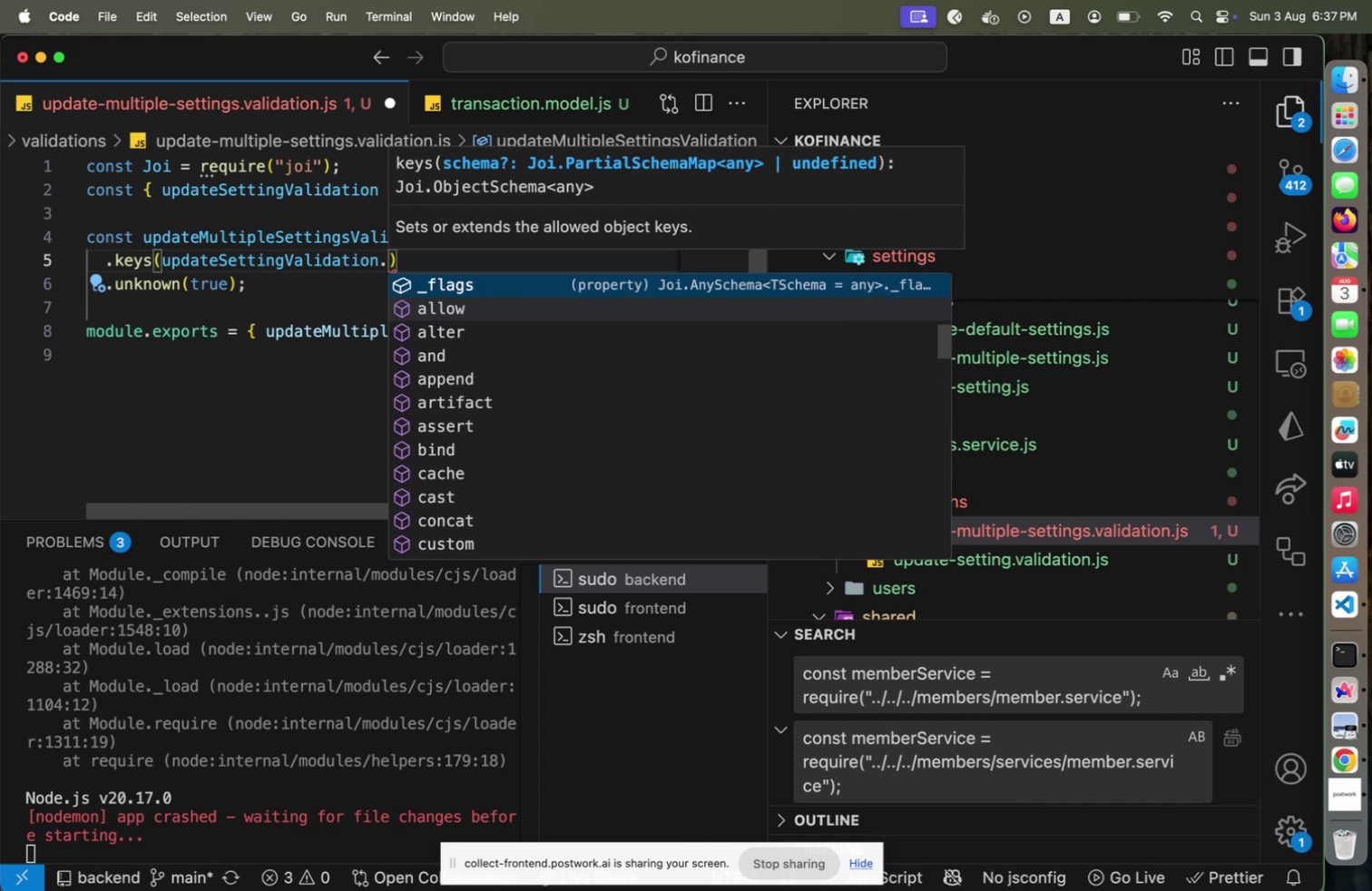 
key(ArrowUp)
 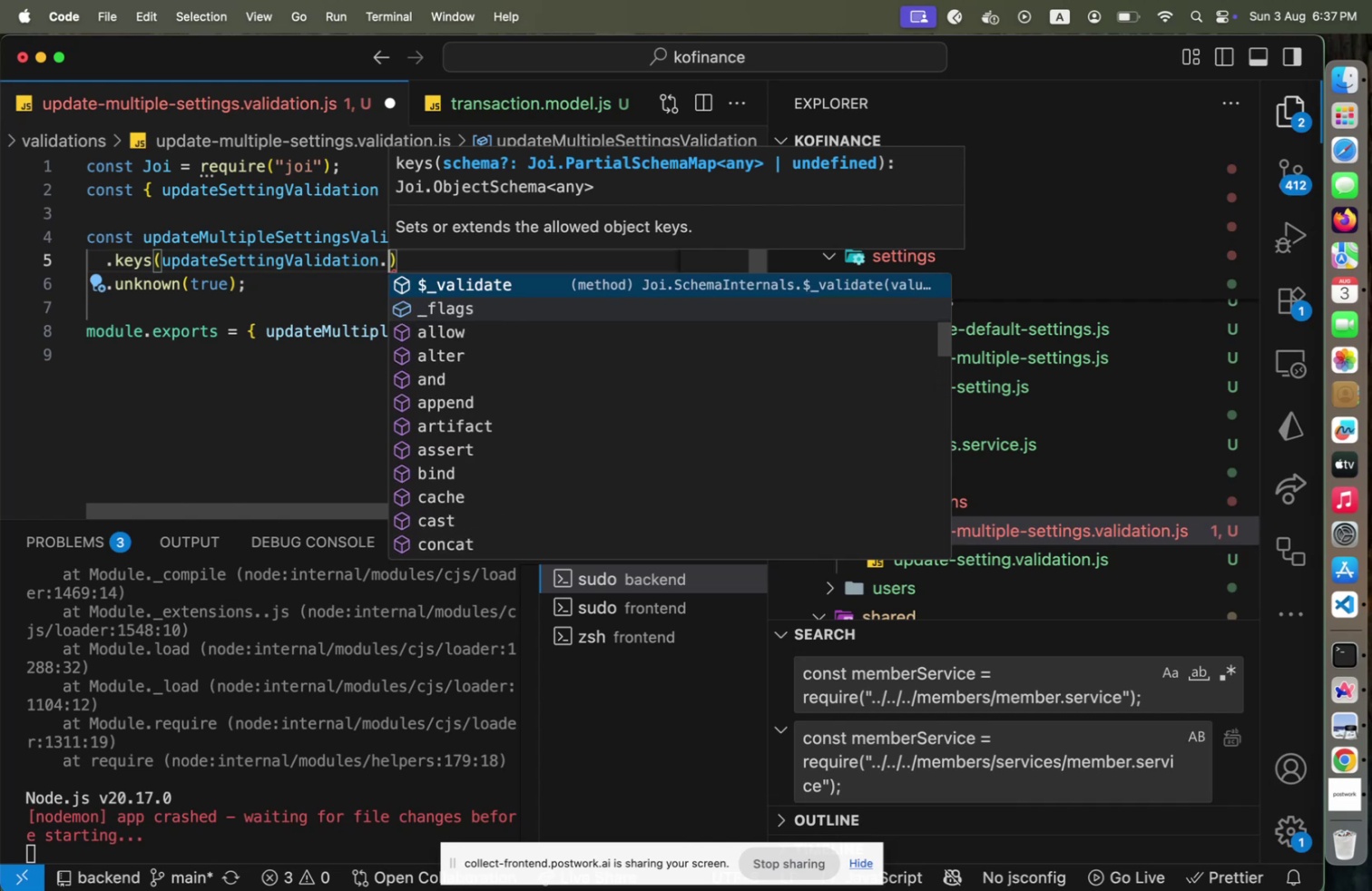 
hold_key(key=ArrowUp, duration=0.88)
 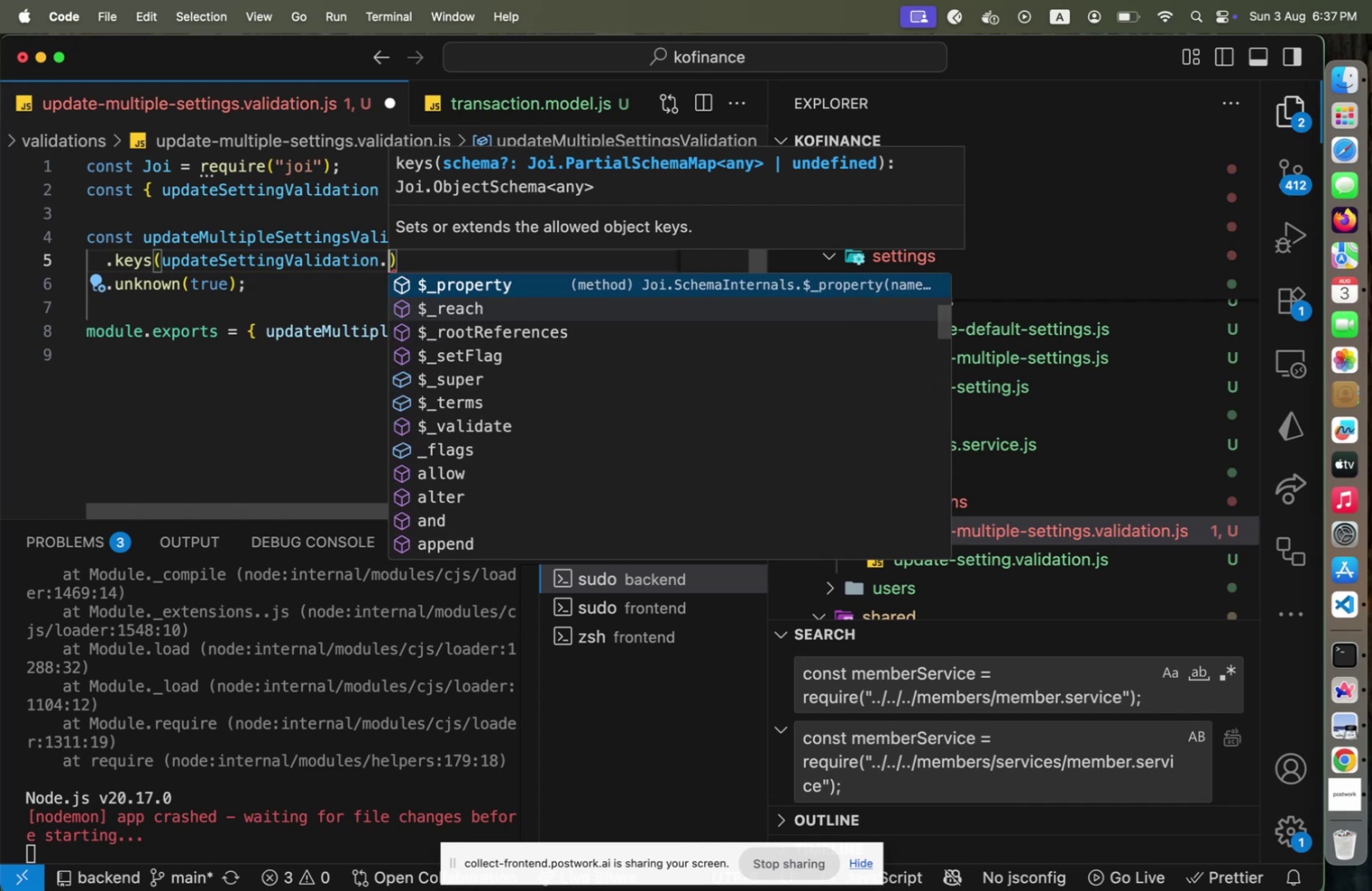 
hold_key(key=ArrowUp, duration=0.98)
 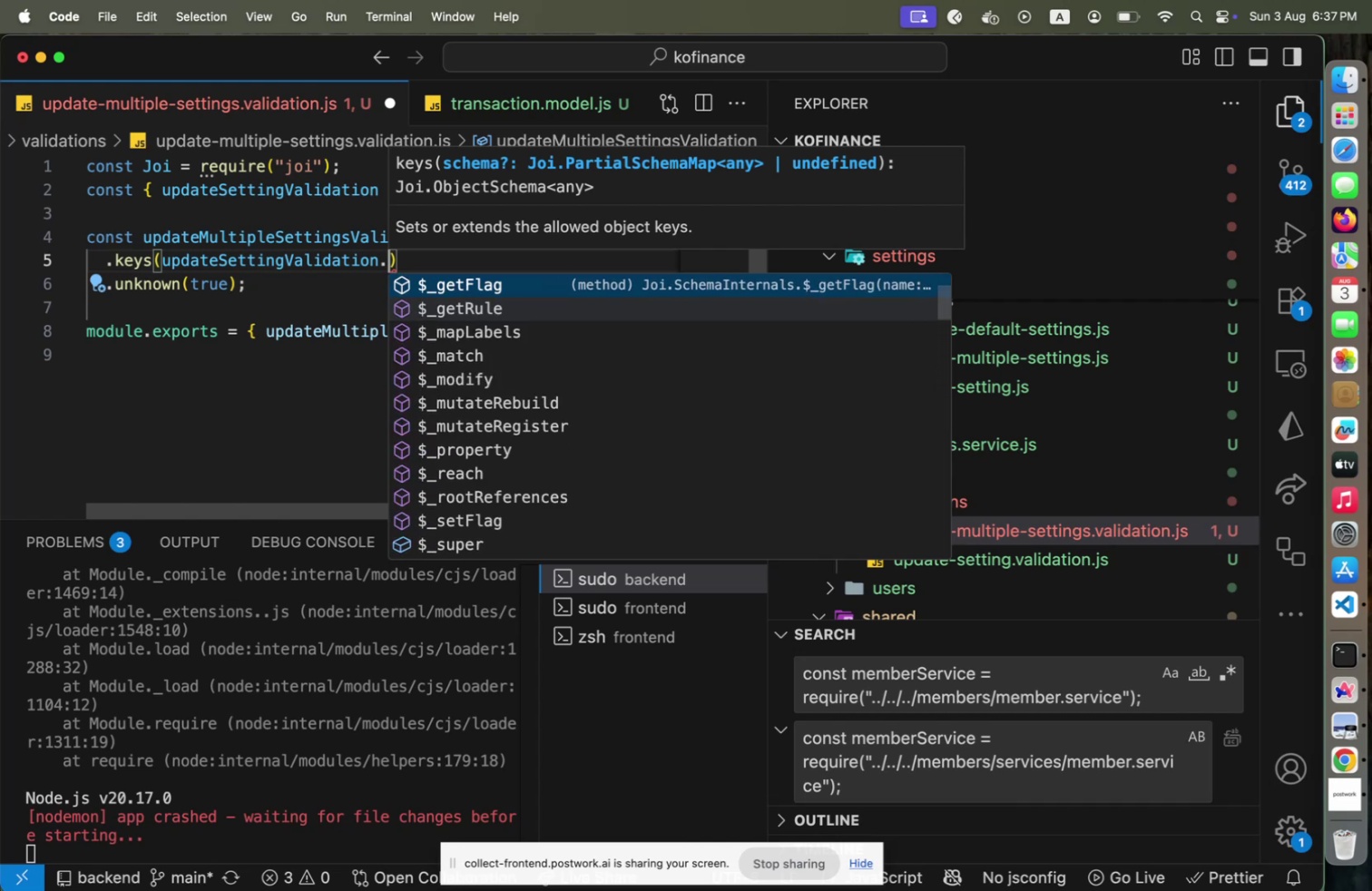 
key(ArrowUp)
 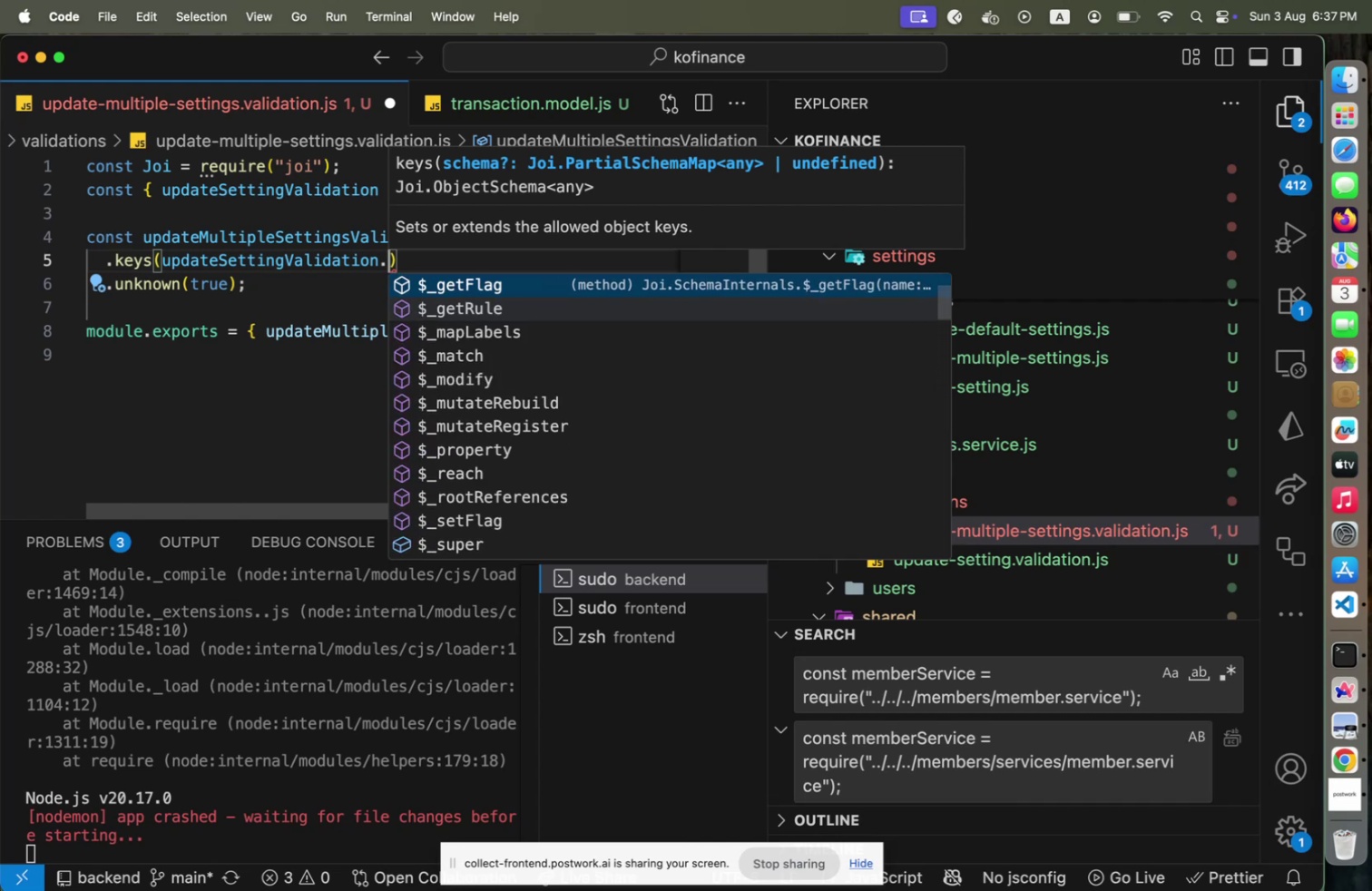 
key(Shift+Home)
 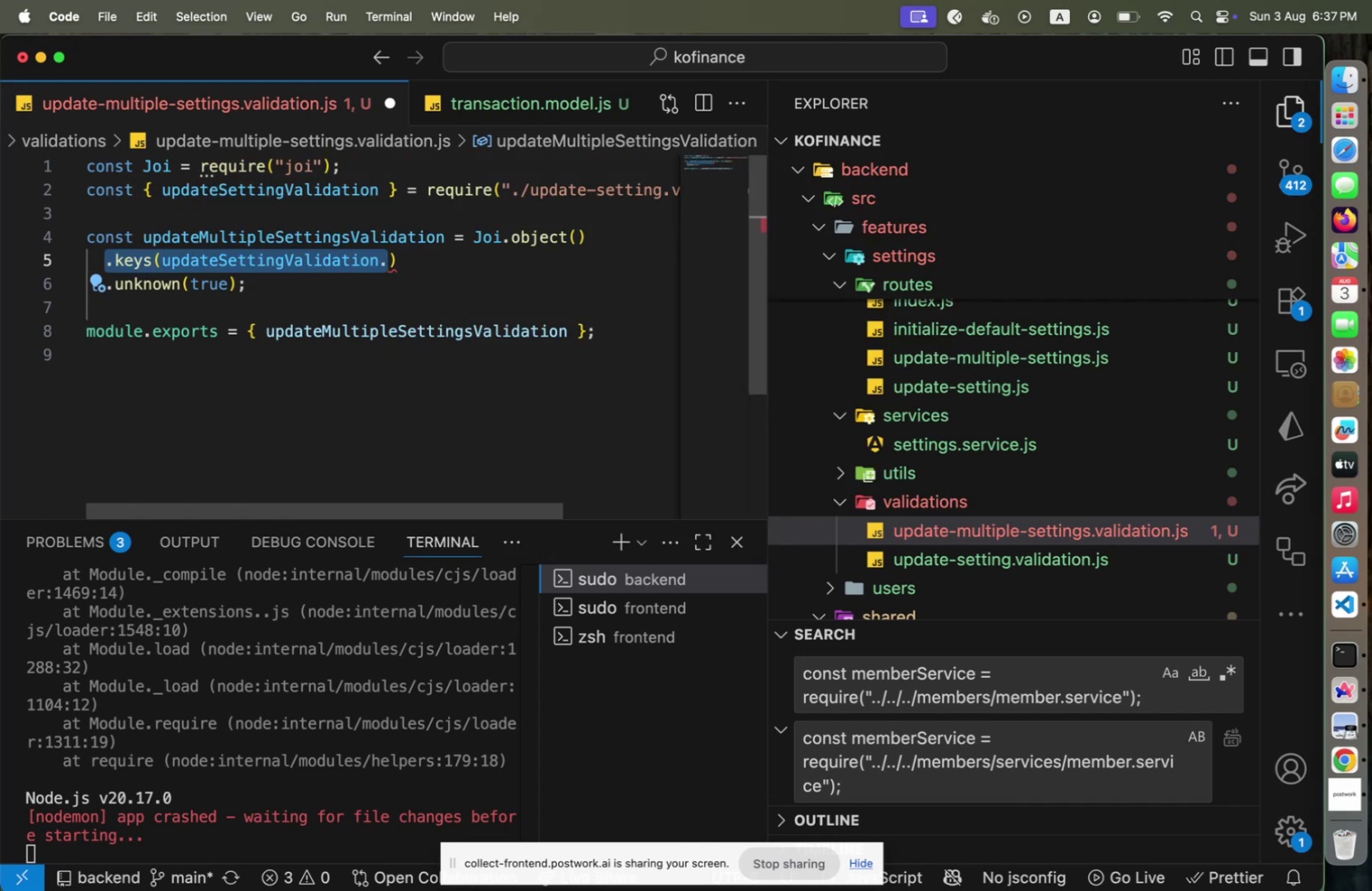 
key(ArrowLeft)
 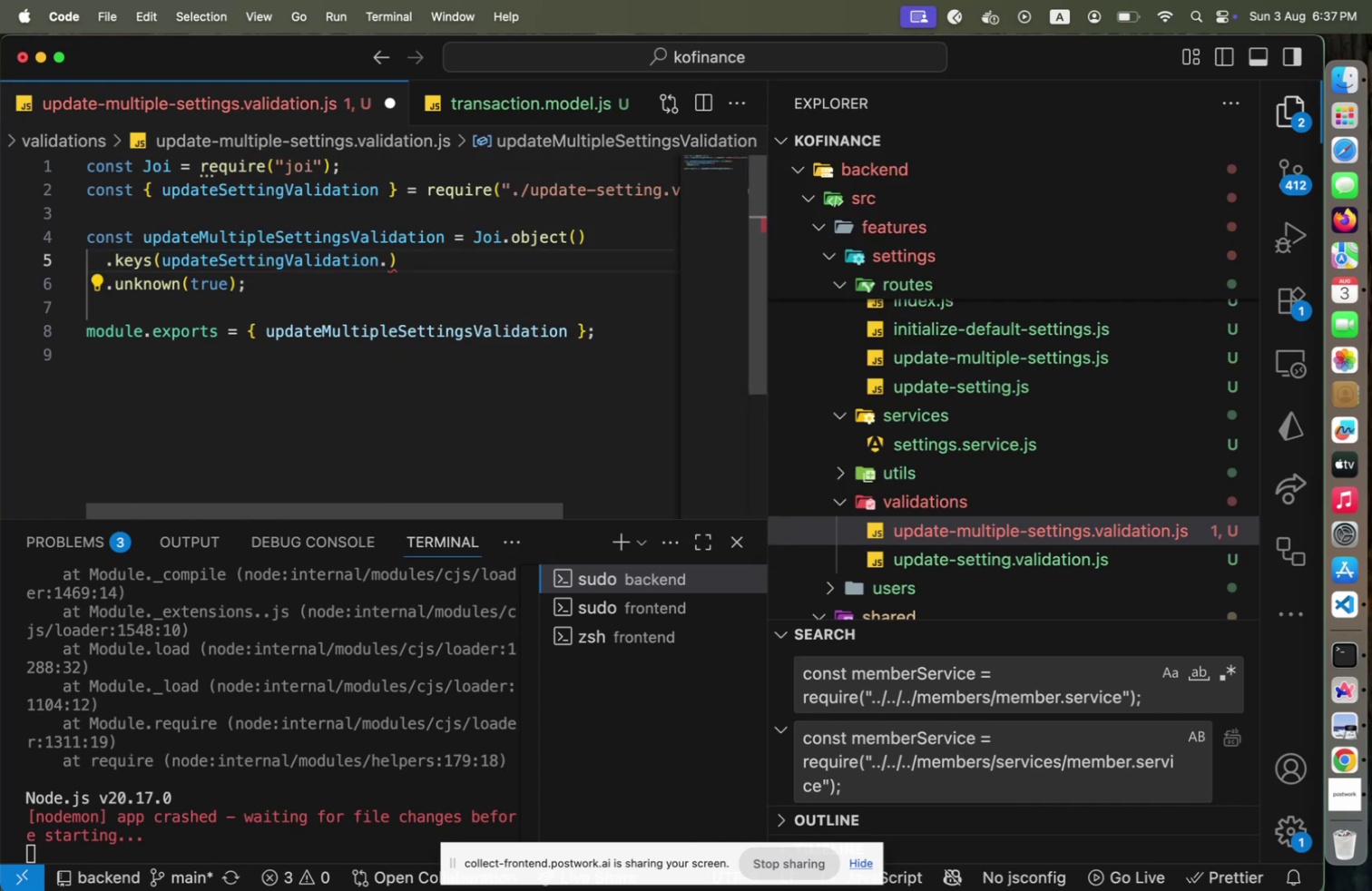 
key(Shift+End)
 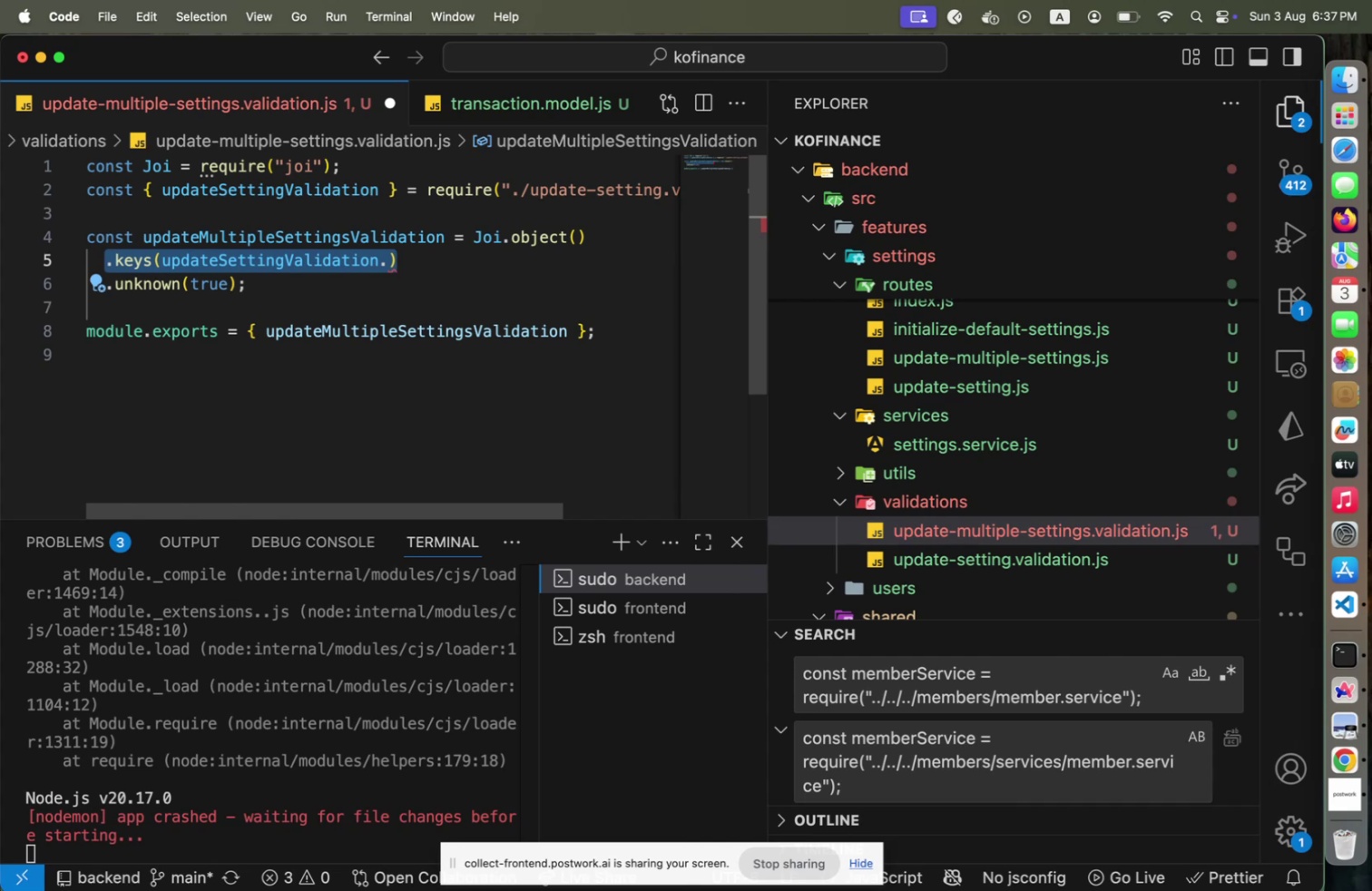 
key(Backspace)
 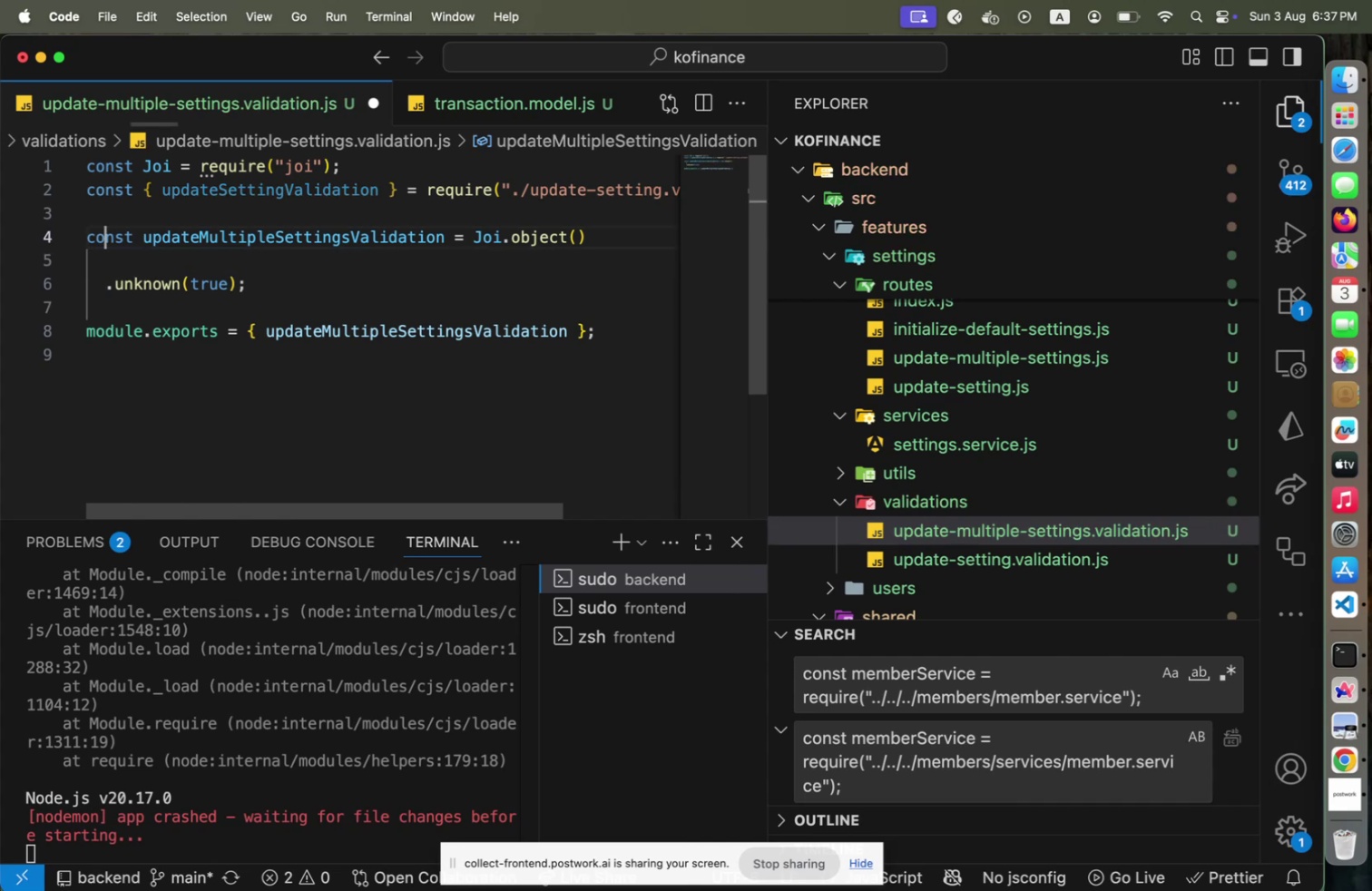 
key(ArrowUp)
 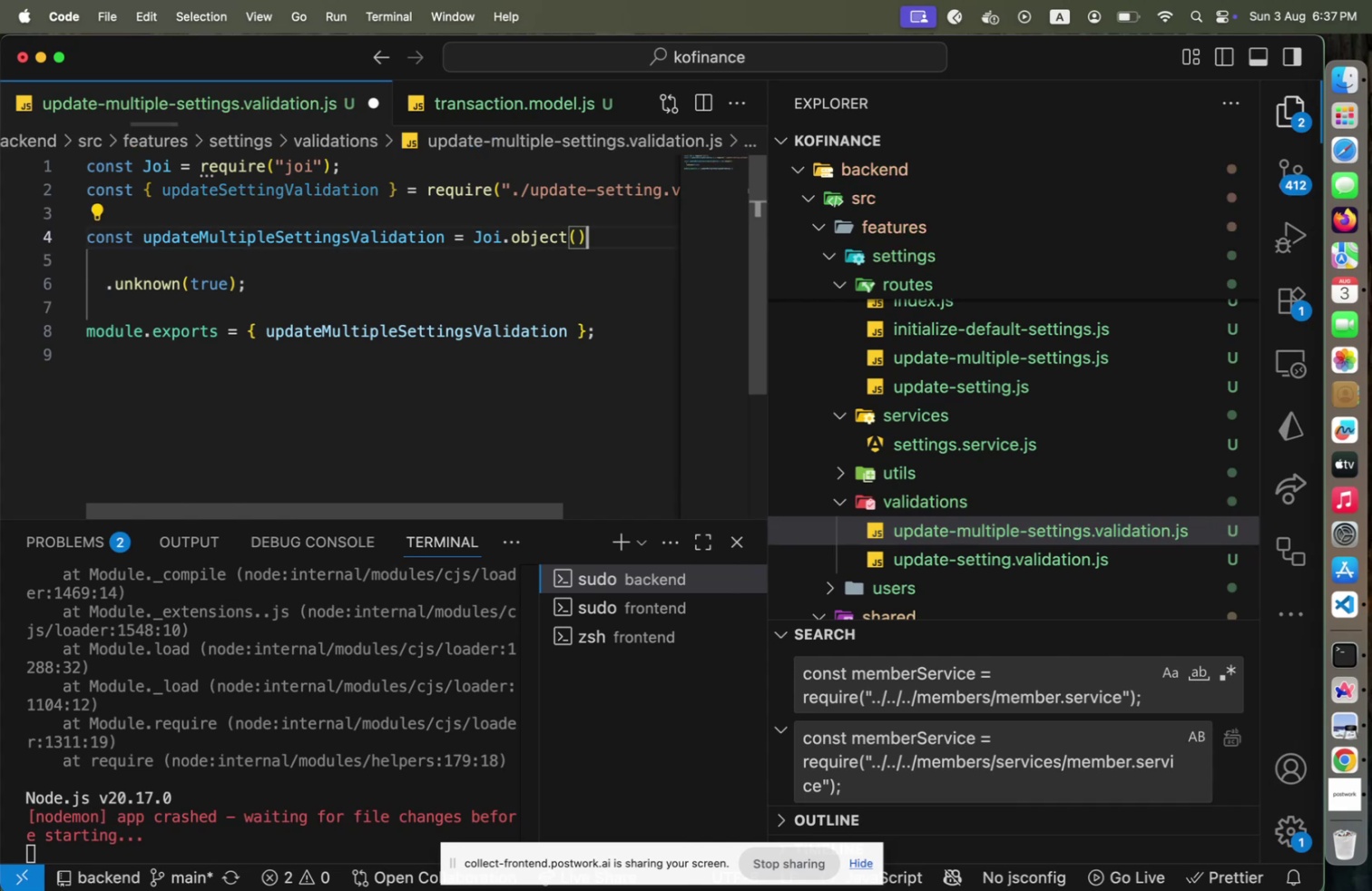 
key(End)
 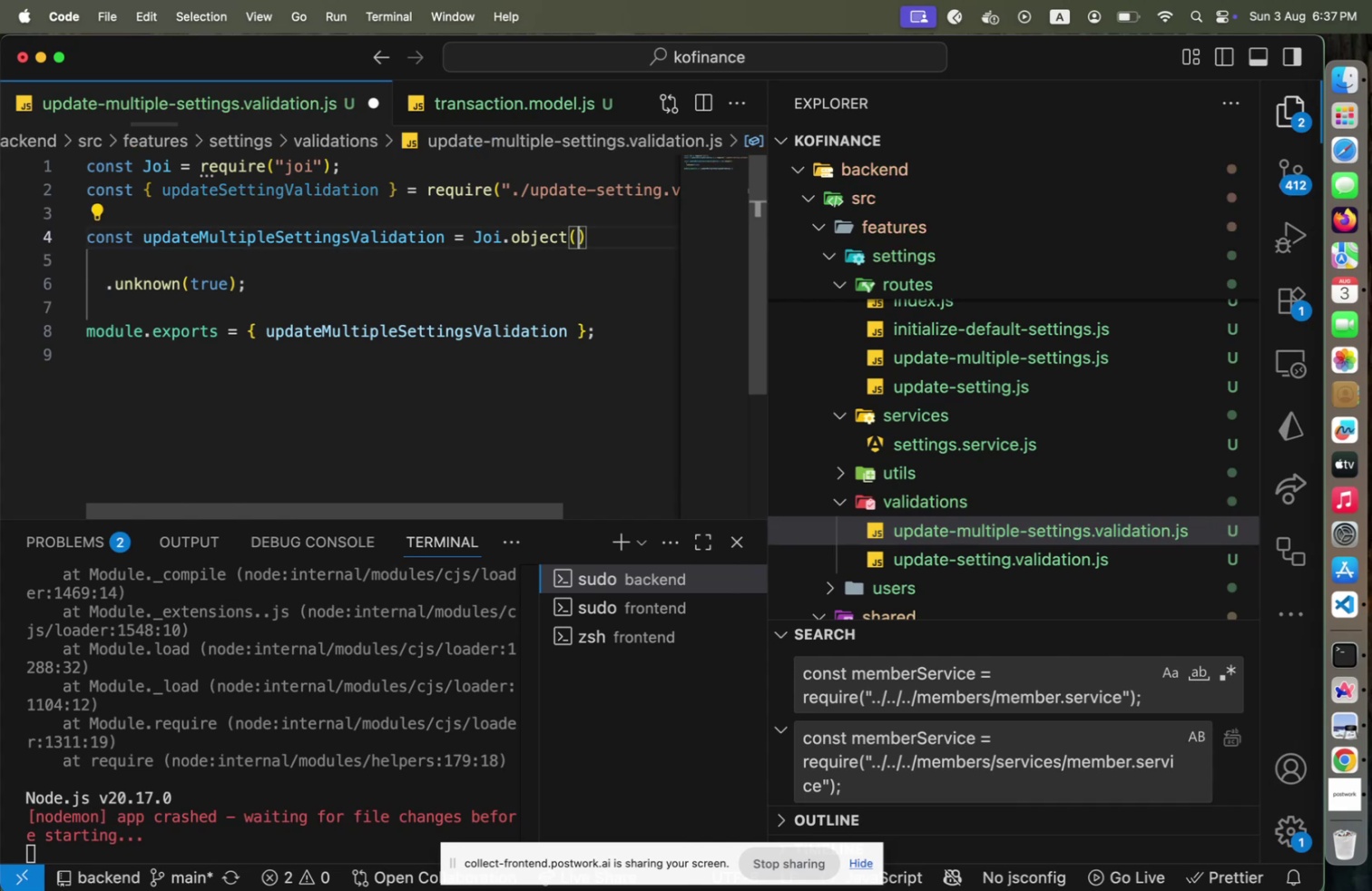 
key(ArrowLeft)
 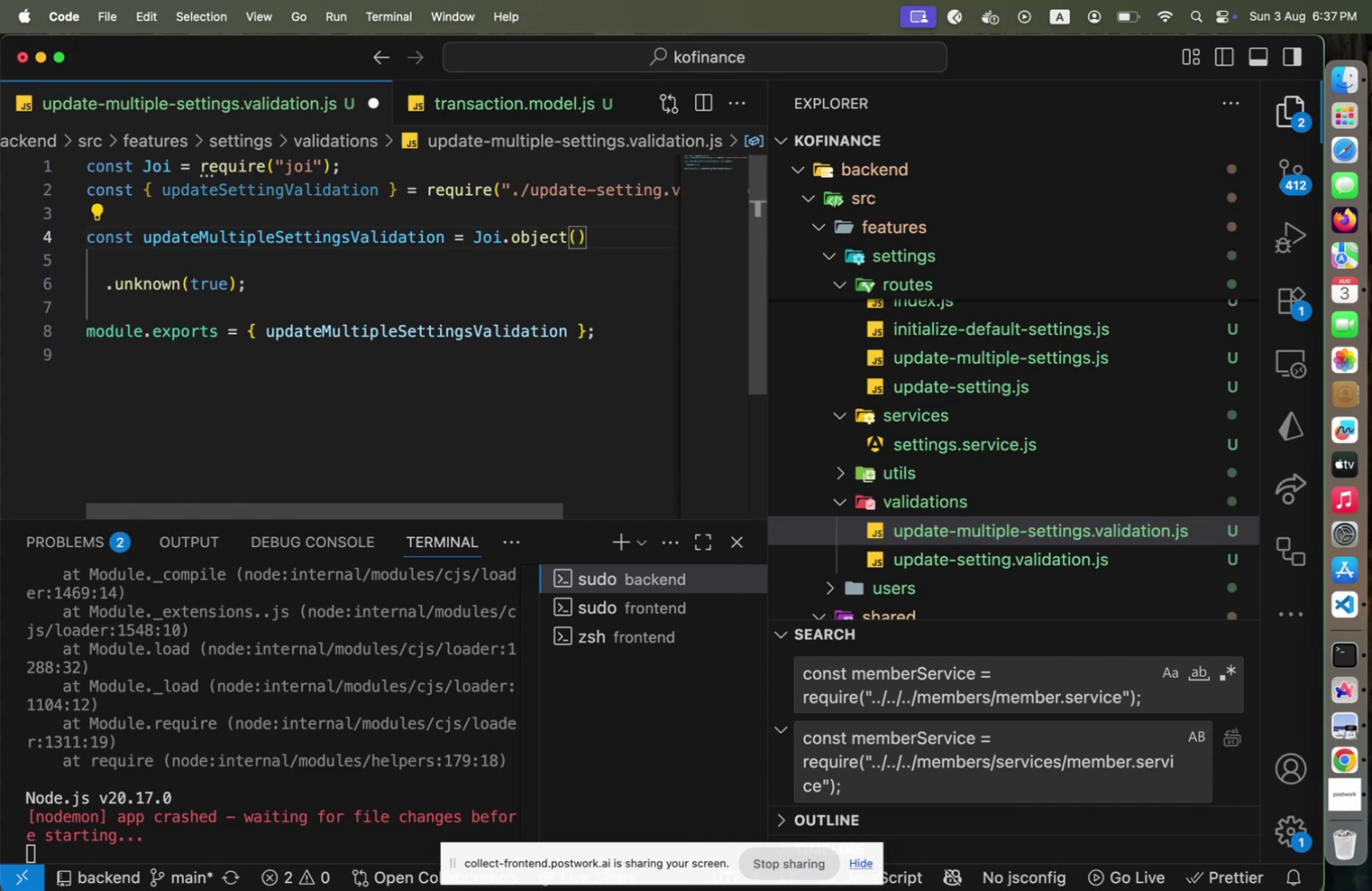 
type(upd)
 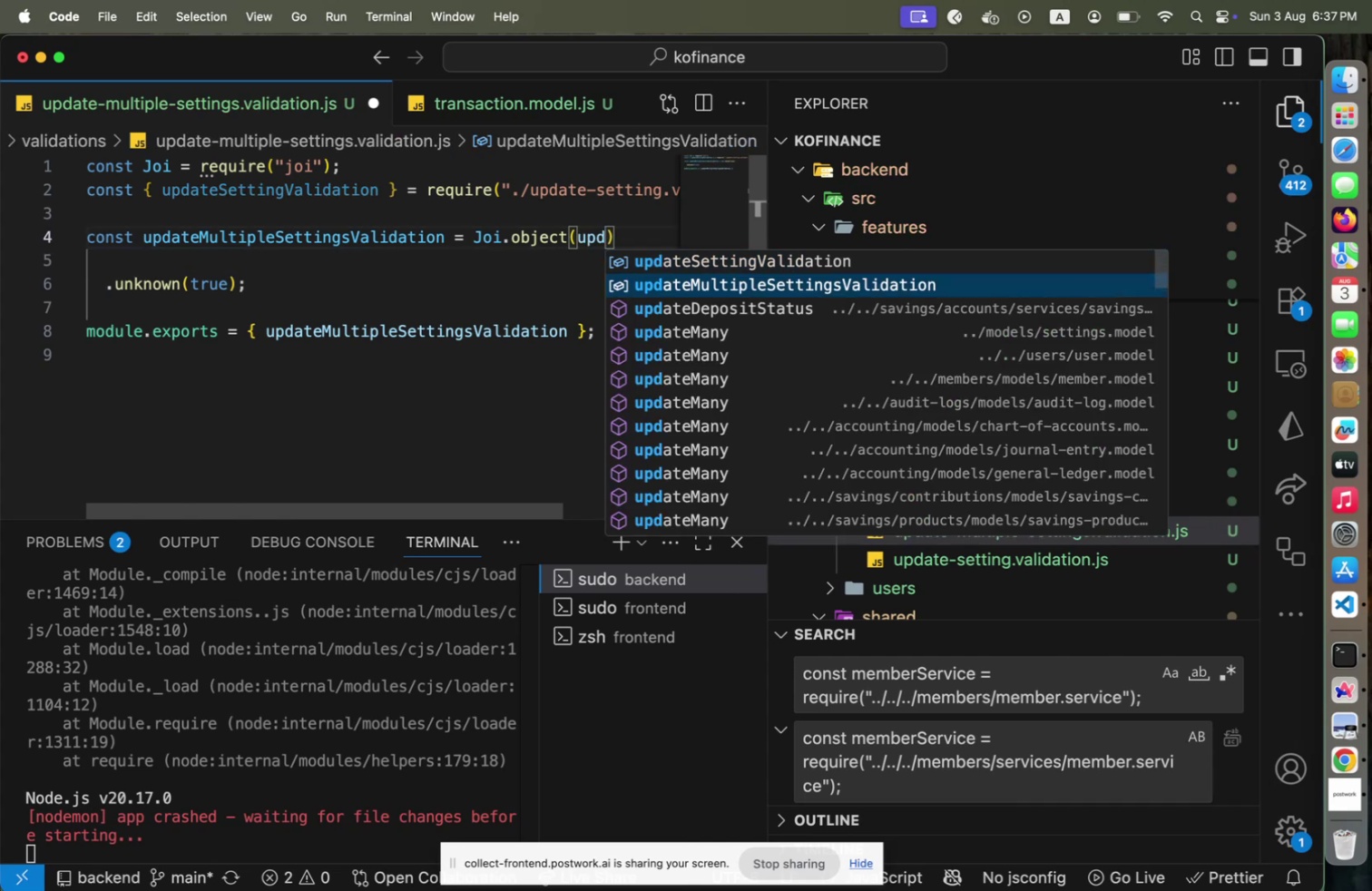 
key(ArrowDown)
 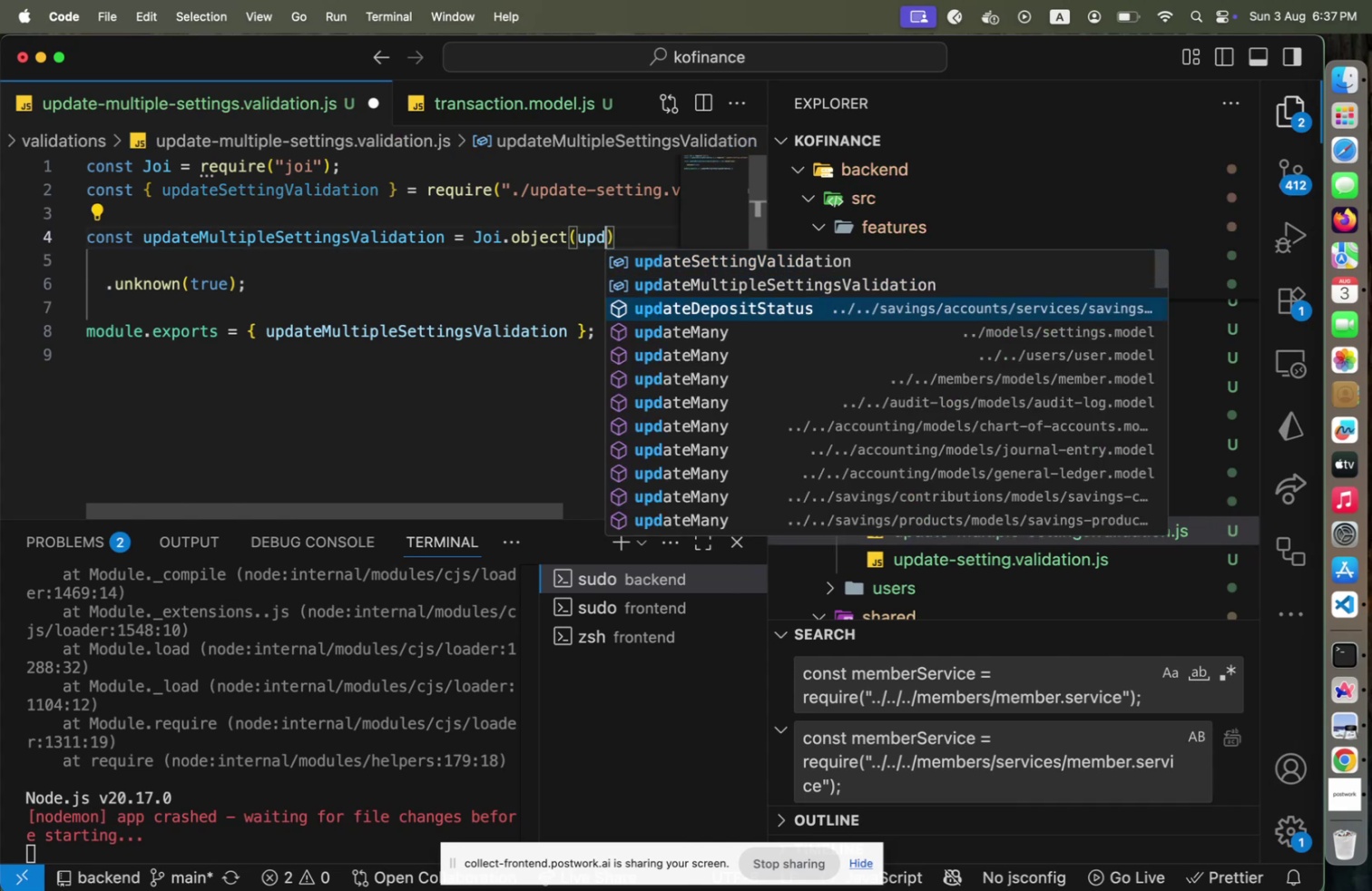 
key(ArrowDown)
 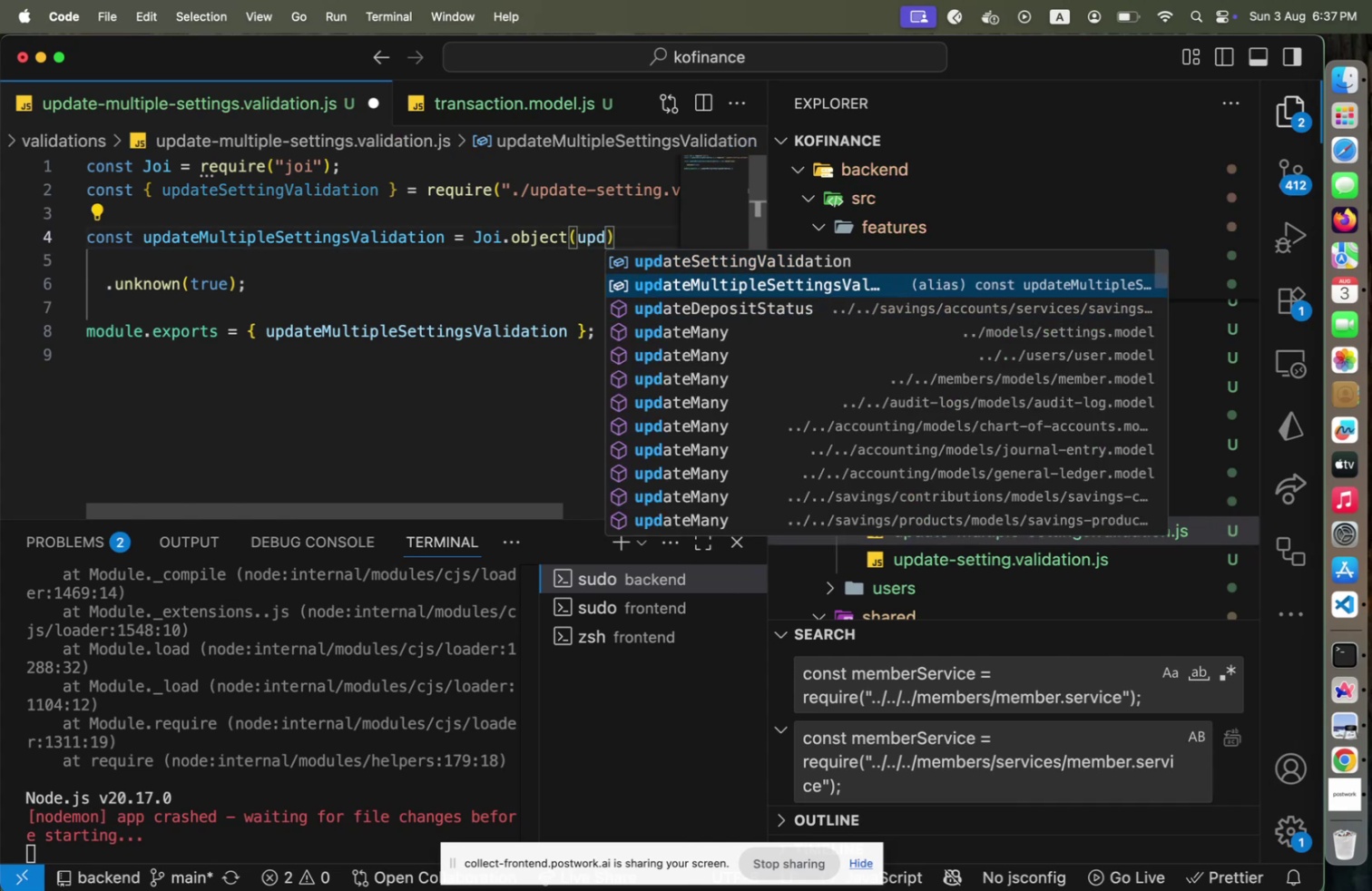 
key(ArrowUp)
 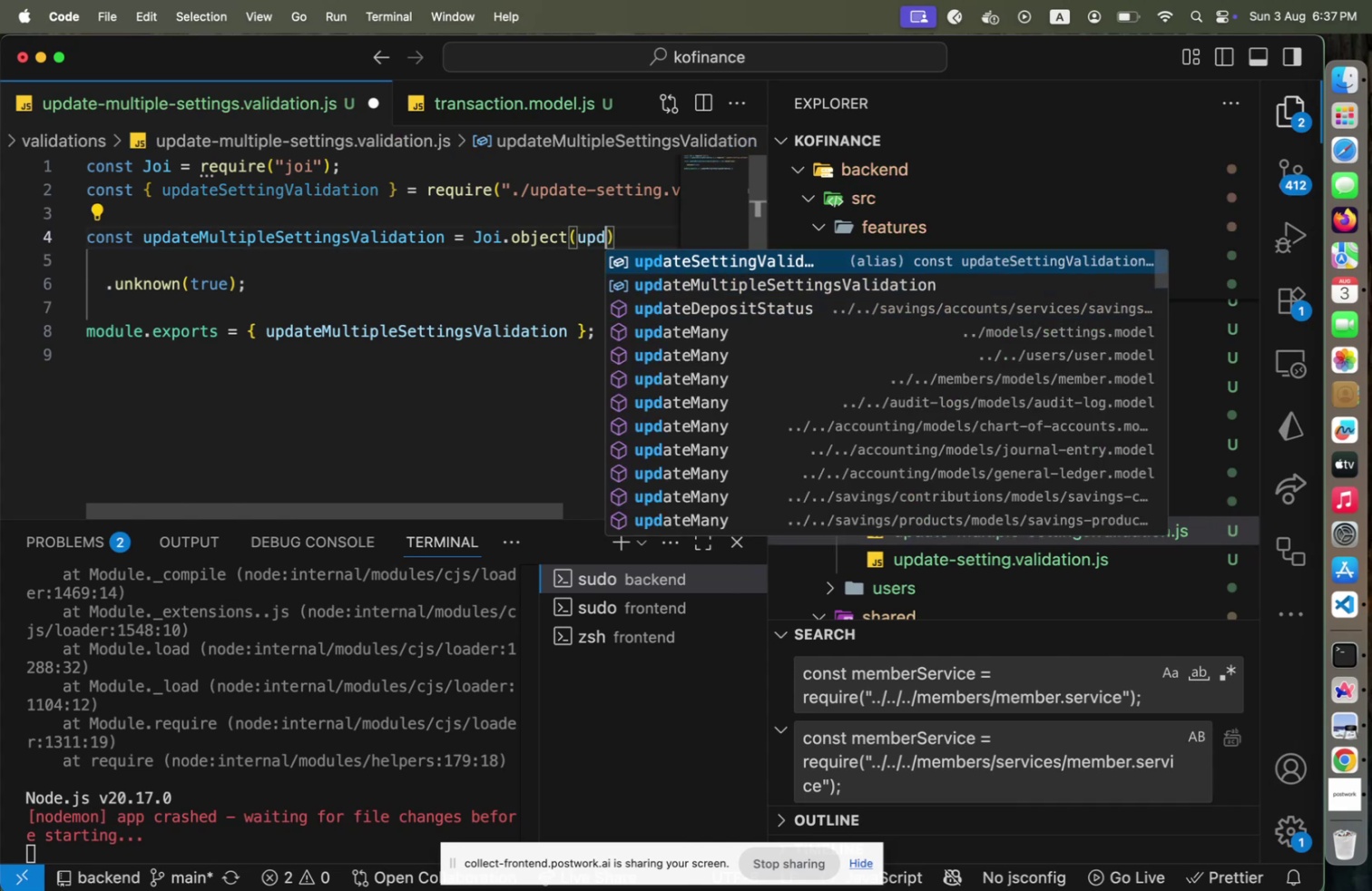 
key(ArrowUp)
 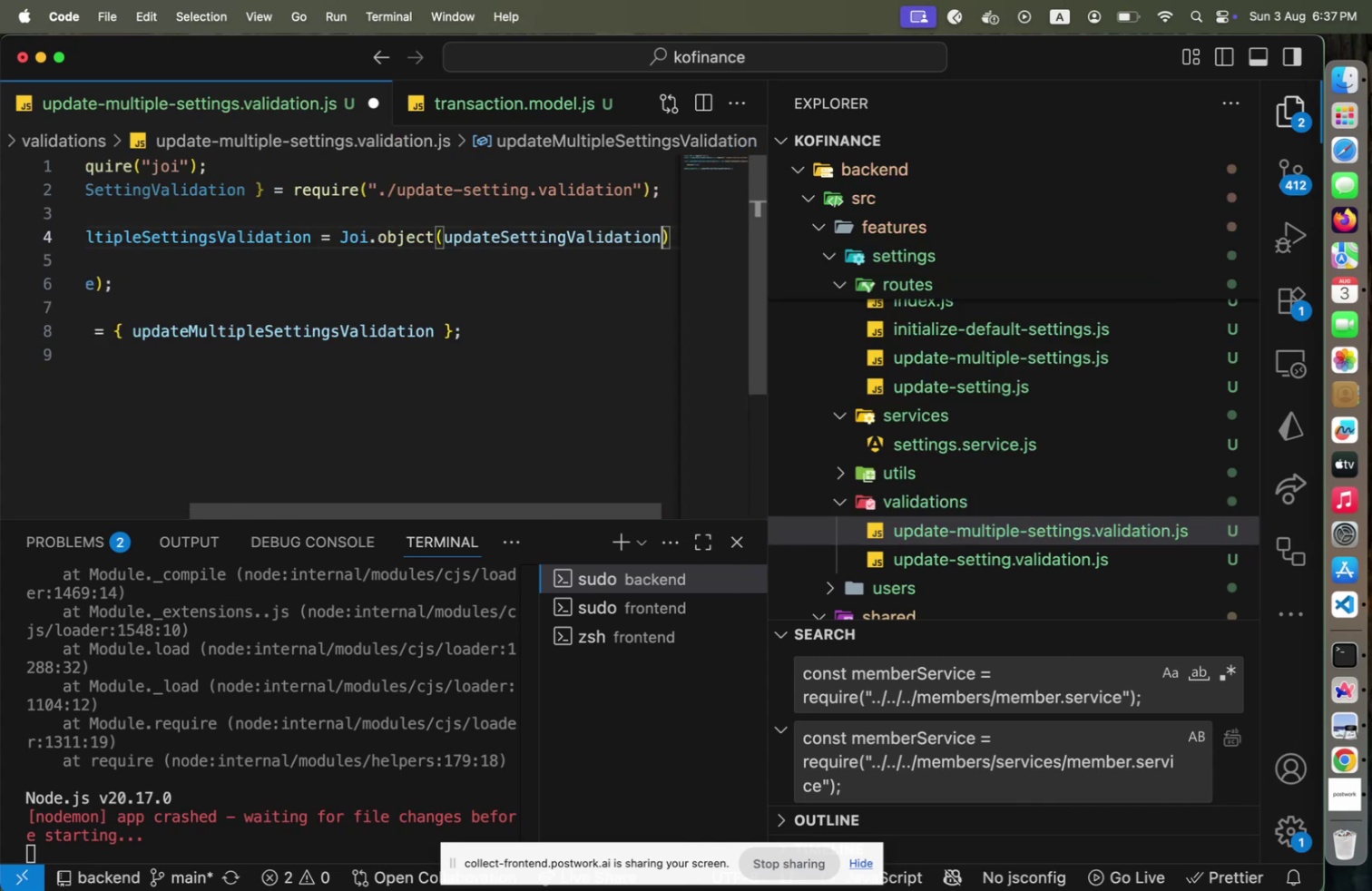 
key(Enter)
 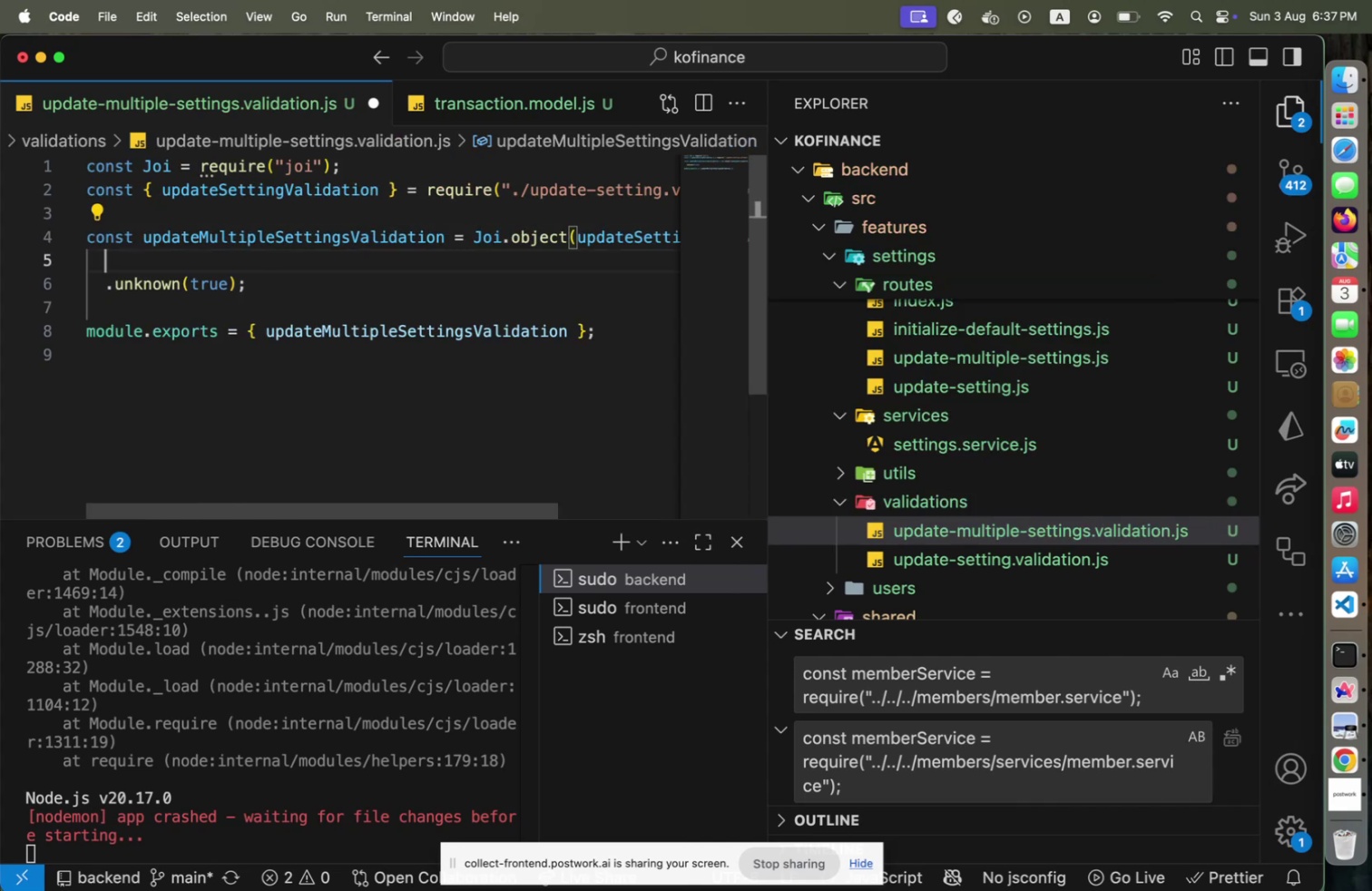 
key(ArrowDown)
 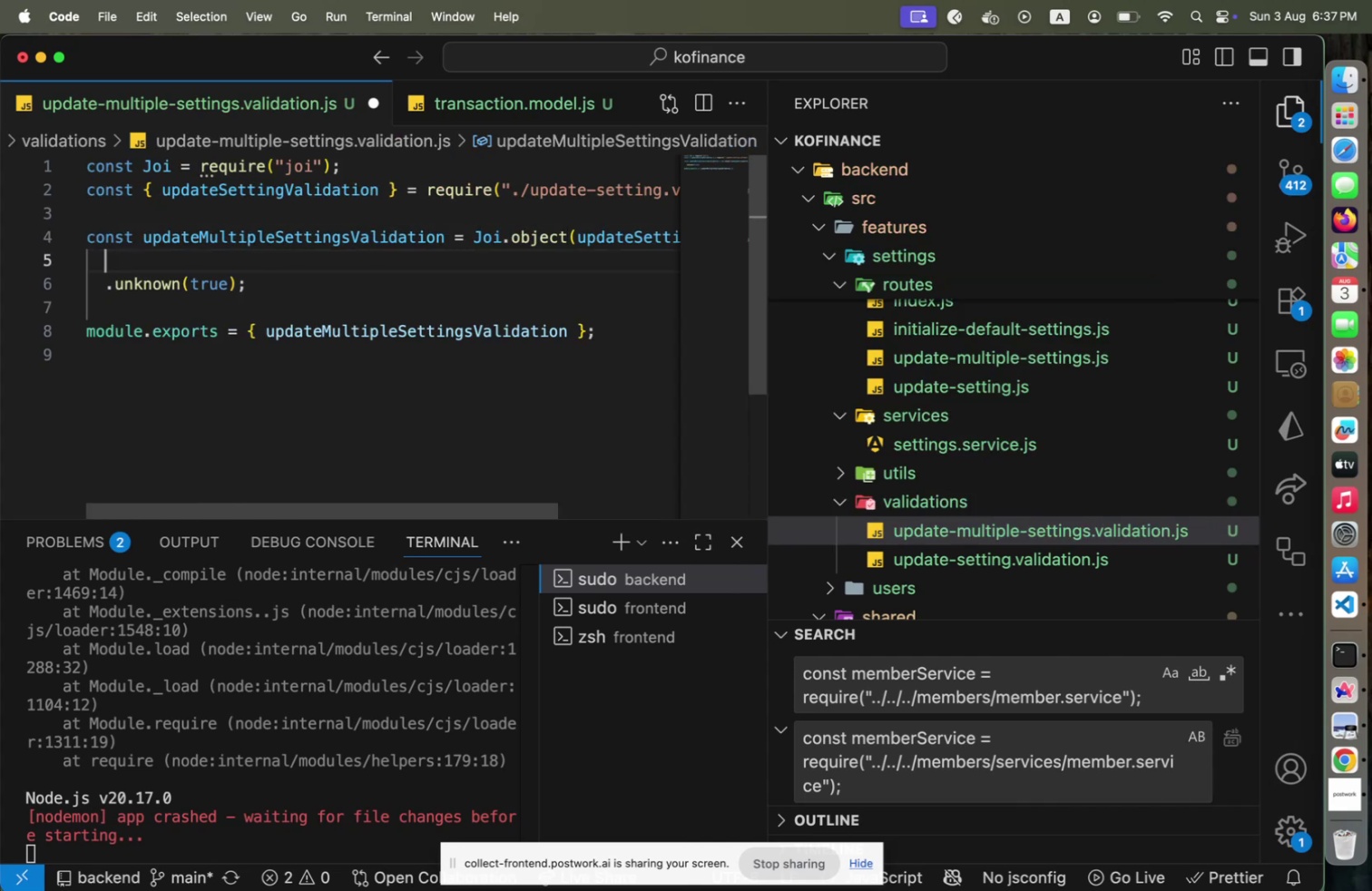 
type([Home])
key(Backspace)
key(Backspace)
type(.ke)
 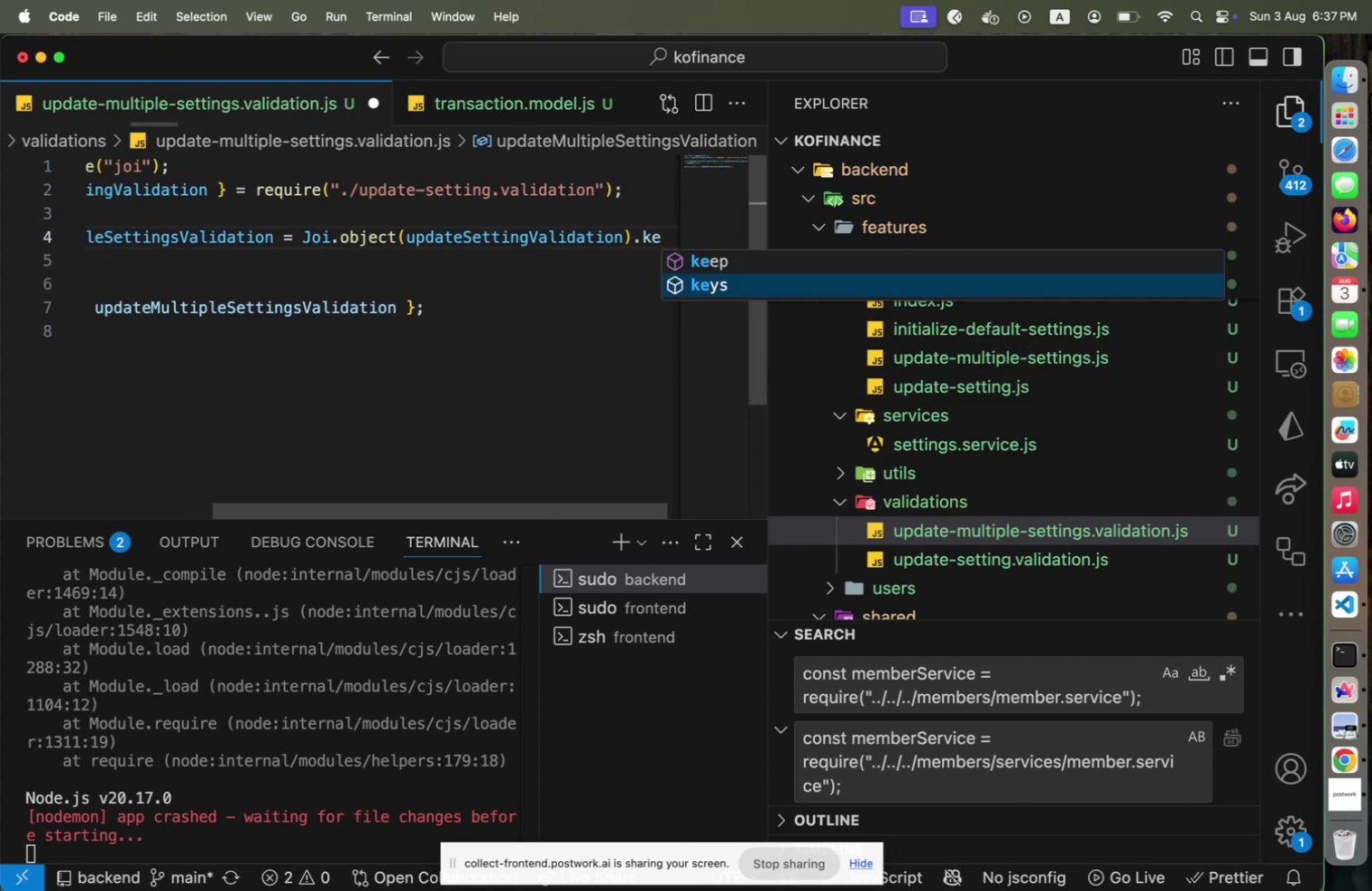 
key(ArrowDown)
 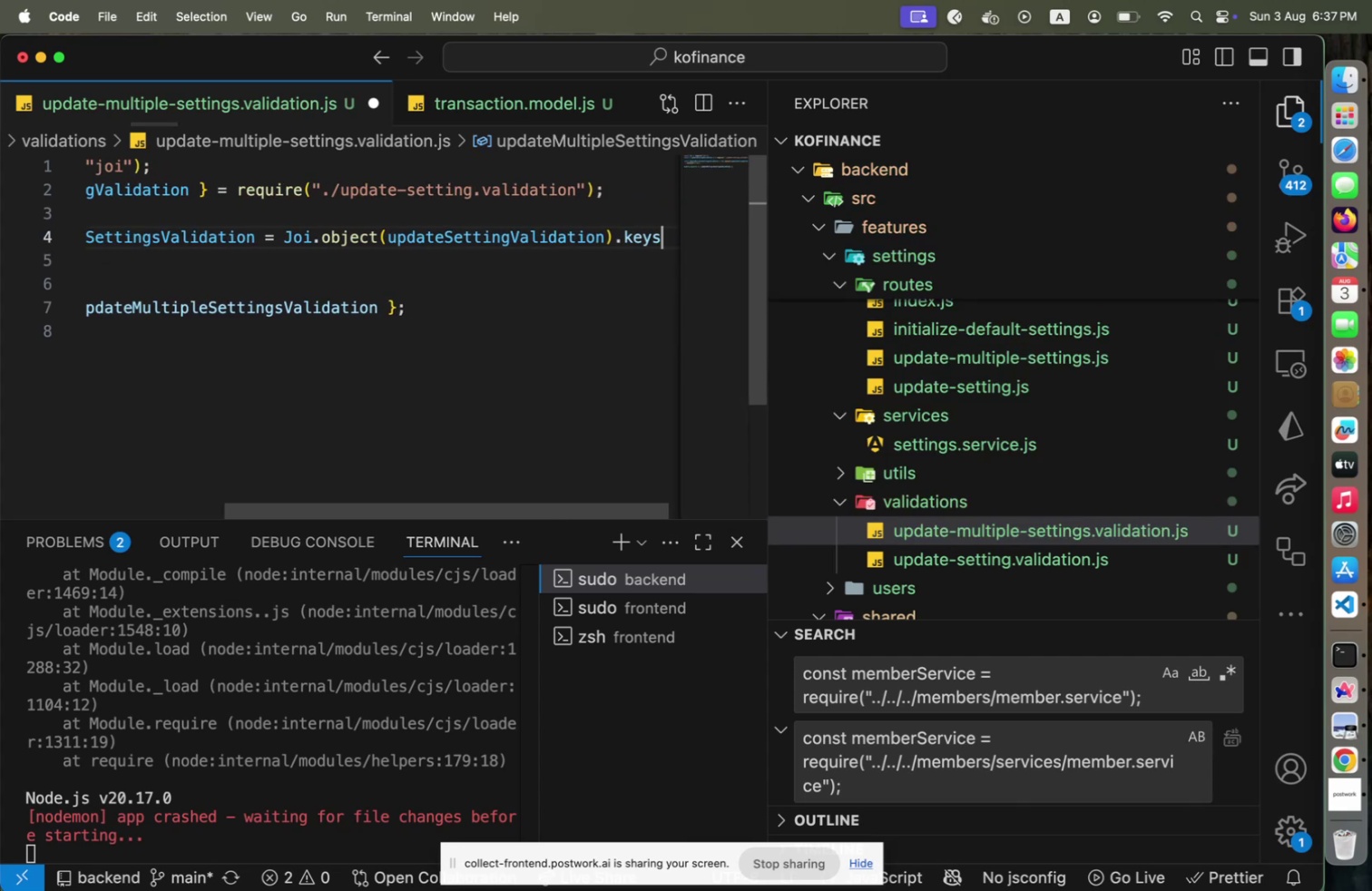 
key(Enter)
 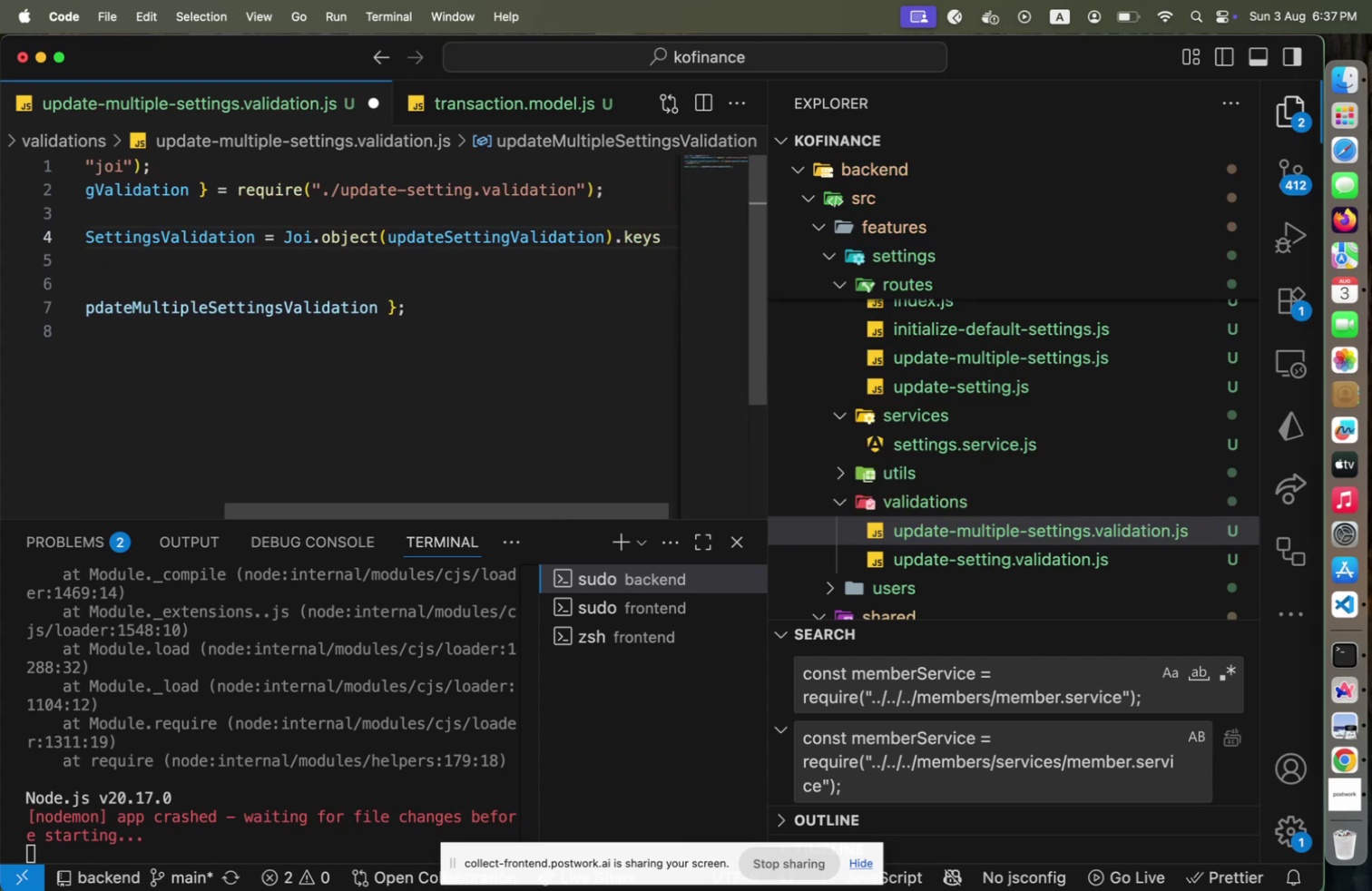 
type(())
 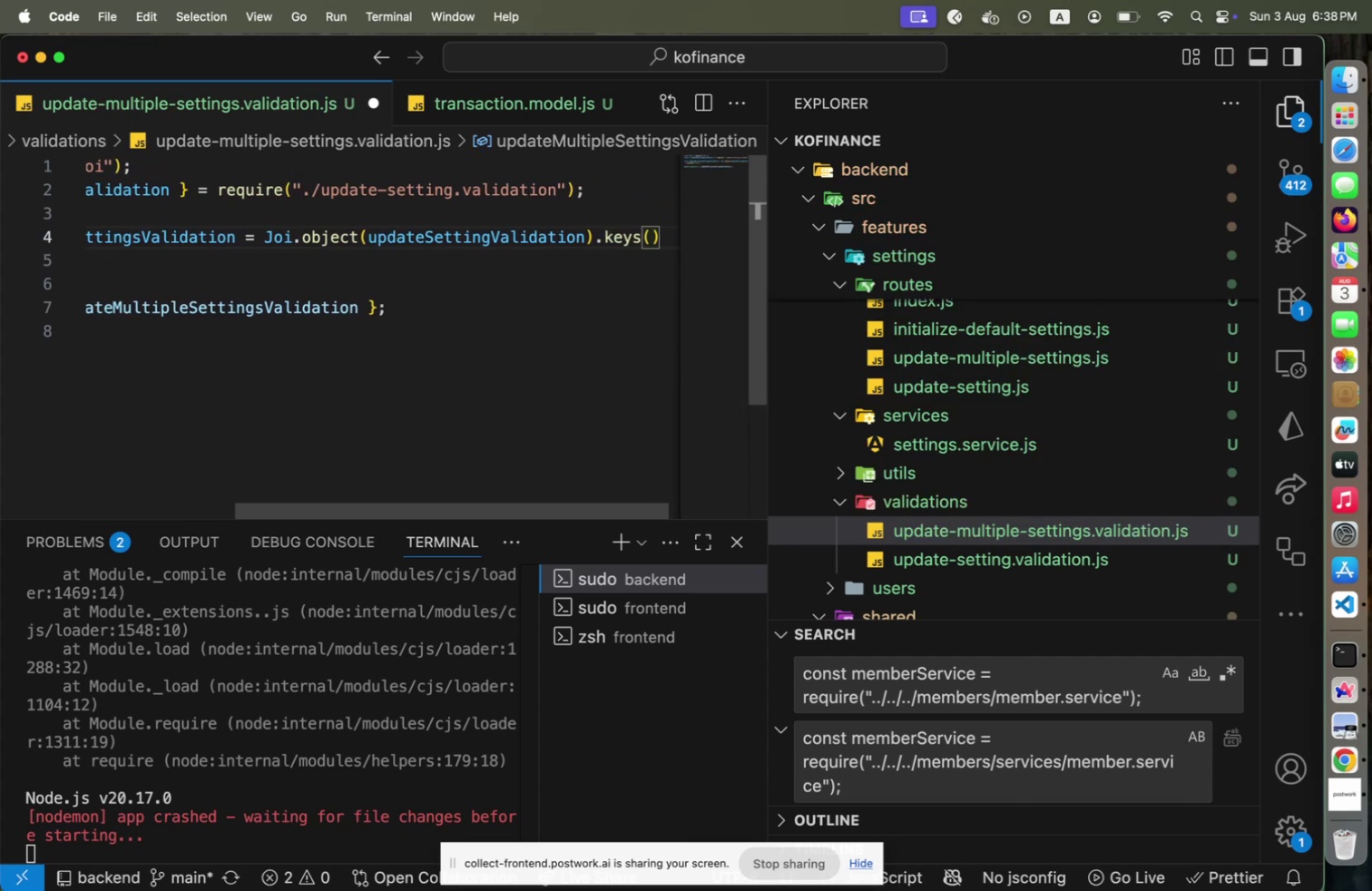 
key(ArrowLeft)
 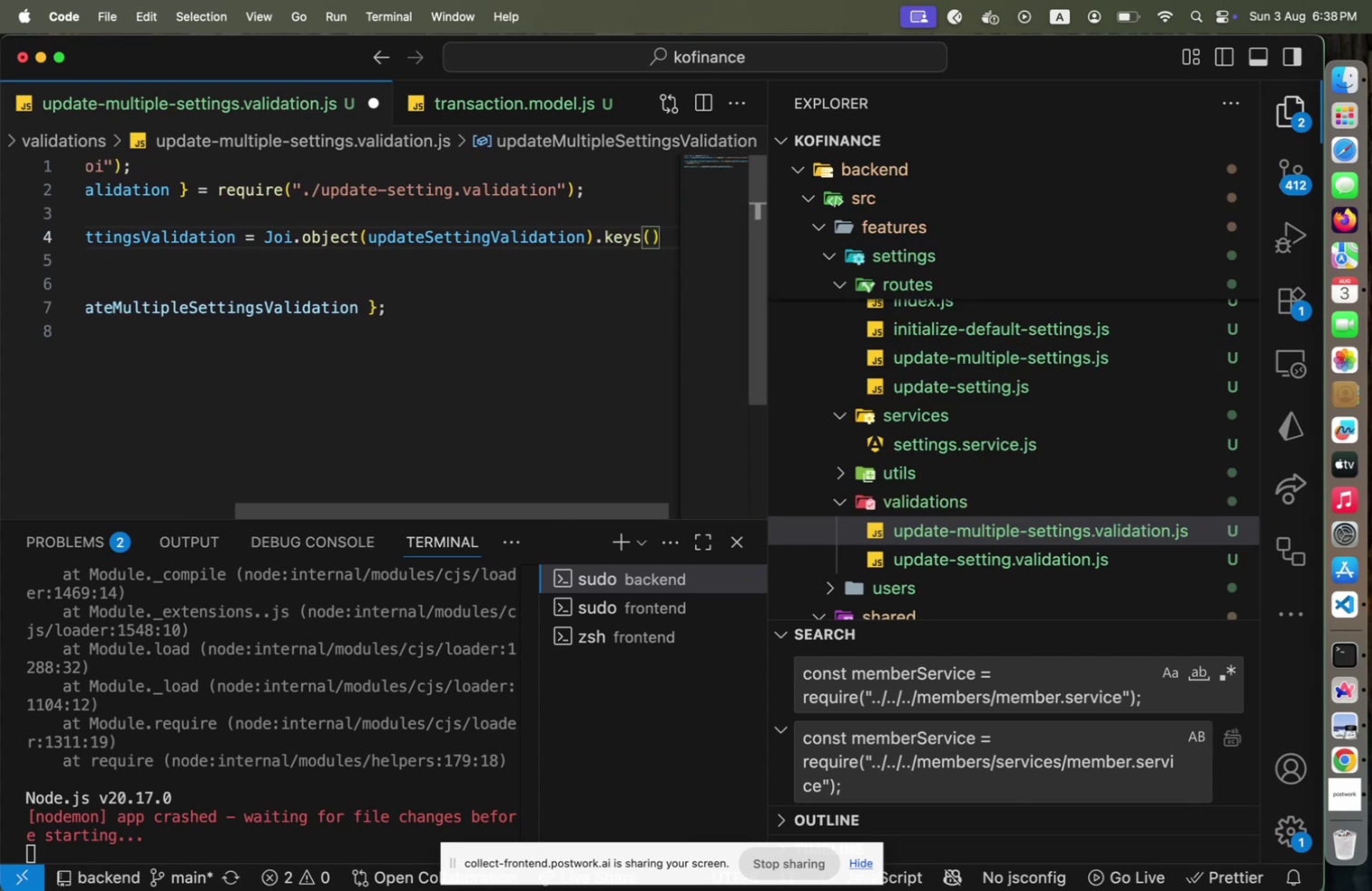 
hold_key(key=ShiftLeft, duration=1.08)
 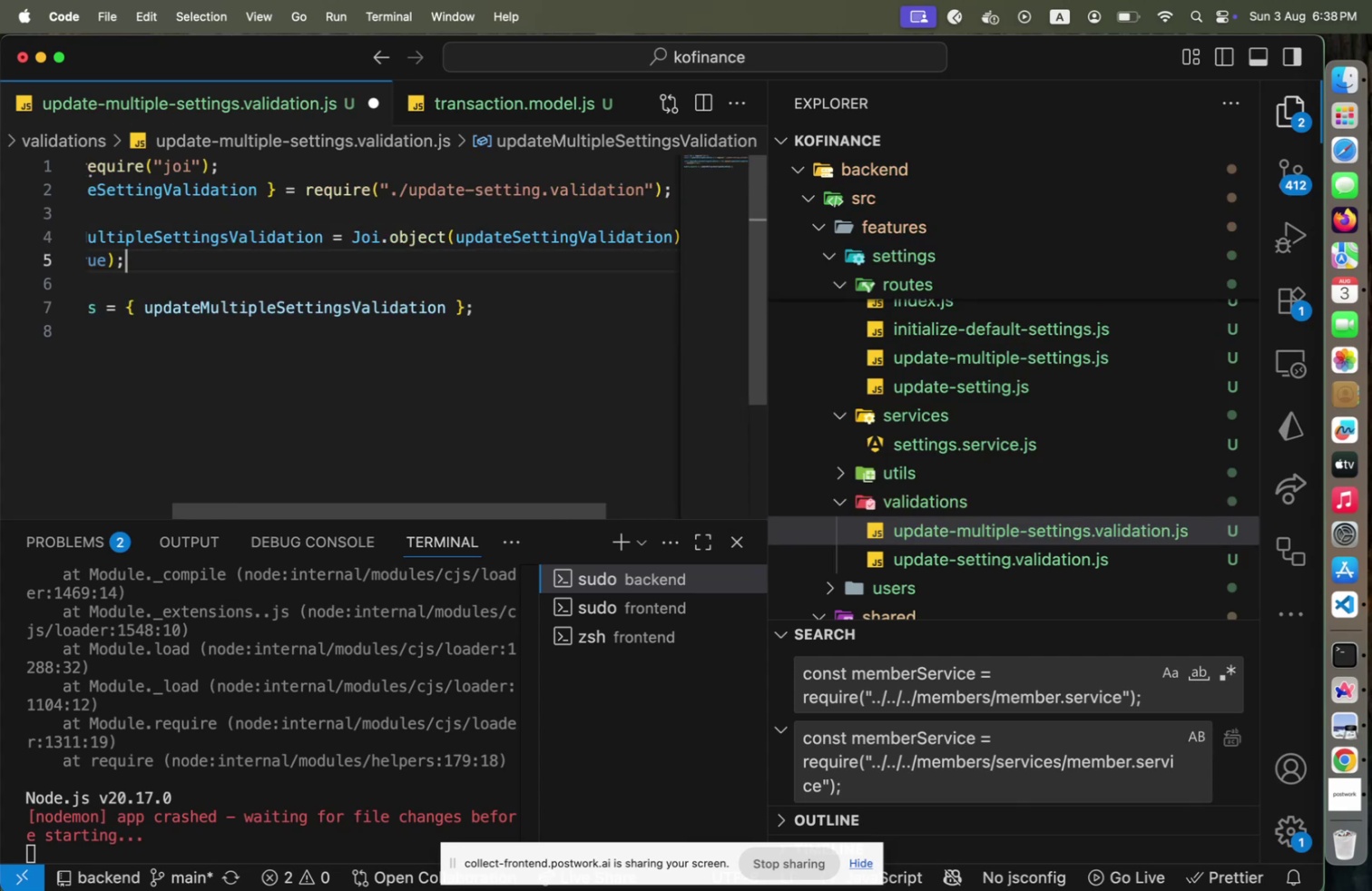 
key(ArrowDown)
 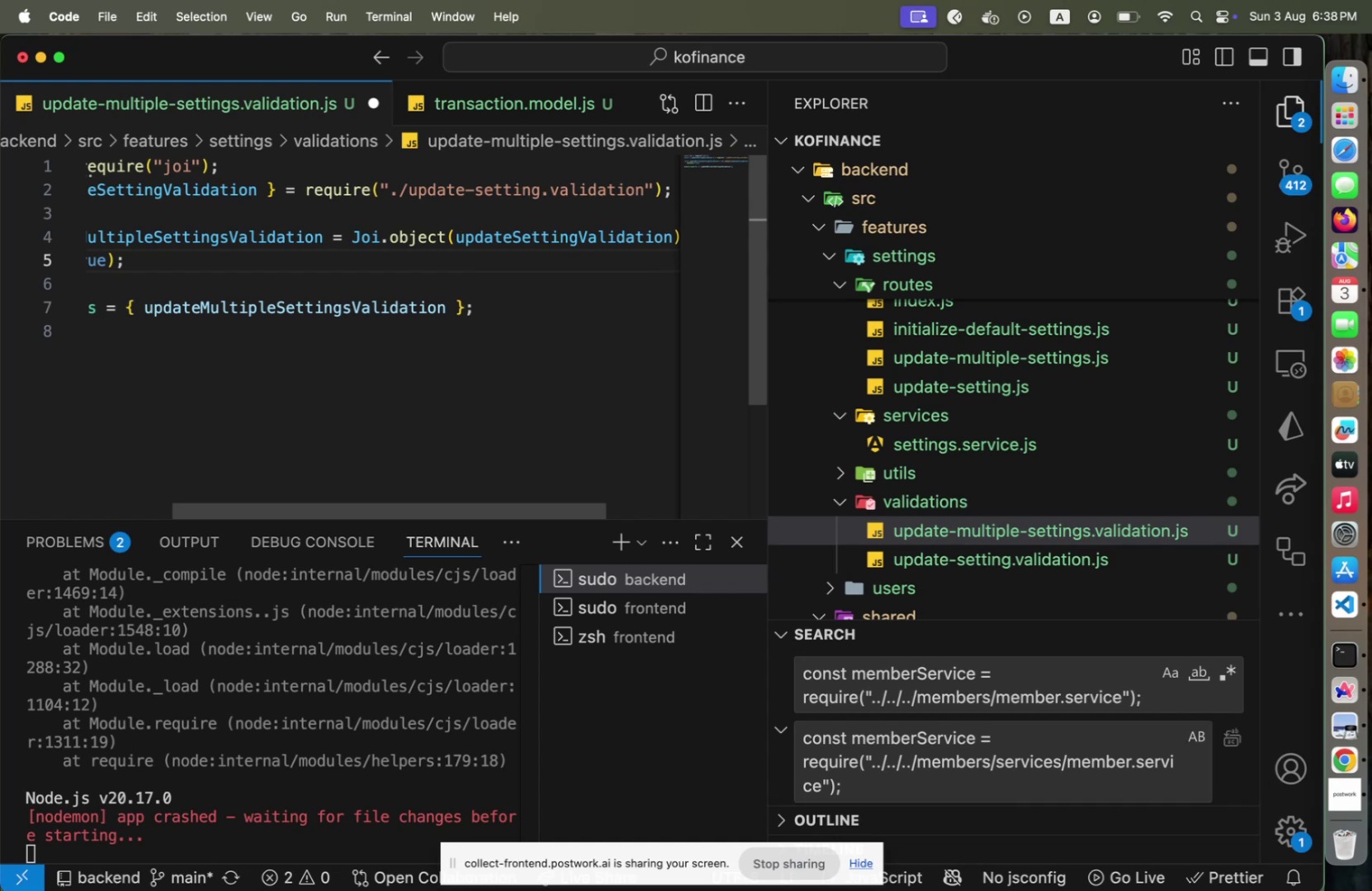 
key(Home)
 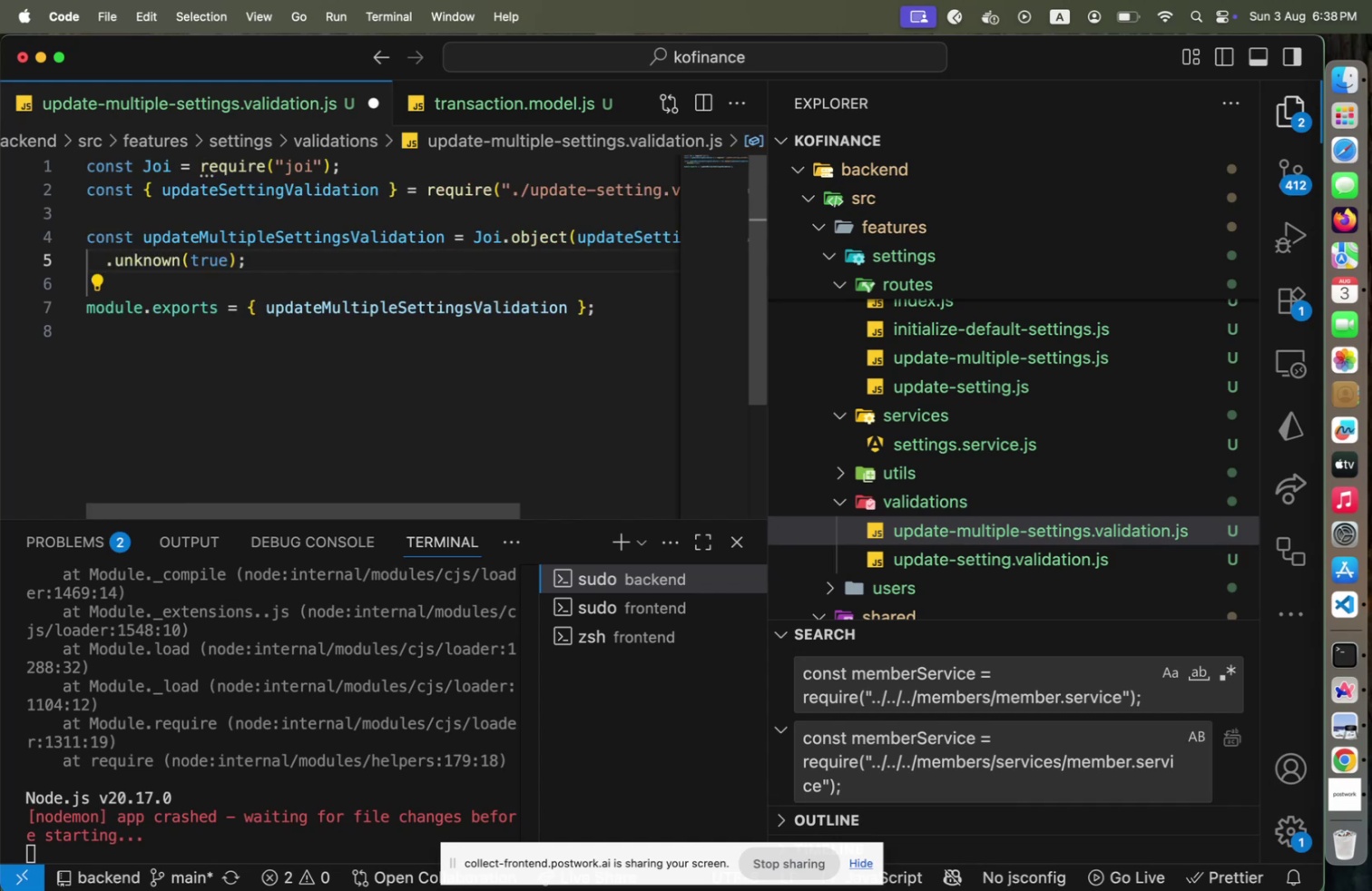 
key(Shift+Home)
 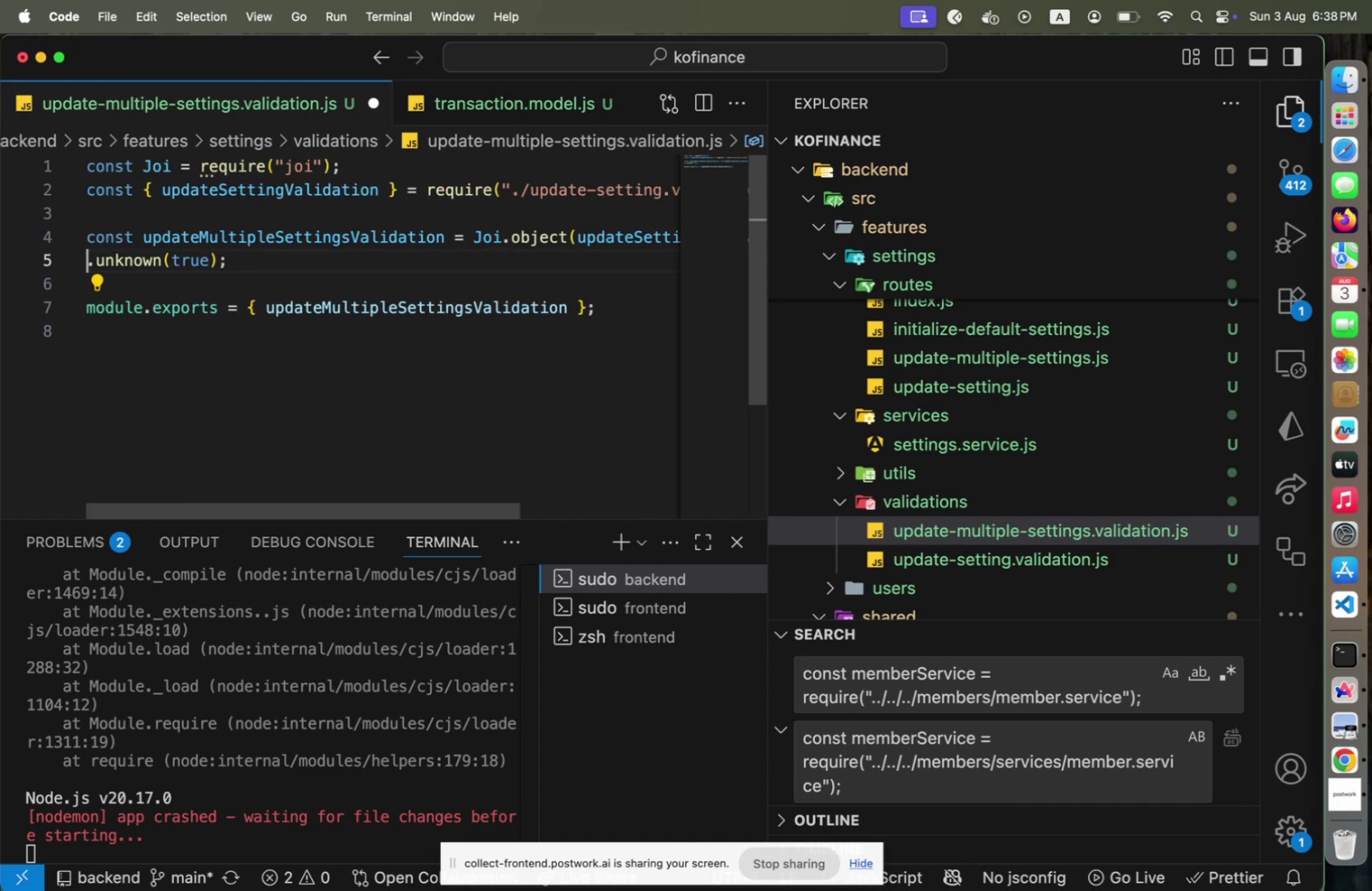 
key(Backspace)
 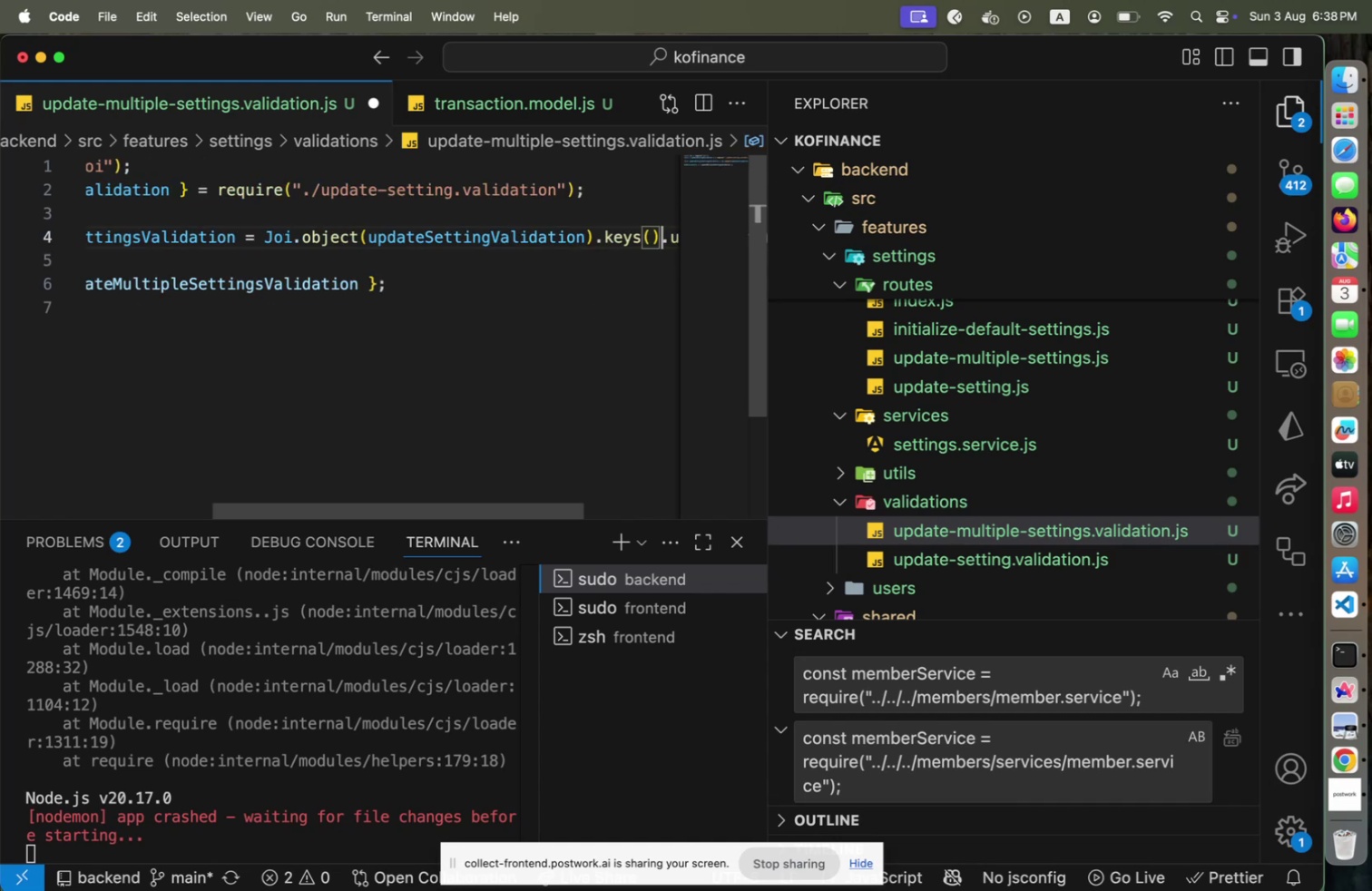 
key(Backspace)
 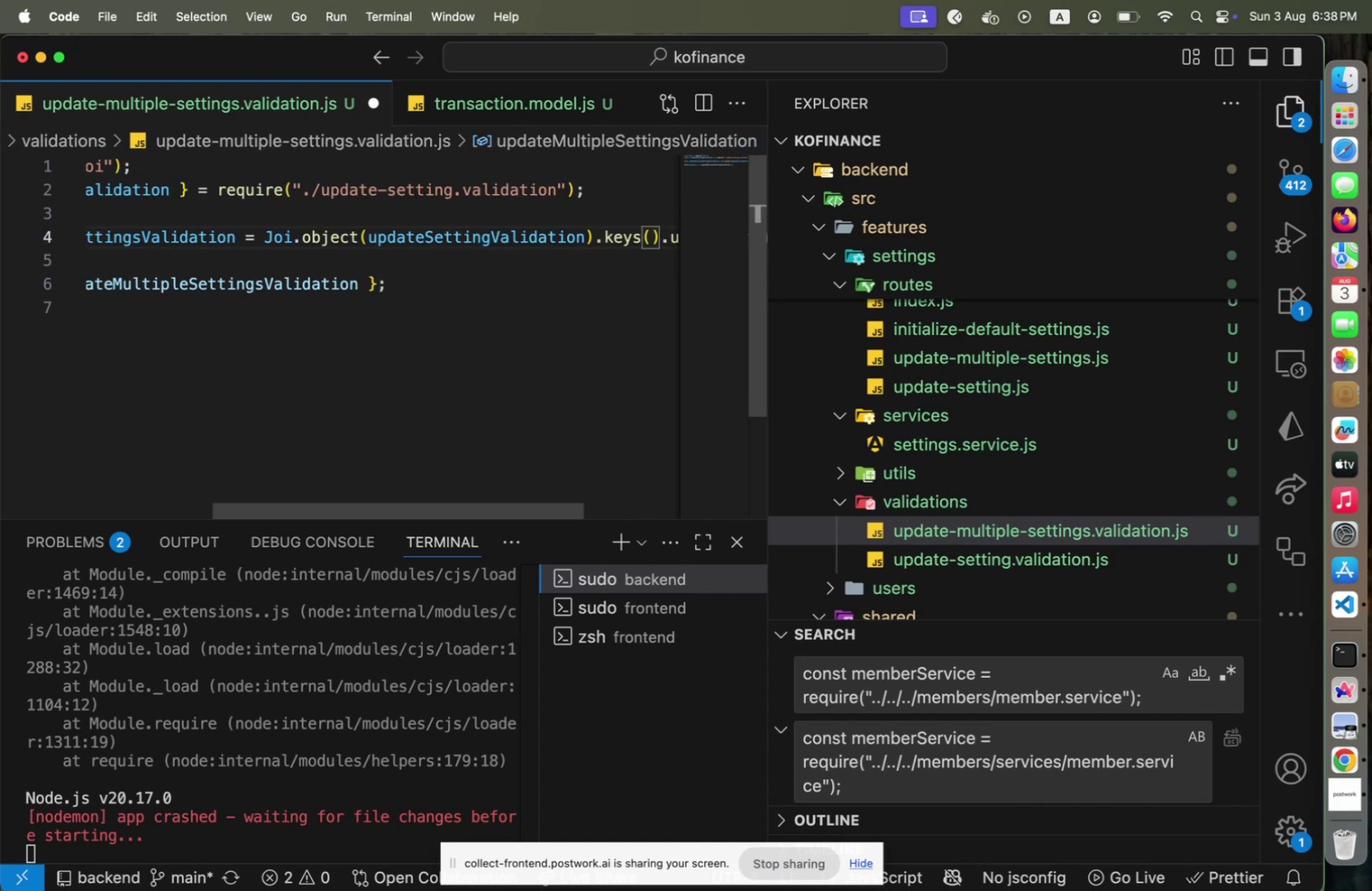 
key(Alt+Shift+F)
 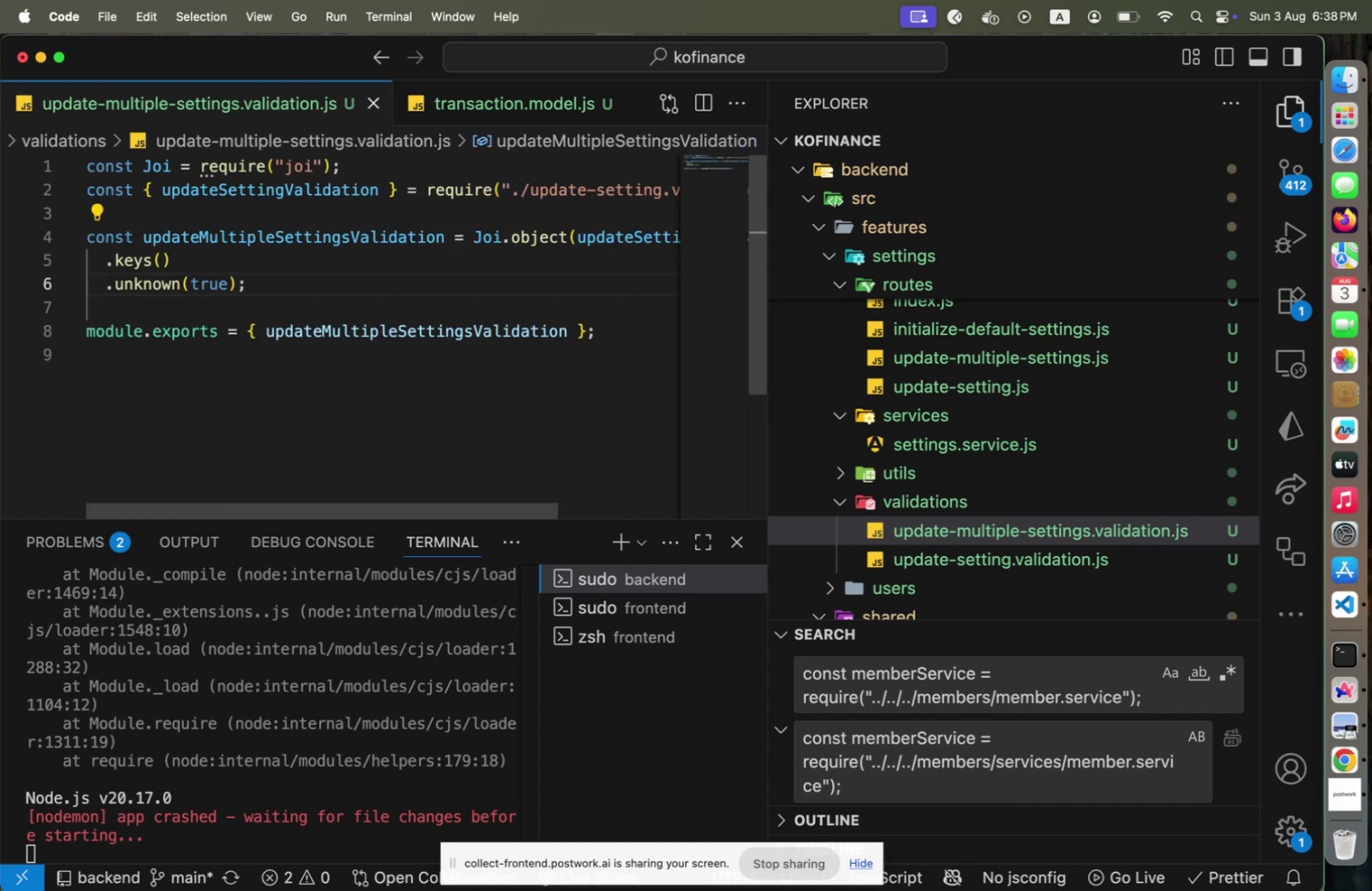 
key(Meta+CommandLeft)
 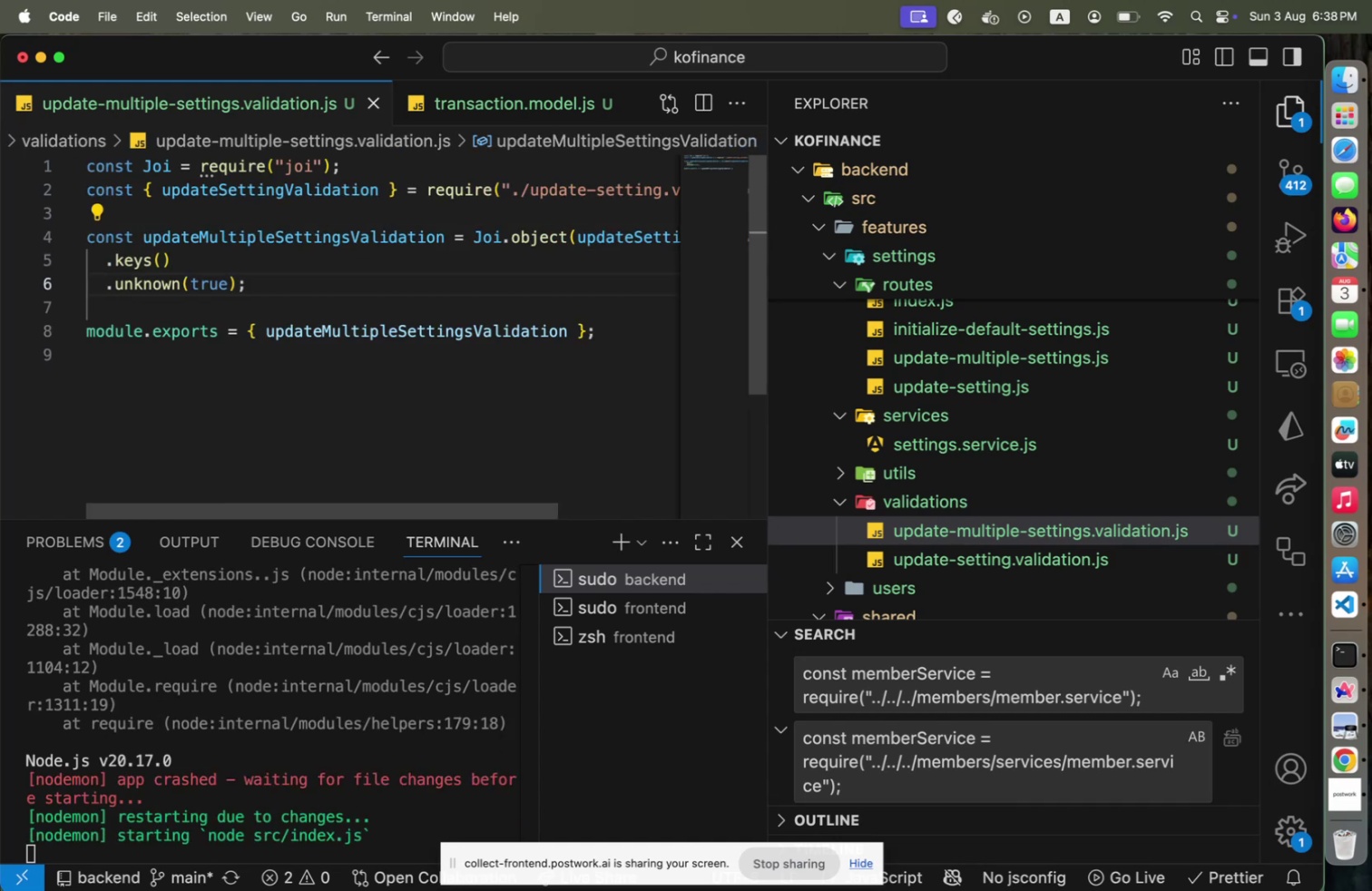 
key(Meta+S)
 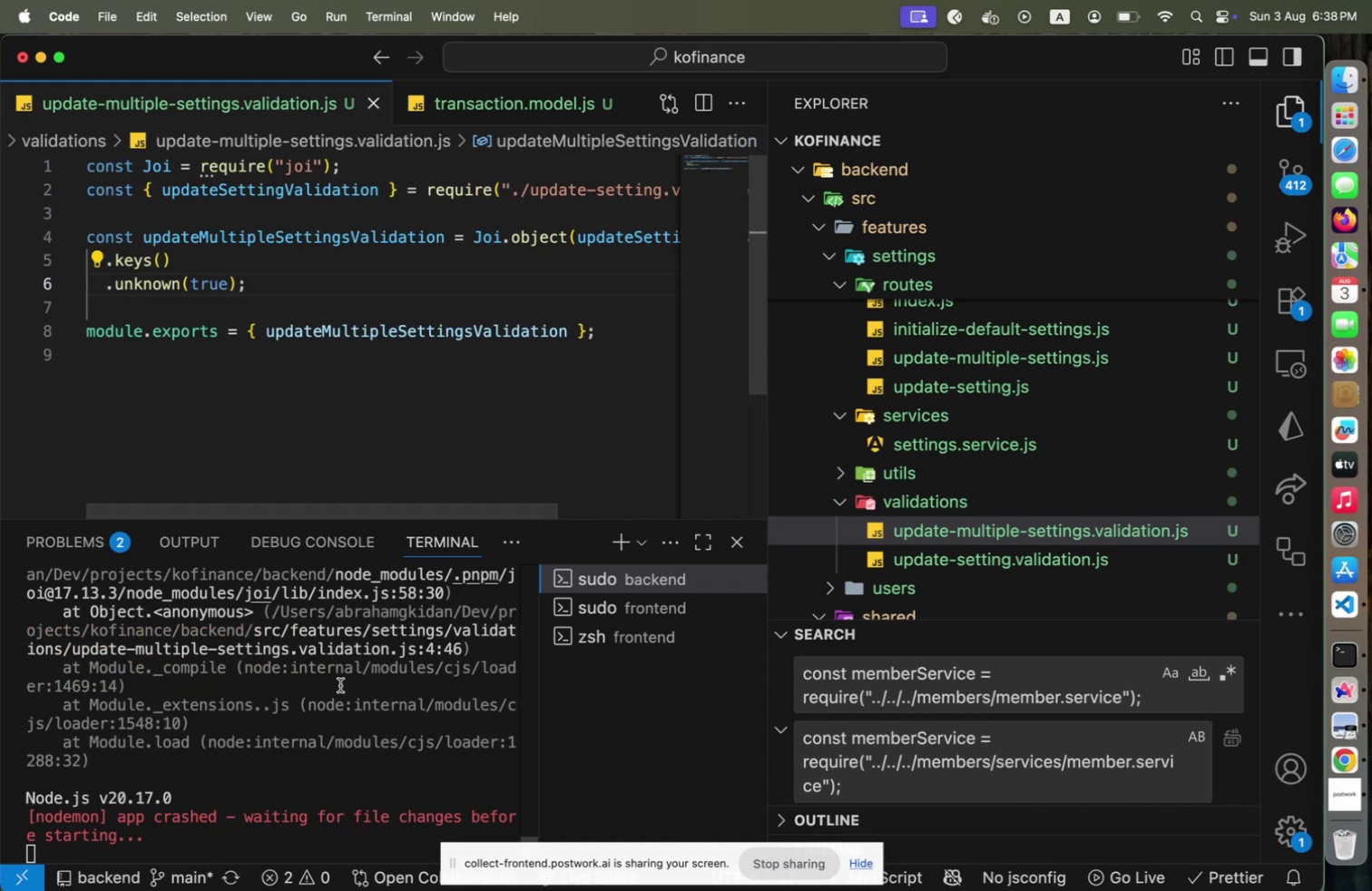 
scroll: coordinate [327, 693], scroll_direction: up, amount: 11.0
 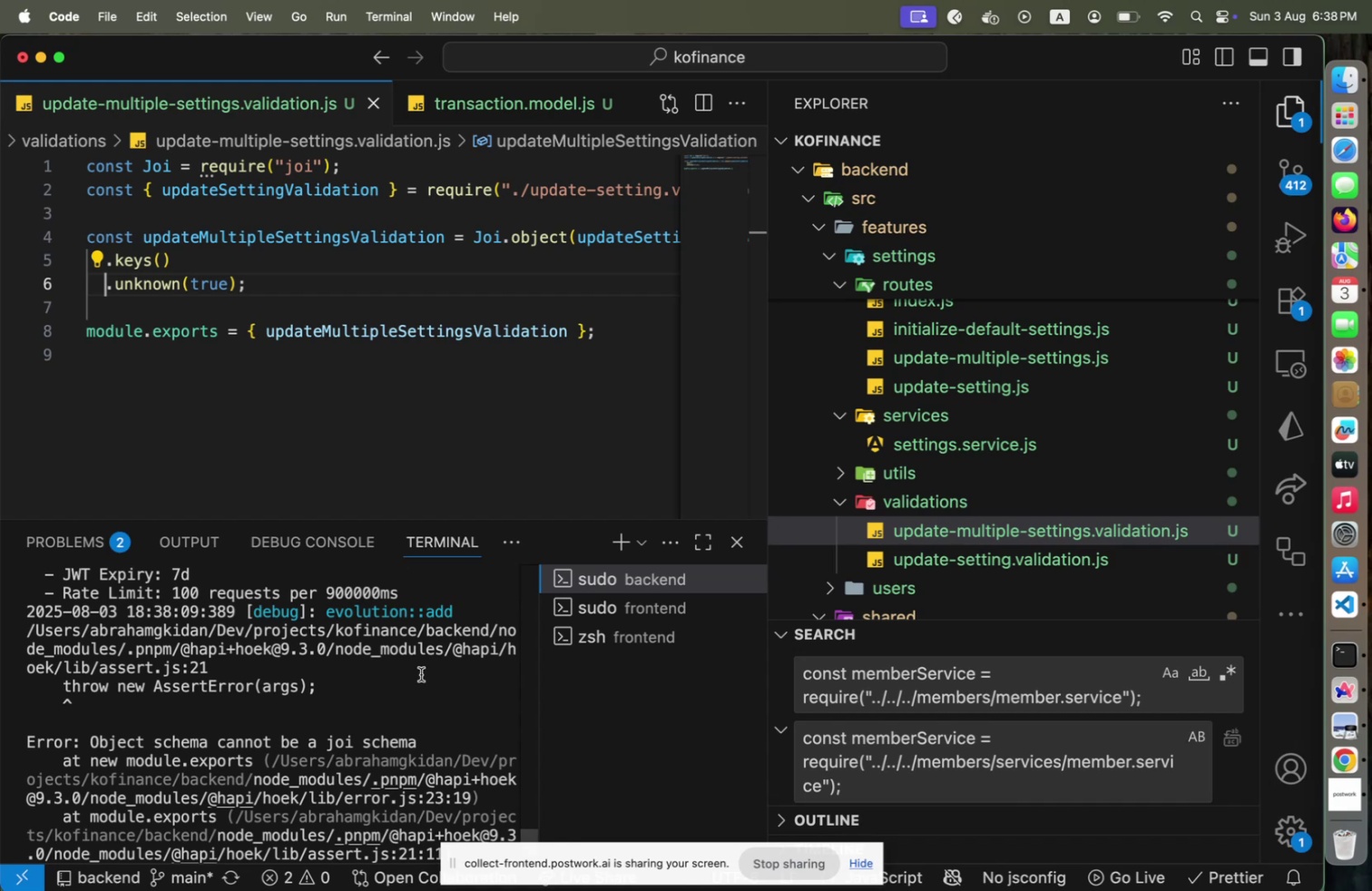 
wait(5.48)
 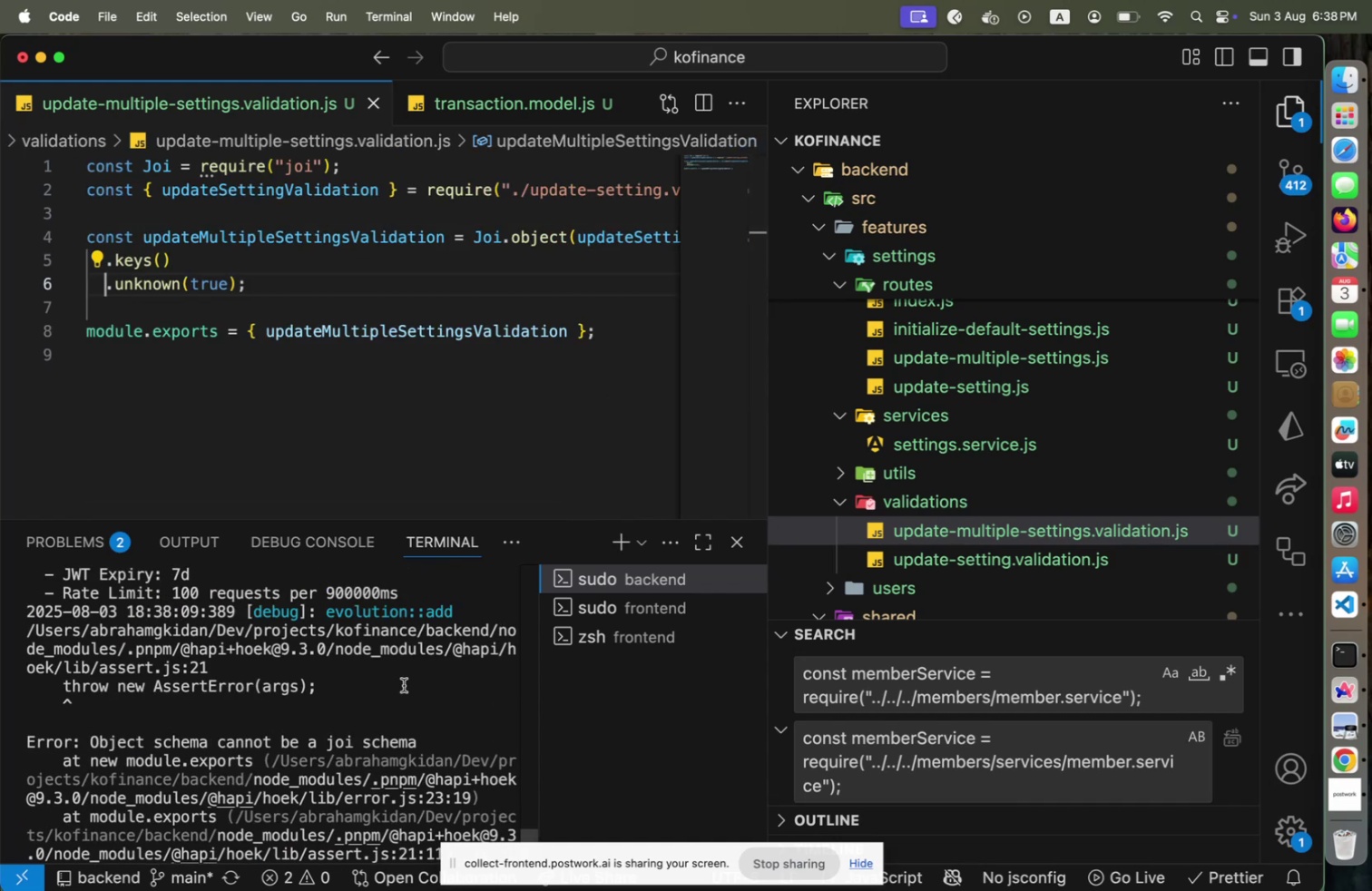 
scroll: coordinate [433, 684], scroll_direction: down, amount: 5.0
 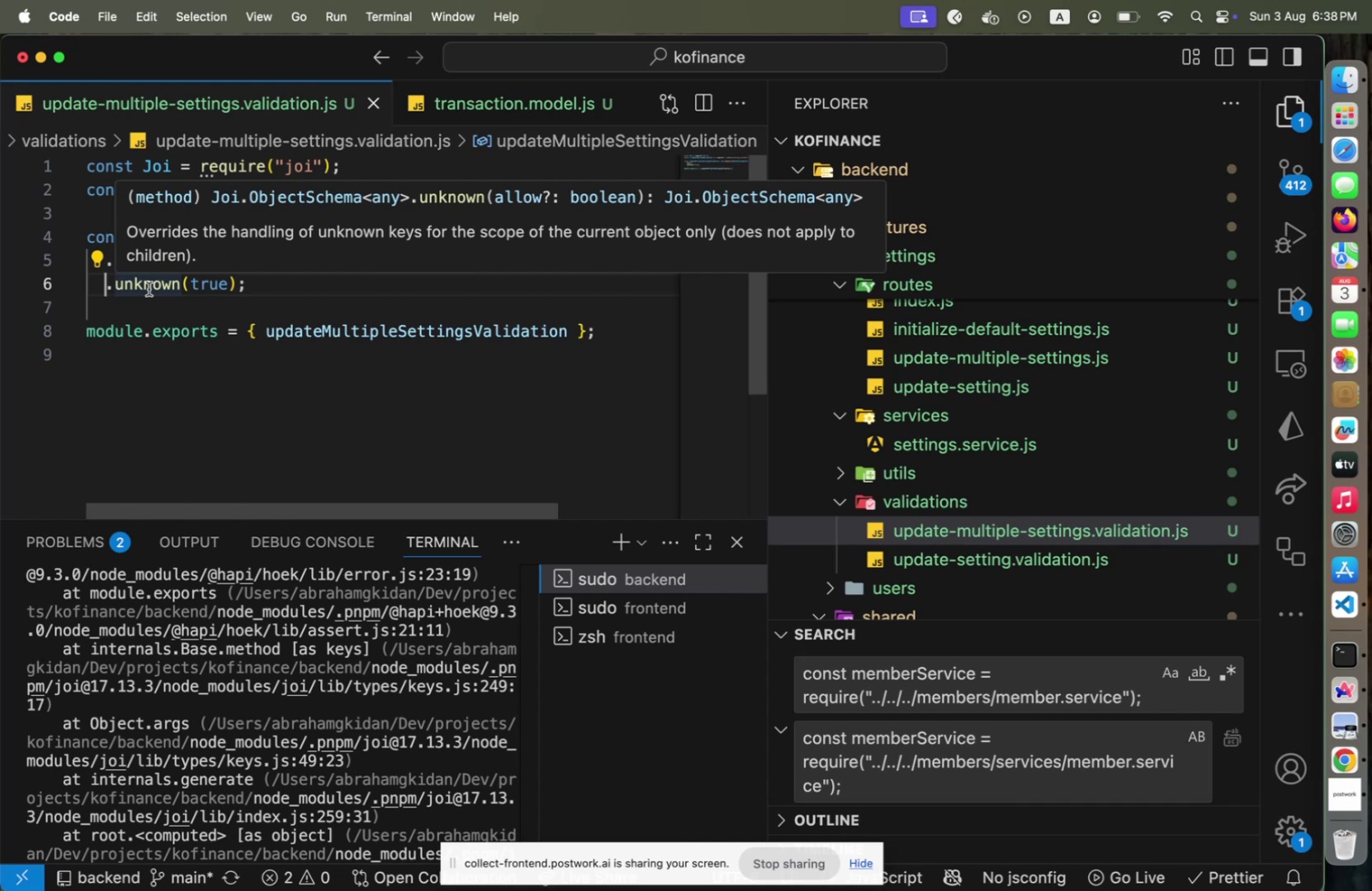 
wait(6.15)
 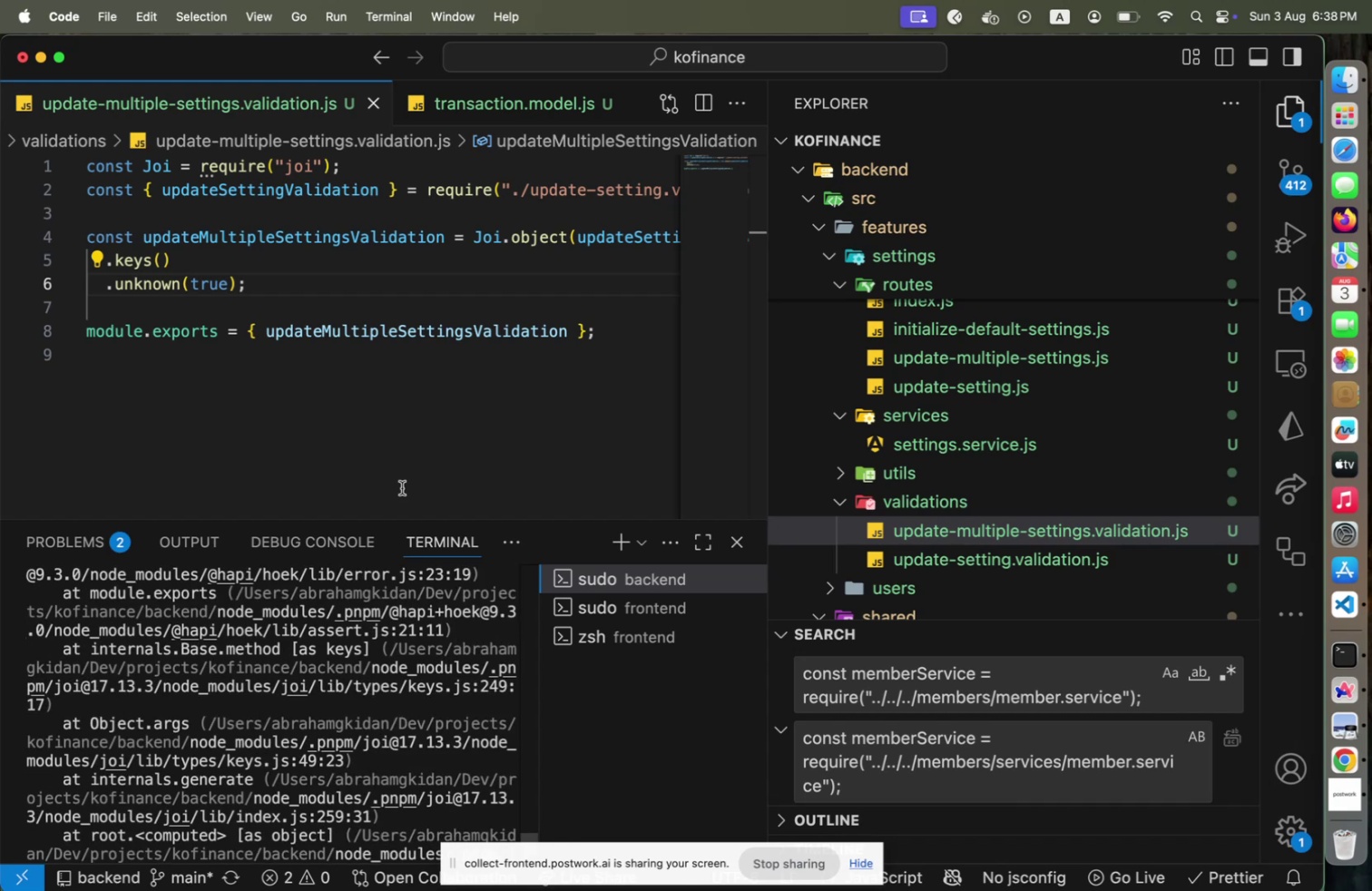 
left_click([140, 261])
 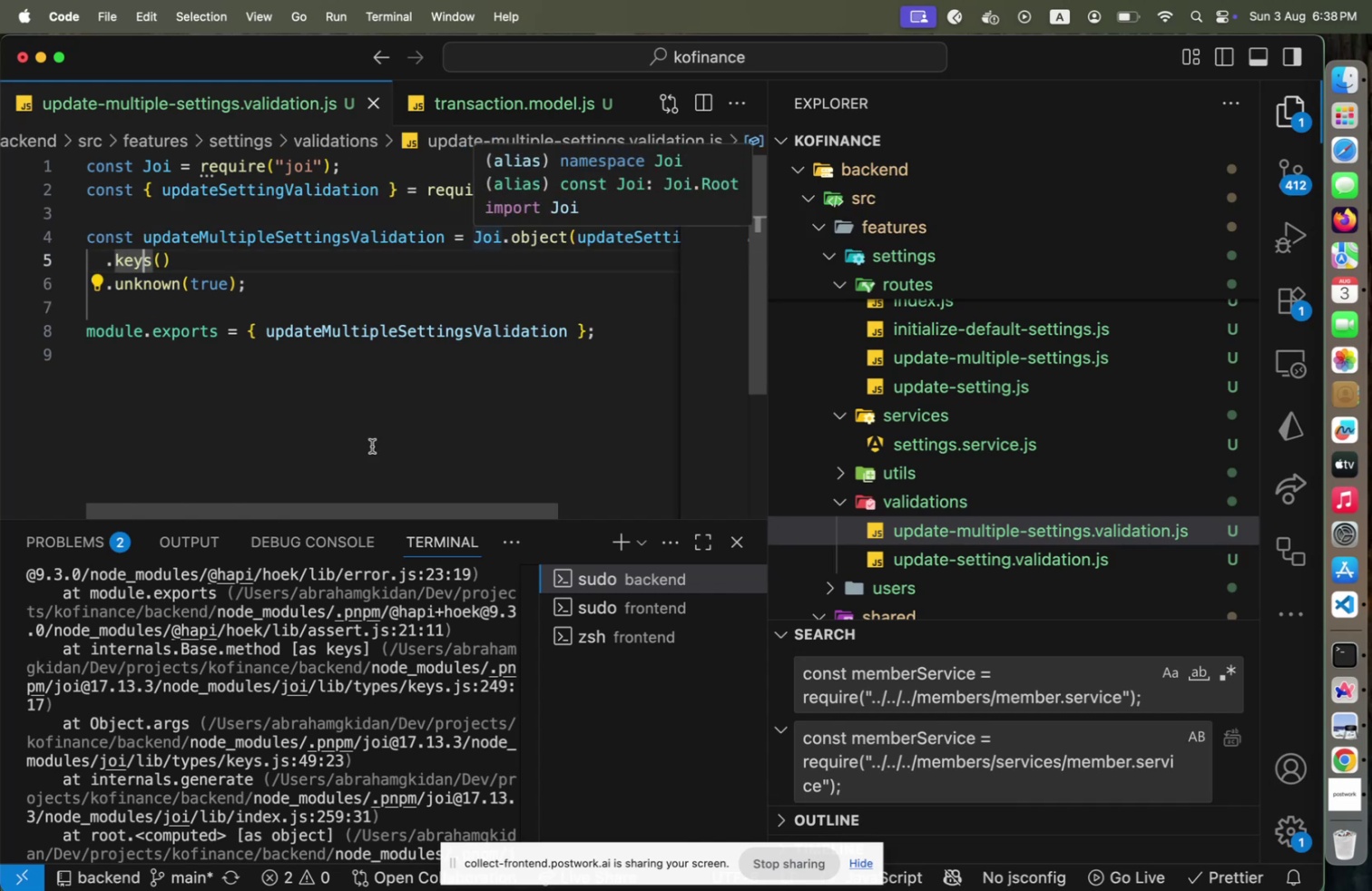 
left_click_drag(start_coordinate=[374, 508], to_coordinate=[548, 506])
 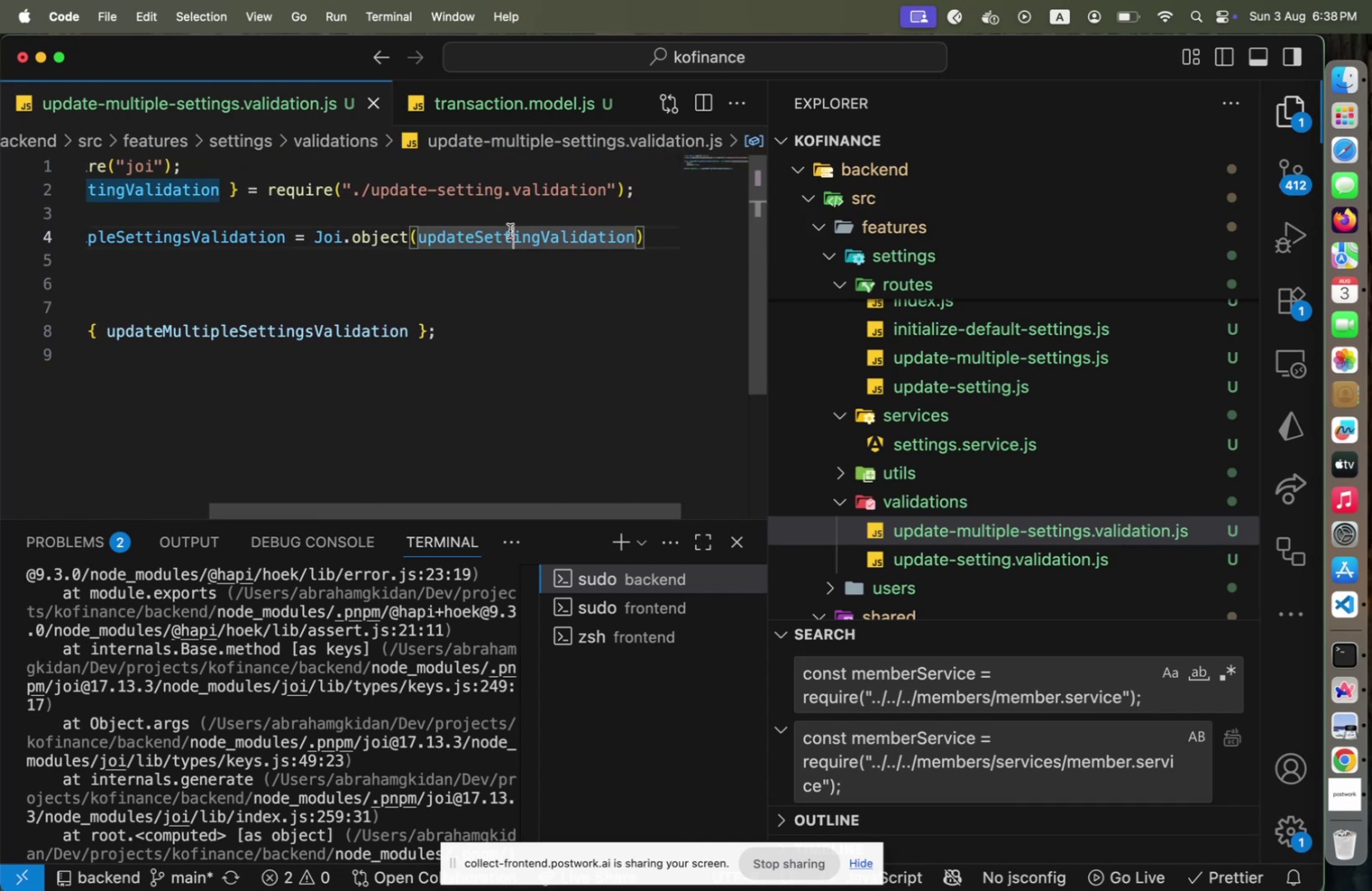 
left_click([510, 230])
 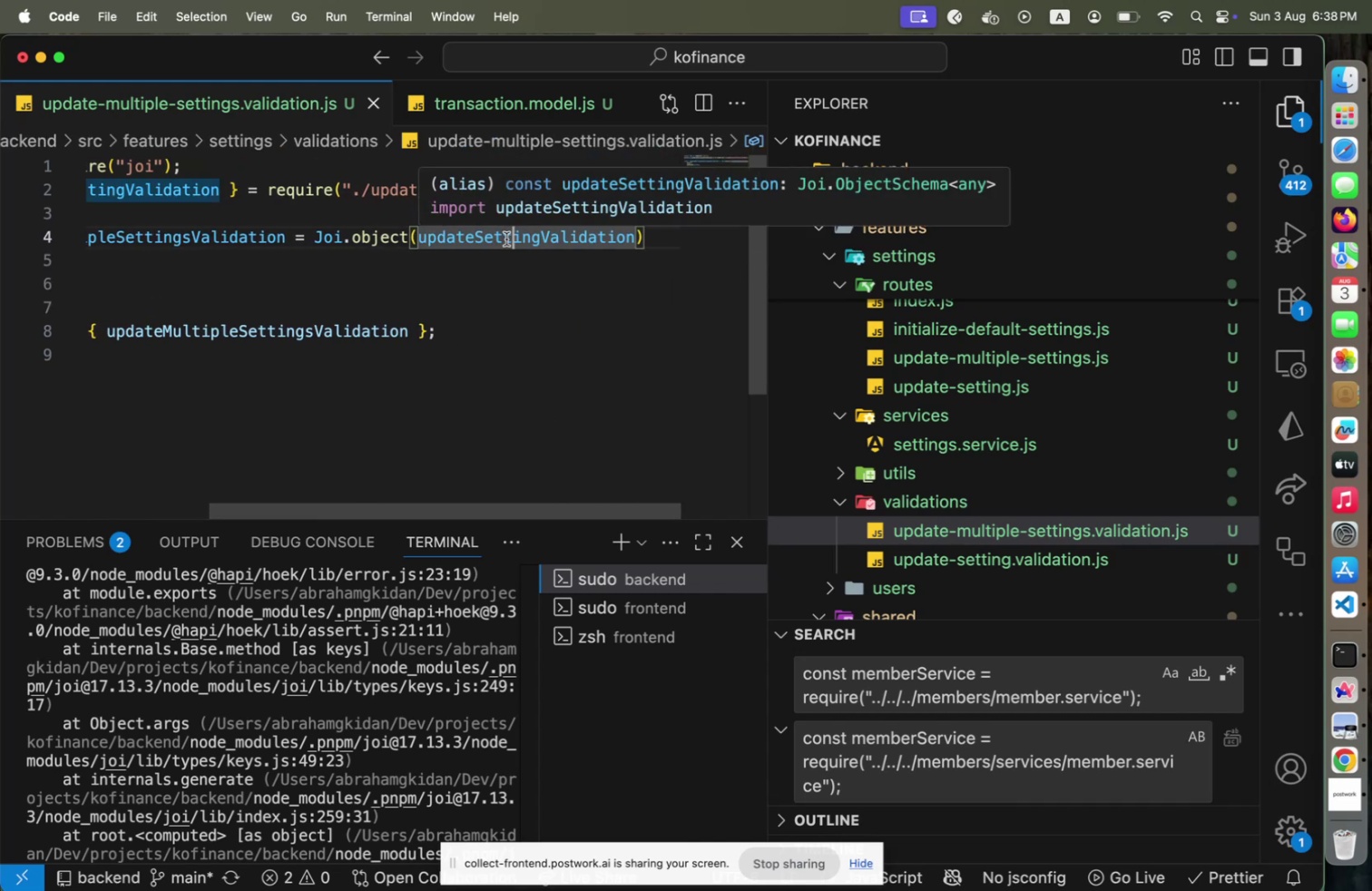 
mouse_move([394, 235])
 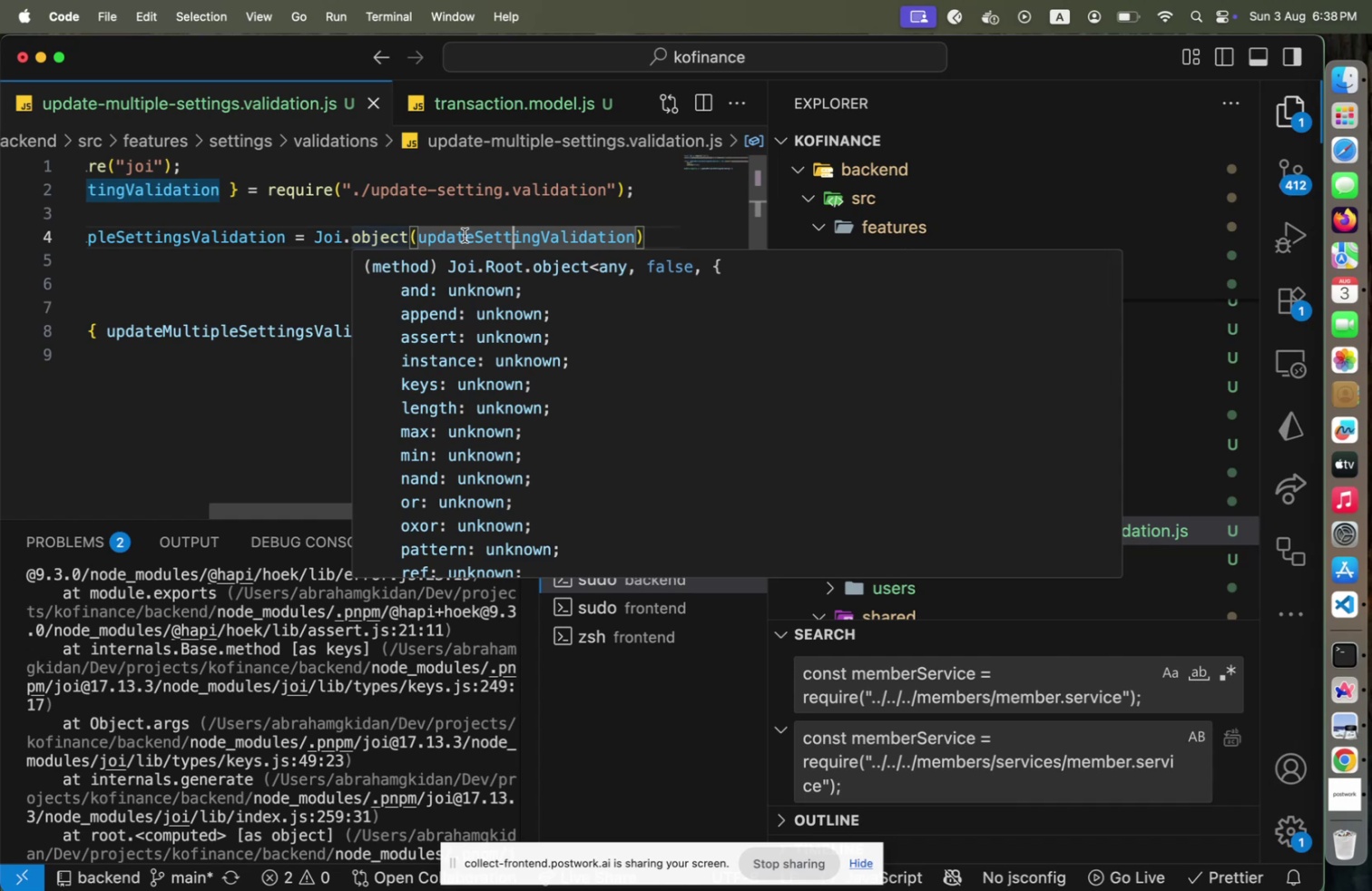 
mouse_move([473, 235])
 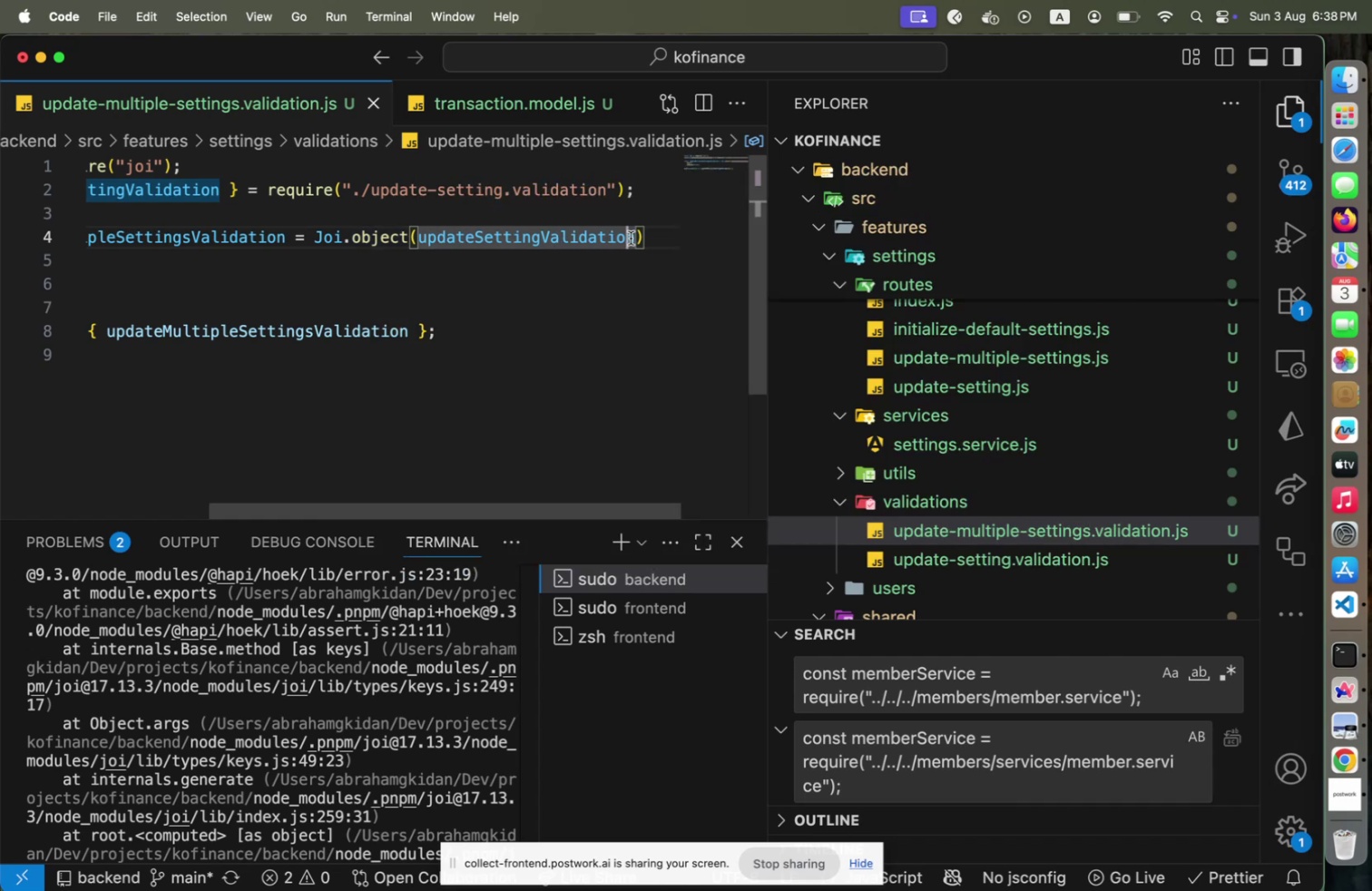 
left_click([631, 238])
 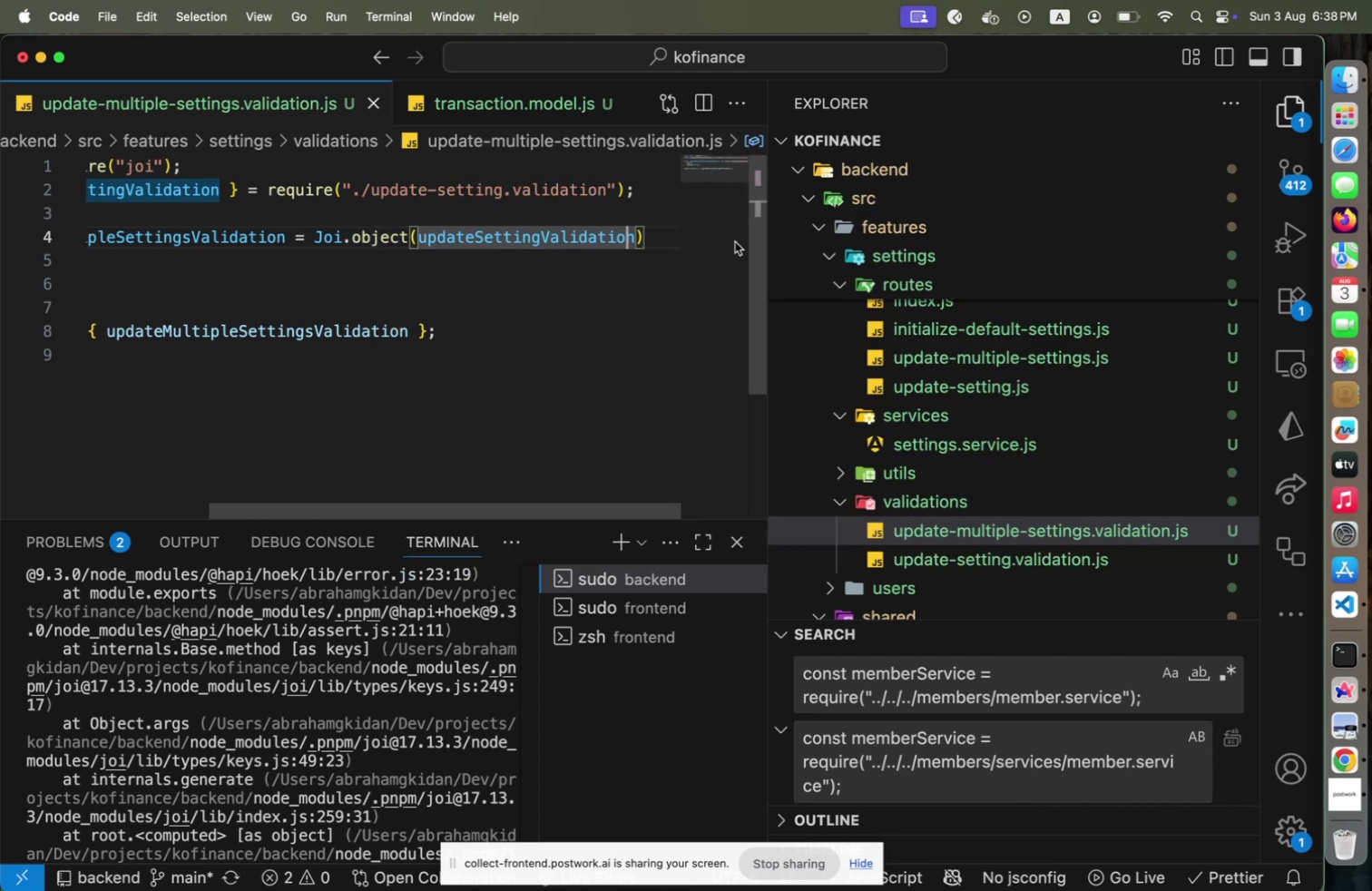 
key(ArrowRight)
 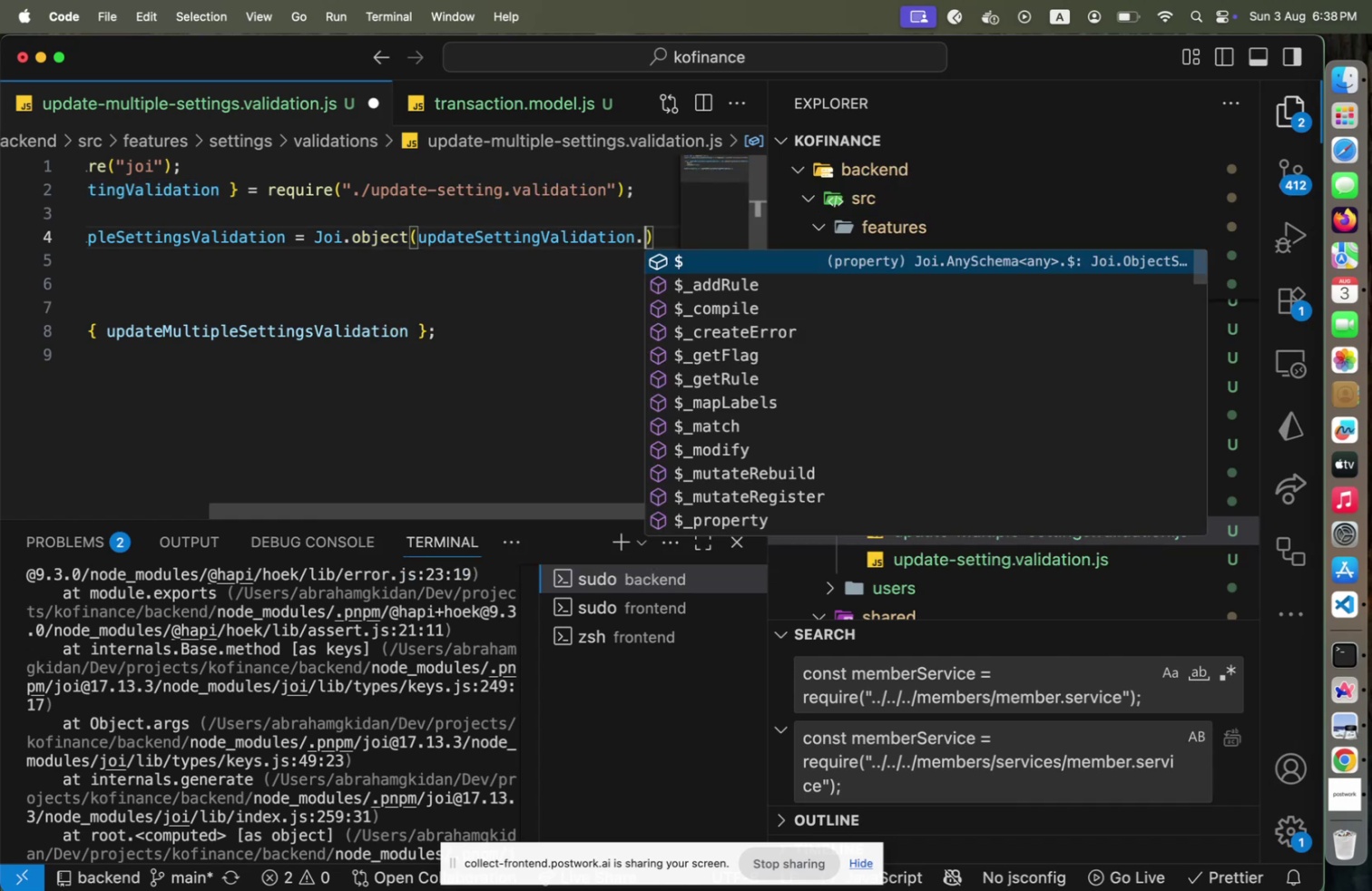 
key(Period)
 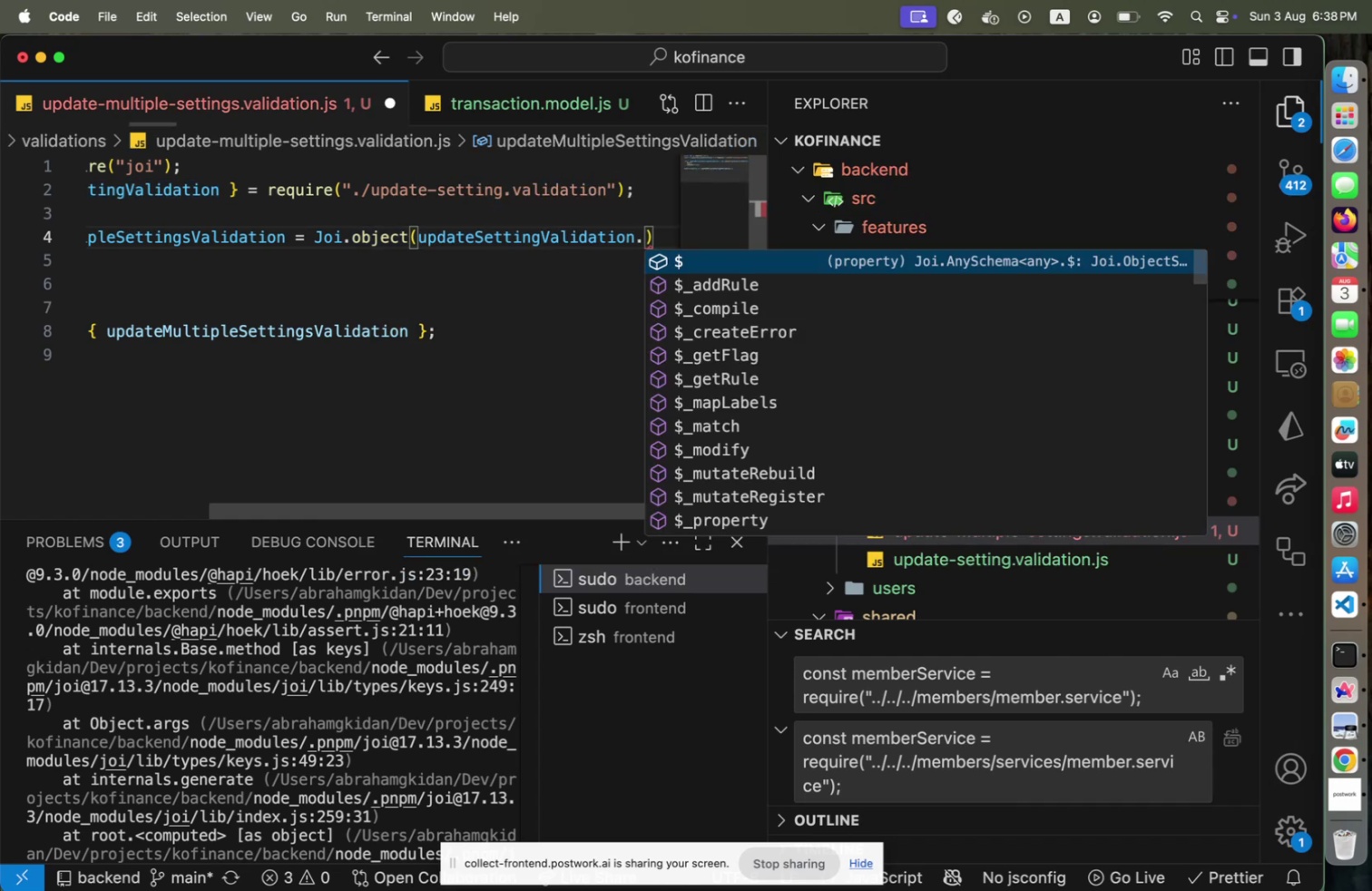 
key(S)
 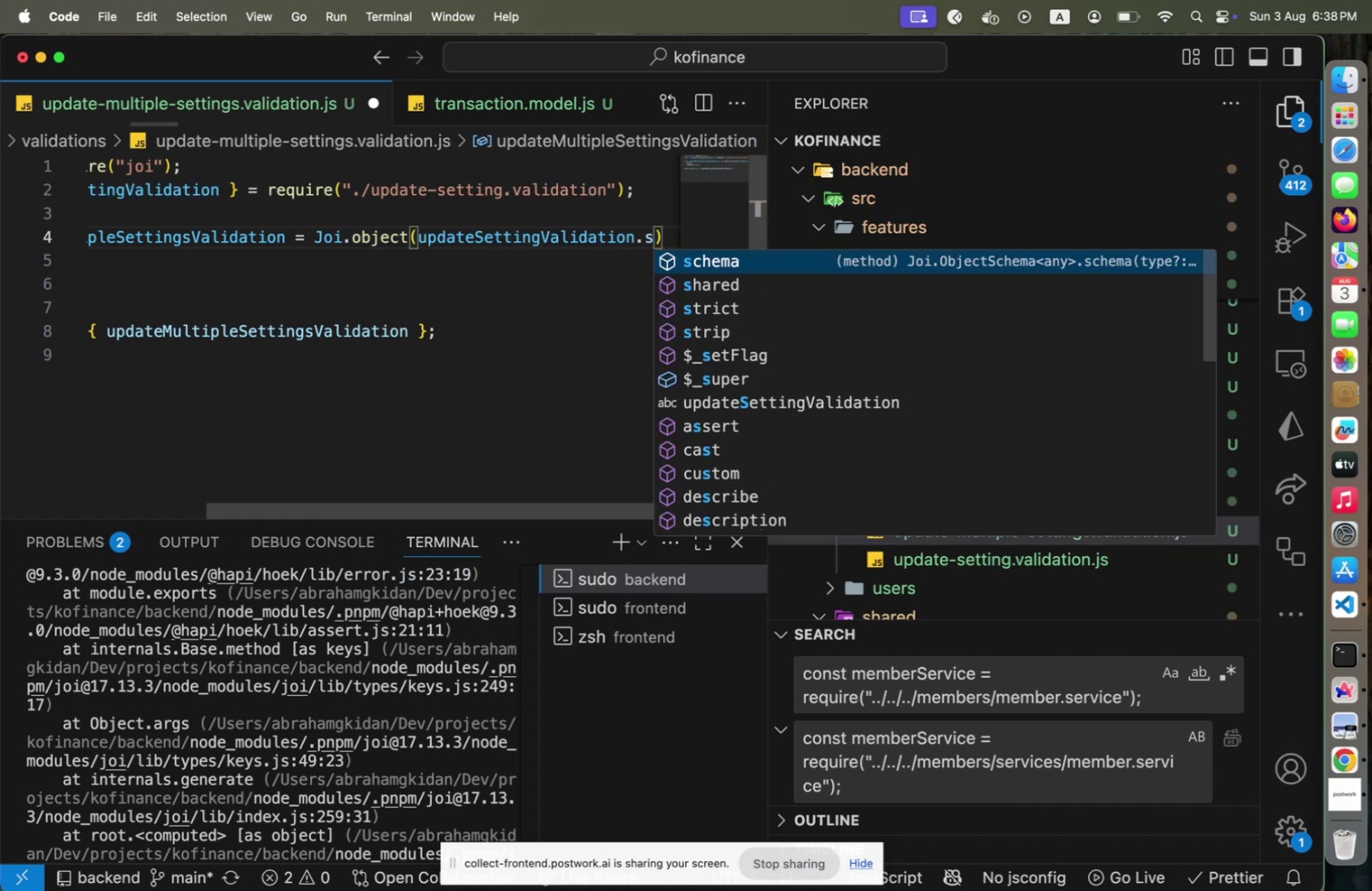 
key(Enter)
 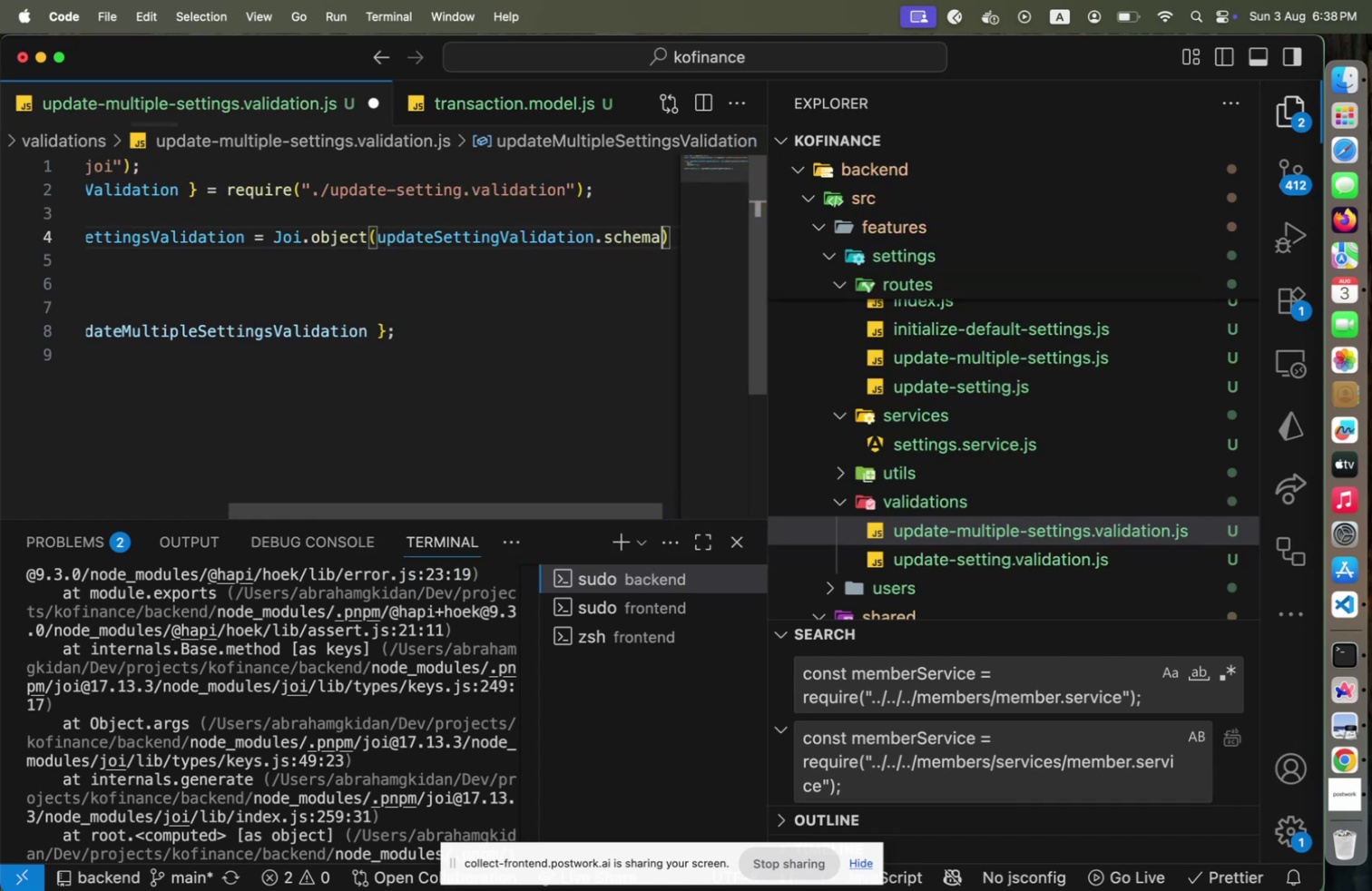 
key(Meta+CommandLeft)
 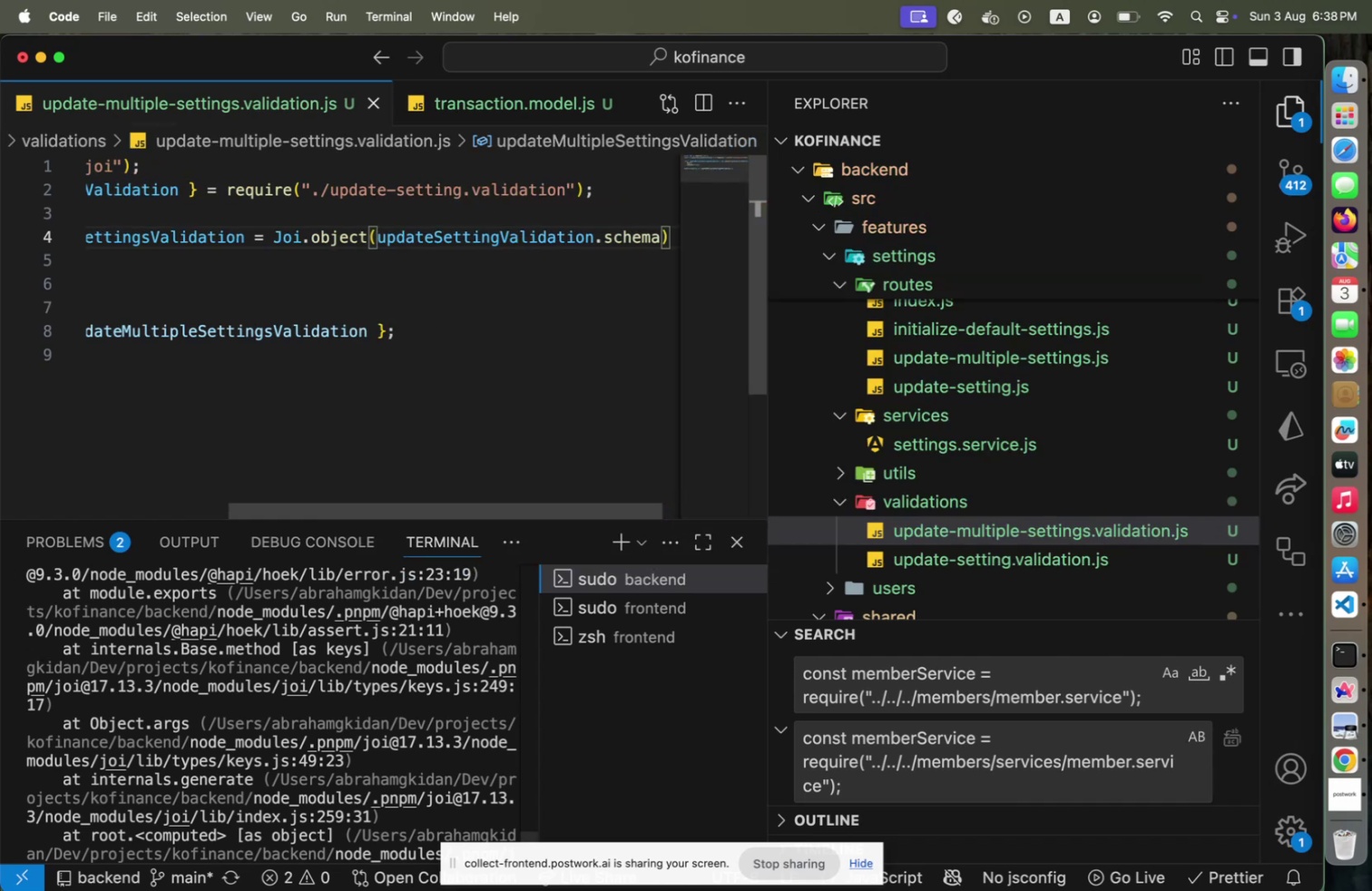 
key(Meta+S)
 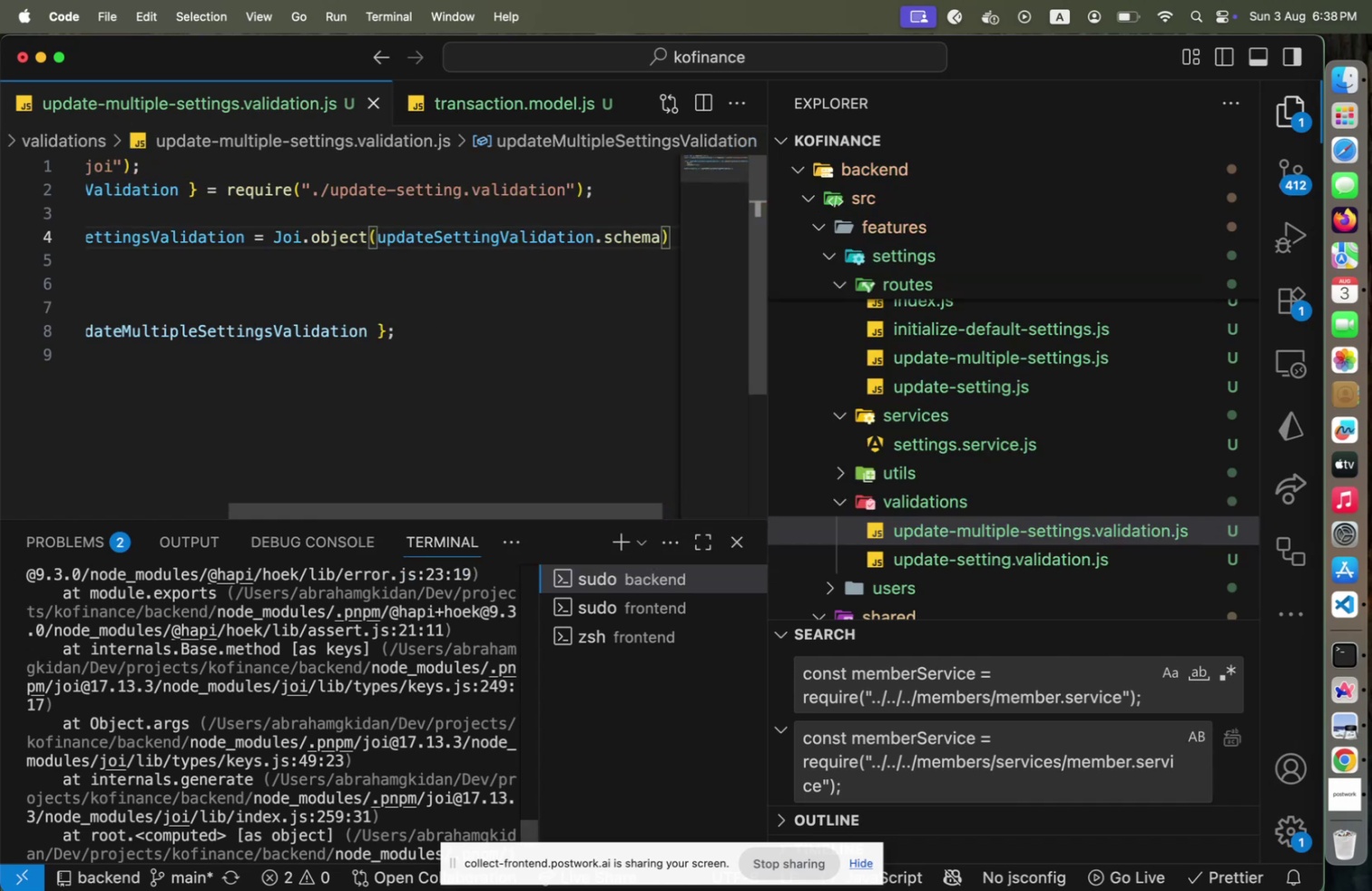 
key(Meta+CommandLeft)
 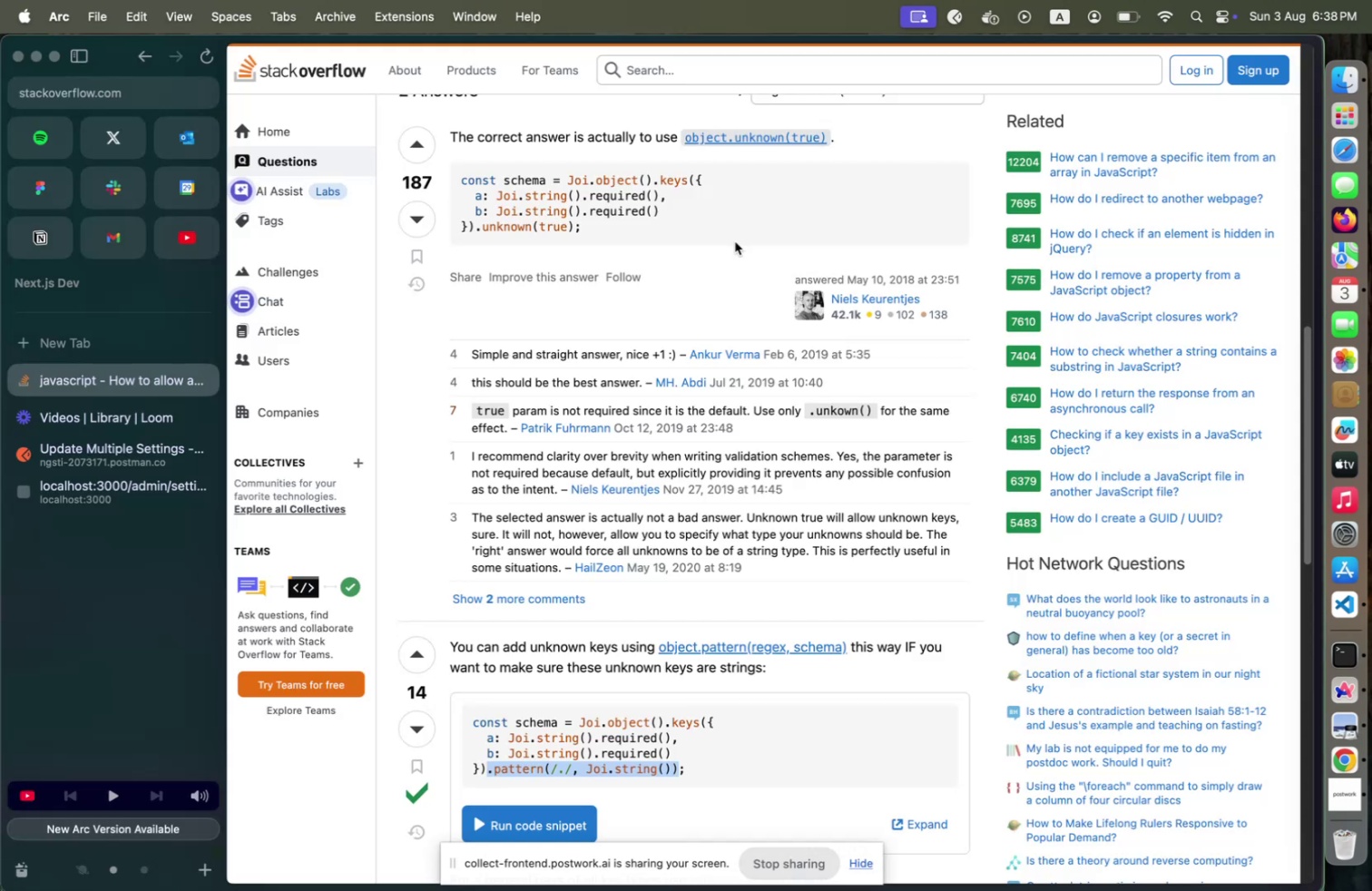 
key(Meta+Tab)
 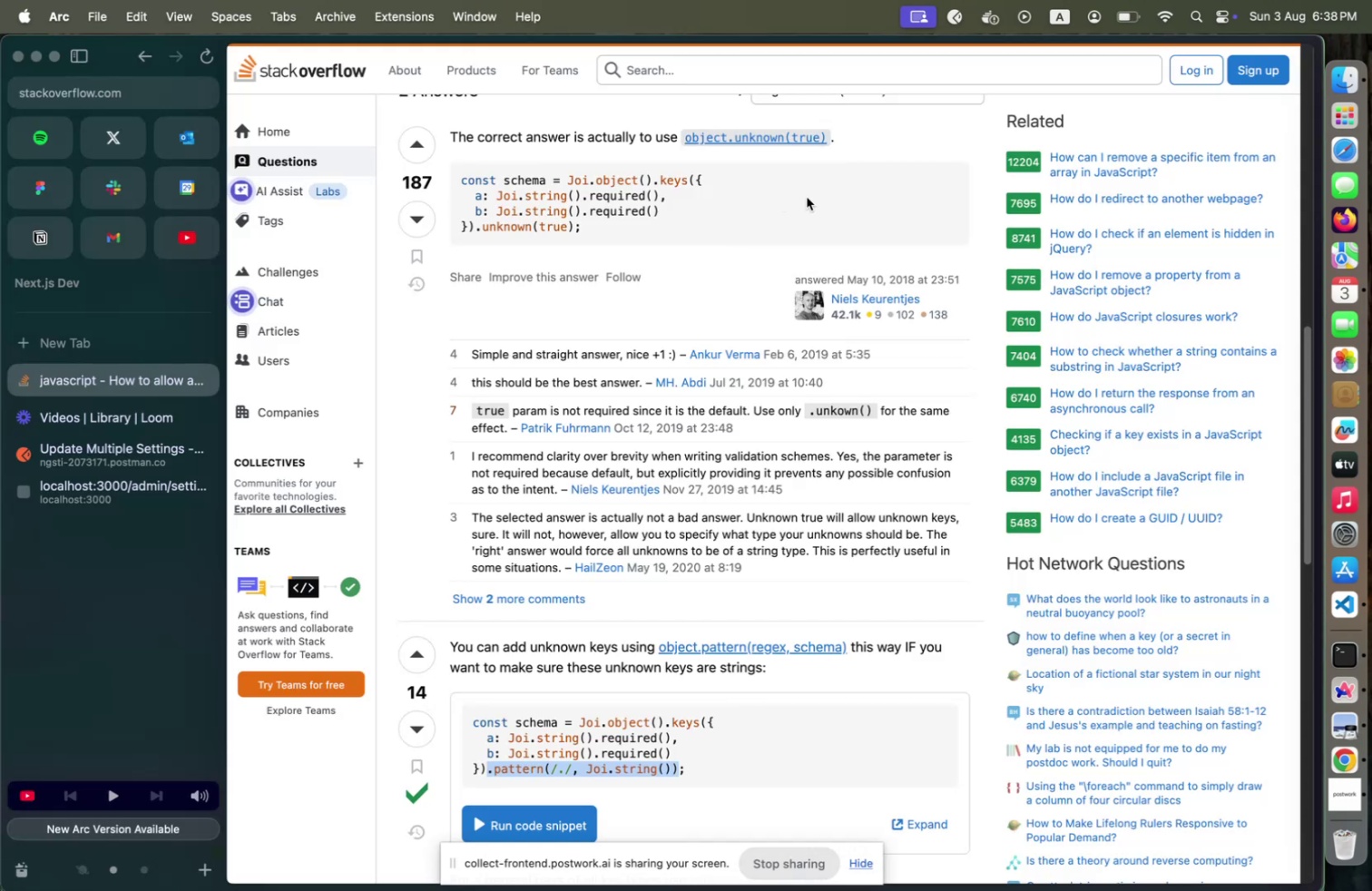 
key(Meta+CommandLeft)
 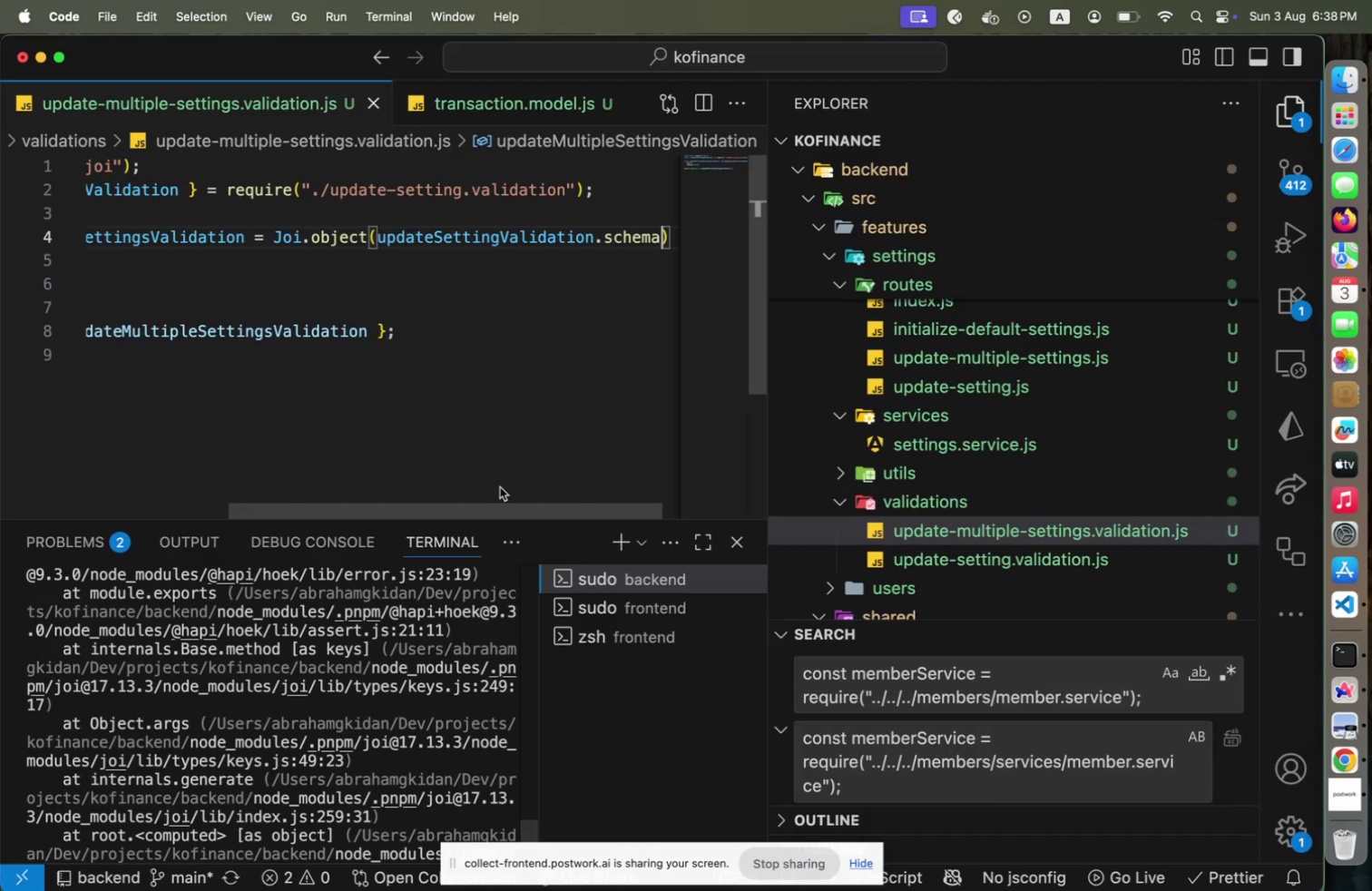 
key(Meta+Tab)
 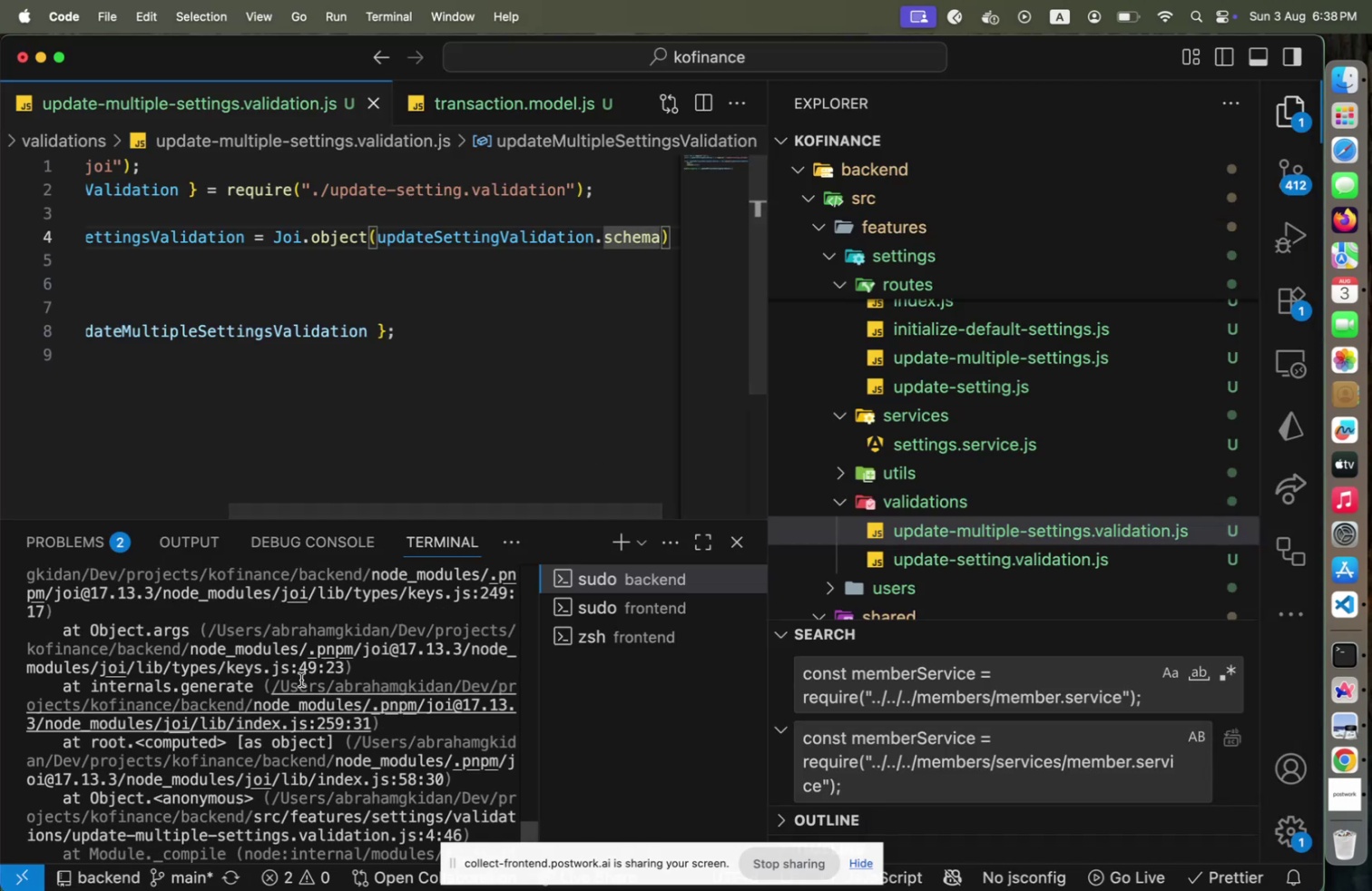 
scroll: coordinate [306, 666], scroll_direction: down, amount: 67.0
 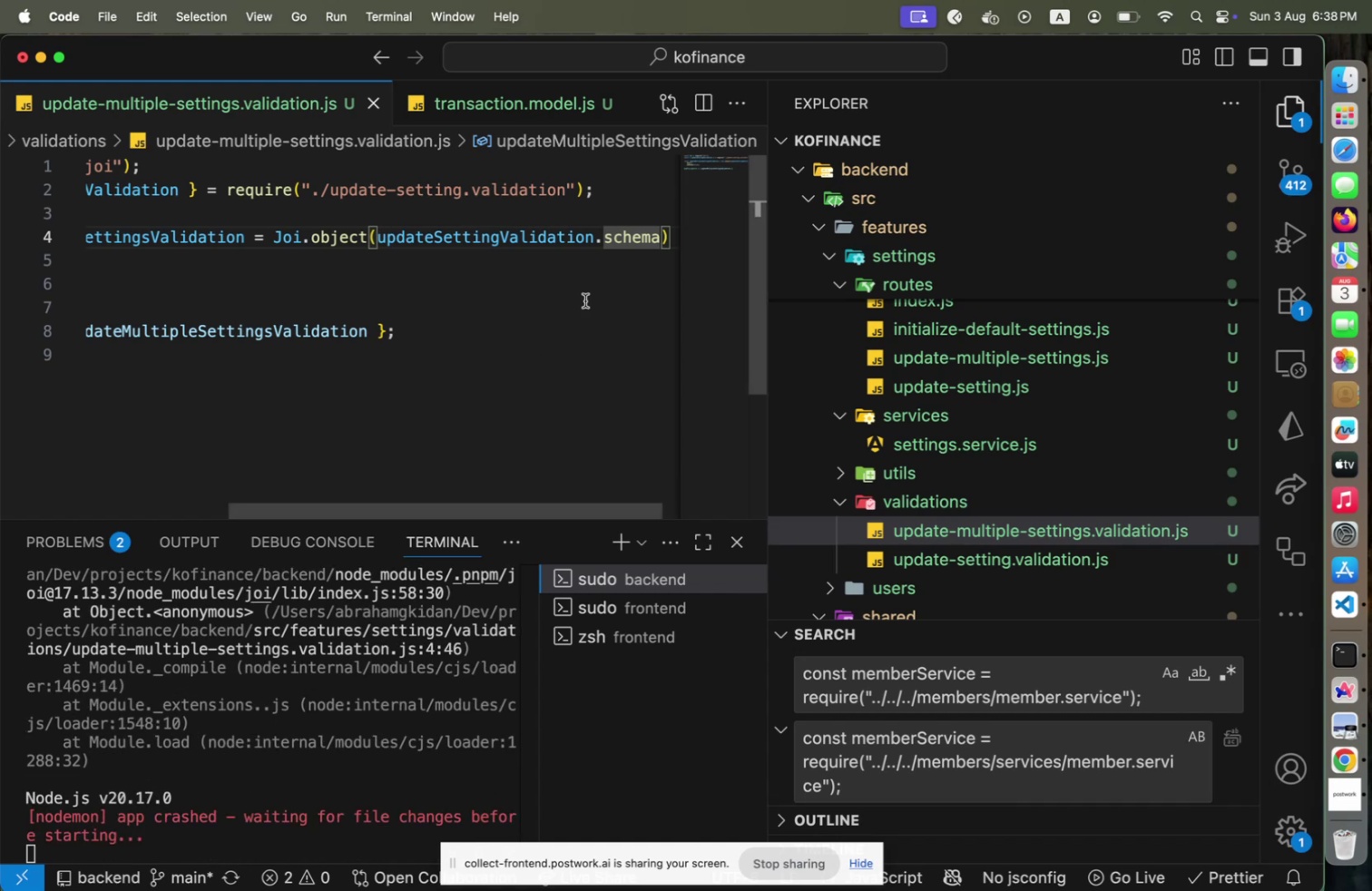 
hold_key(key=Backspace, duration=0.74)
 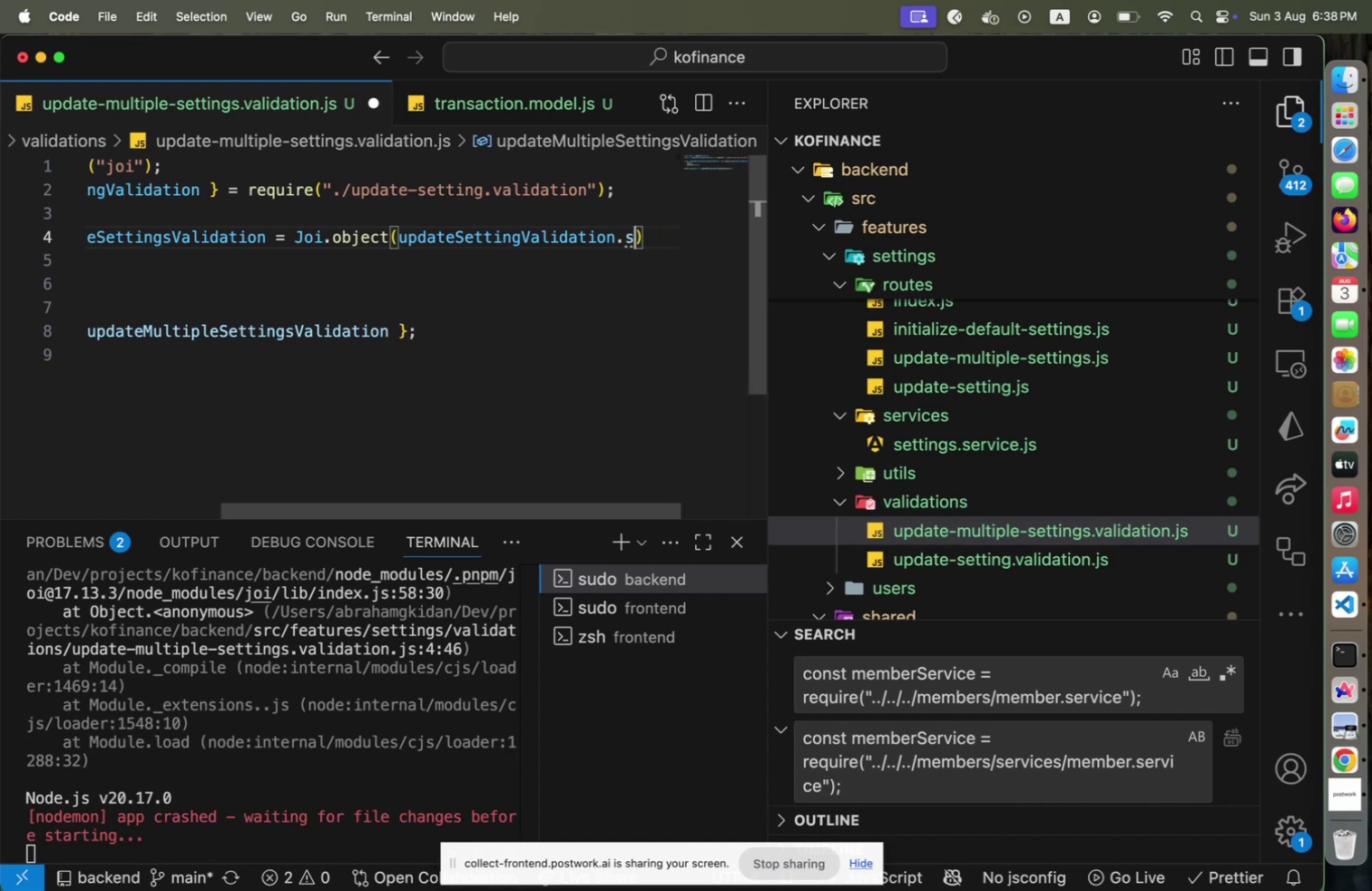 
key(Backspace)
 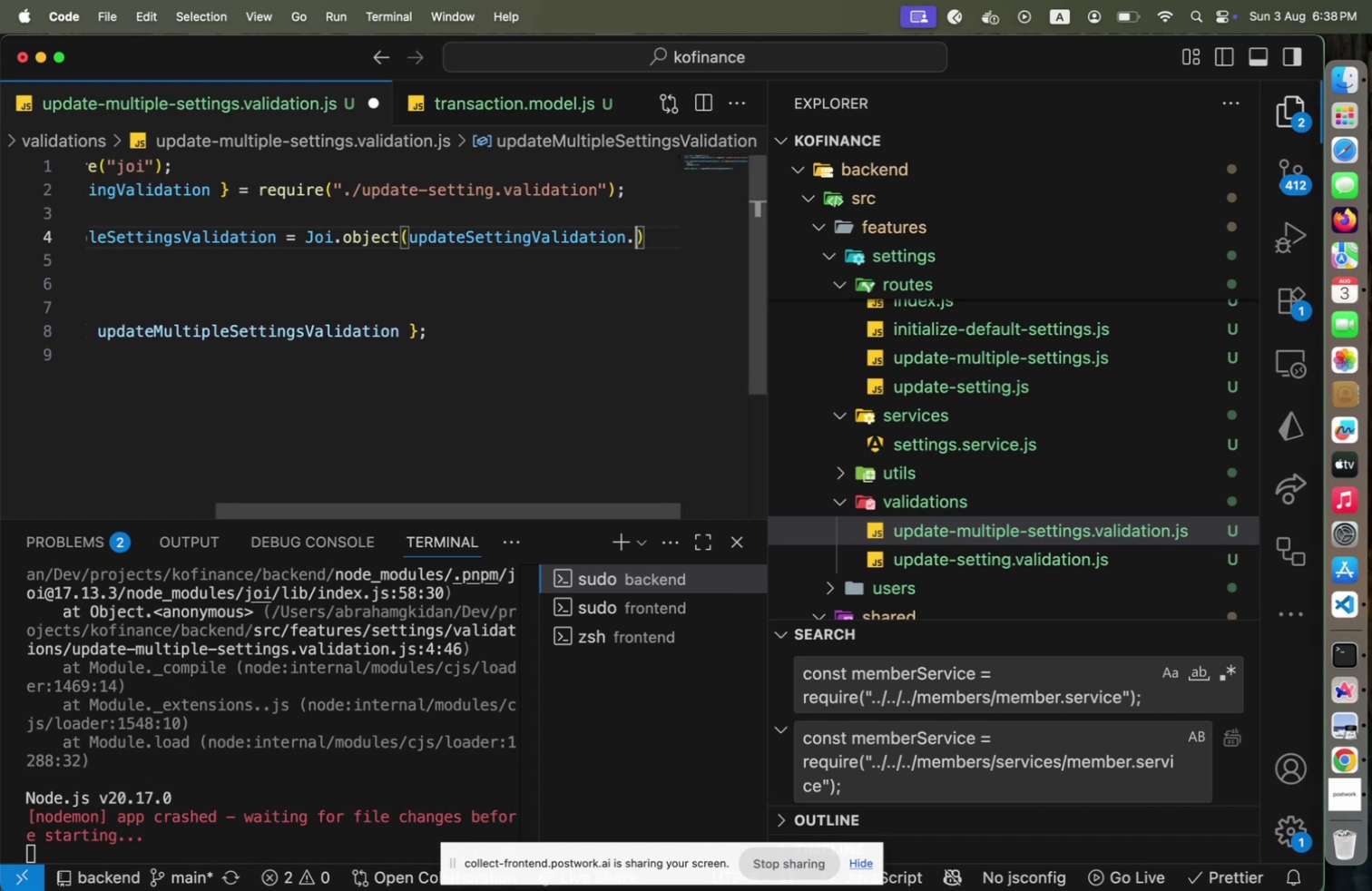 
key(Backspace)
 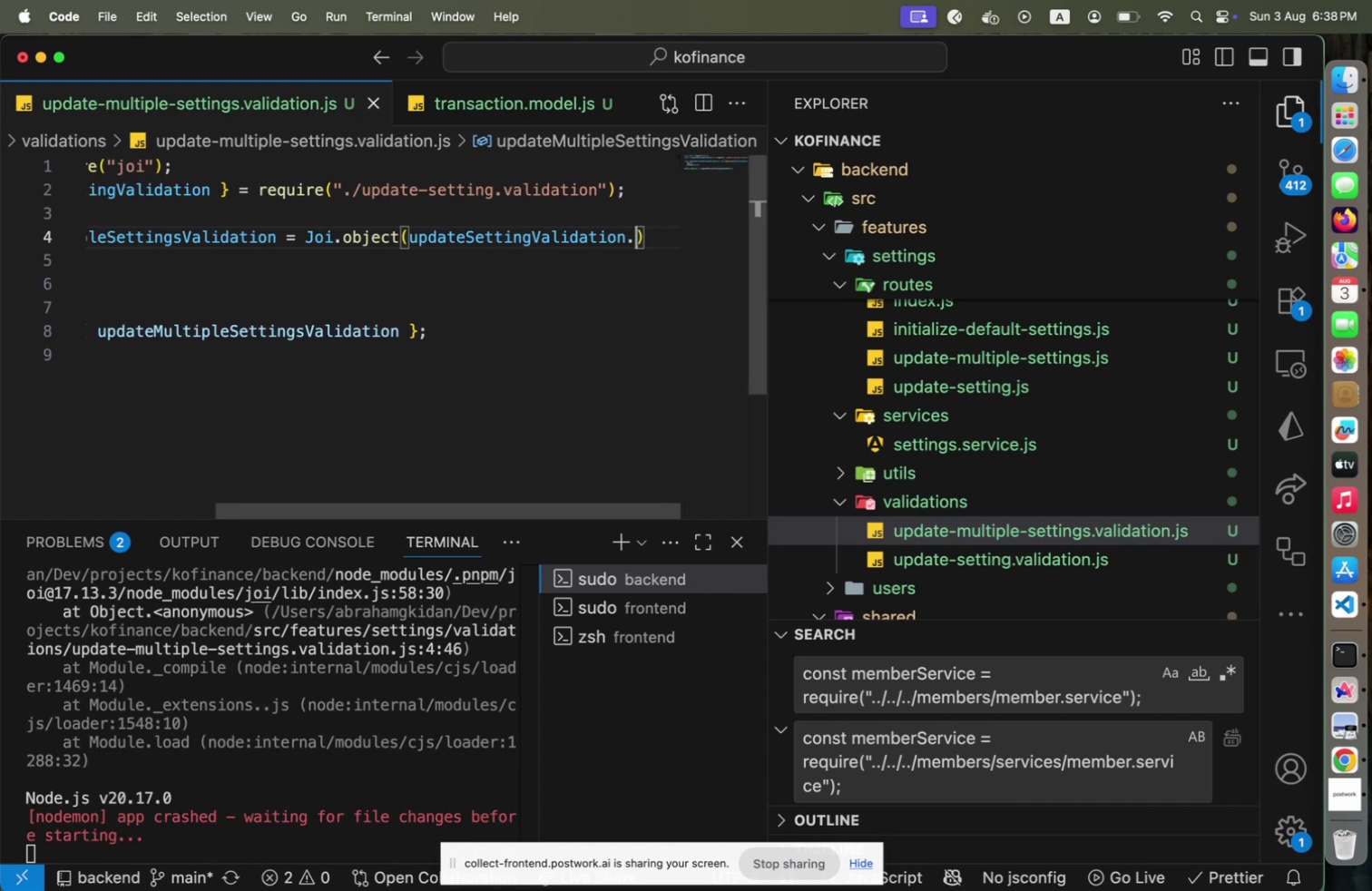 
key(Meta+CommandLeft)
 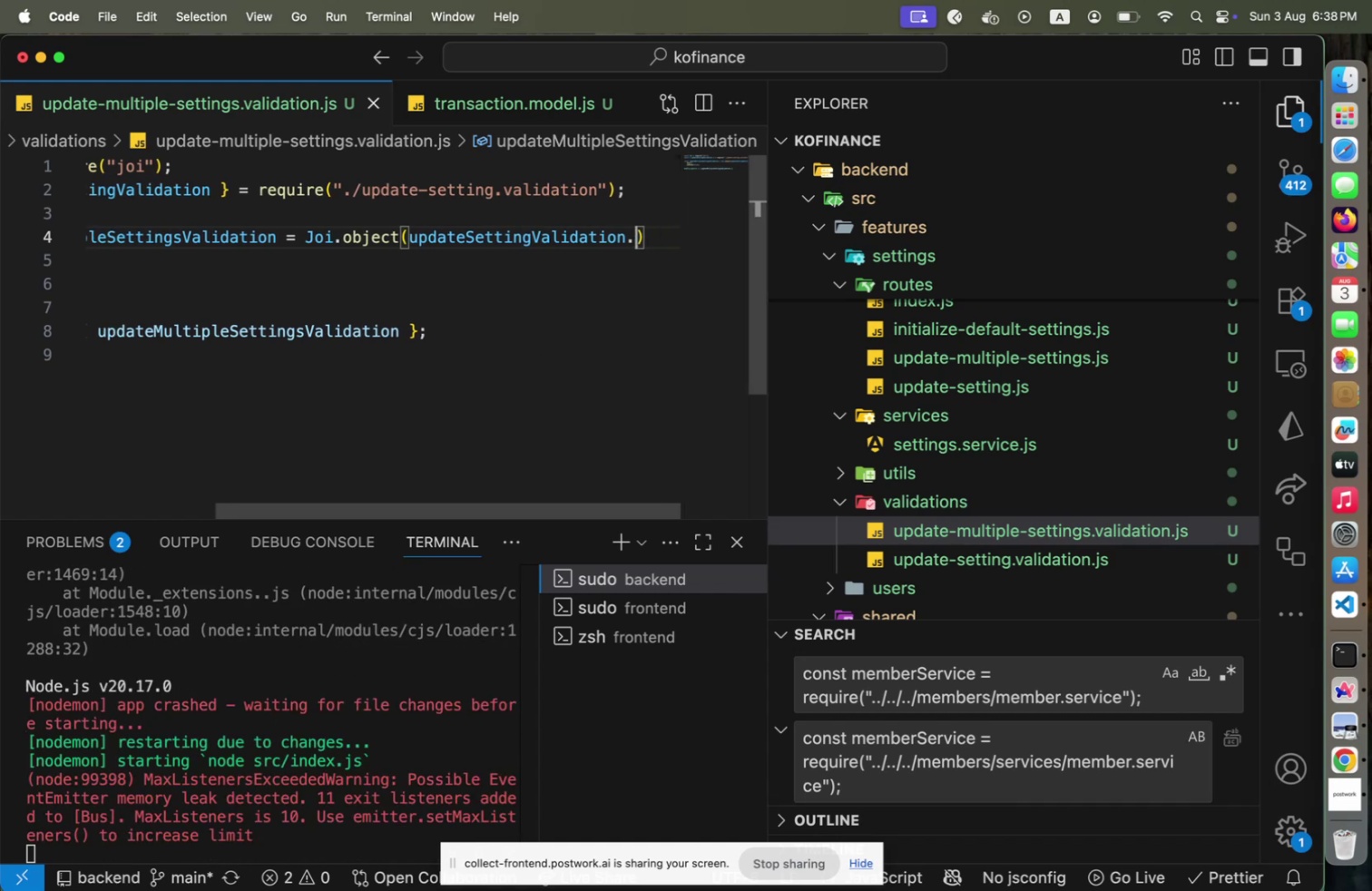 
key(Meta+S)
 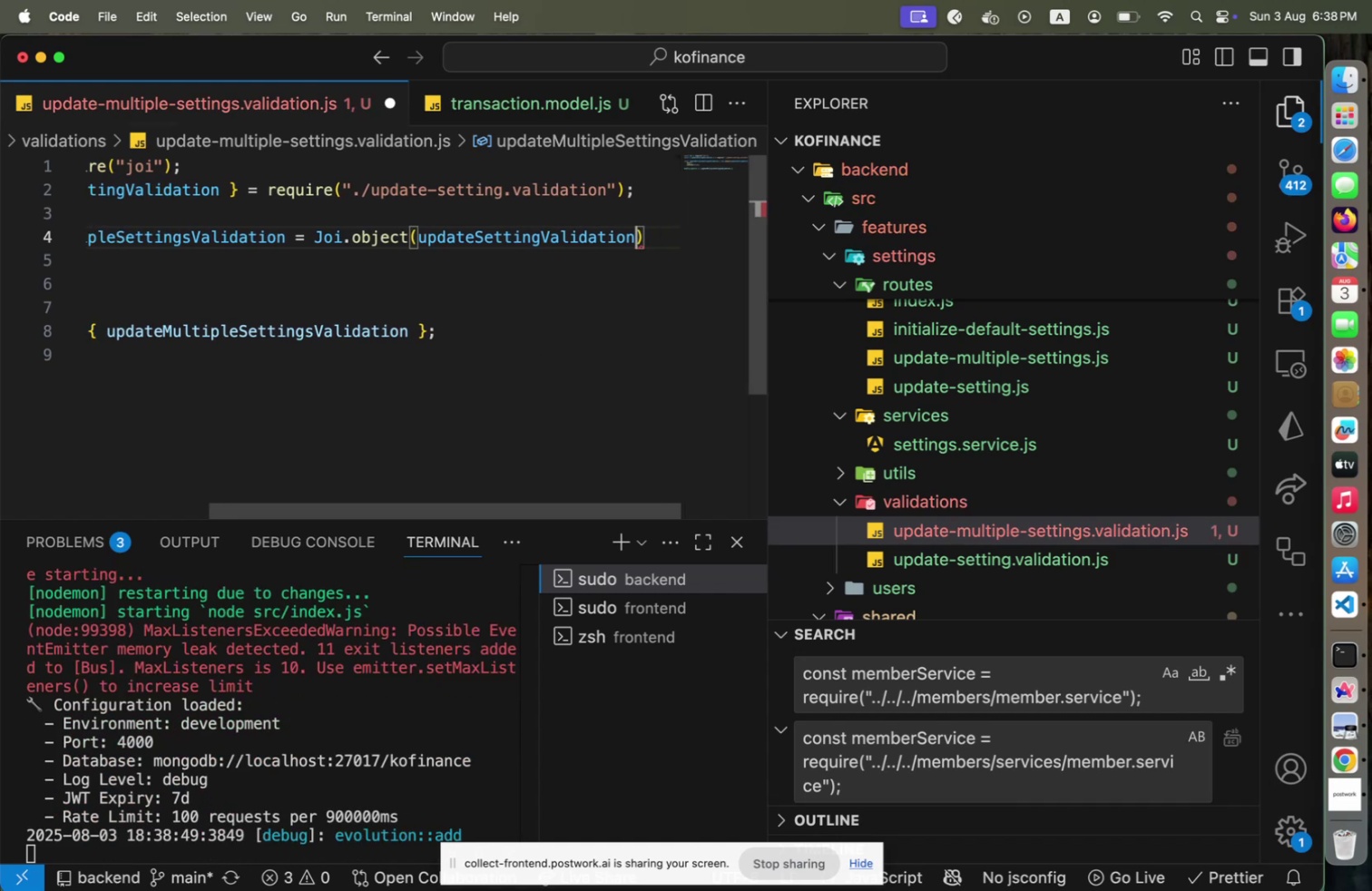 
key(Backspace)
 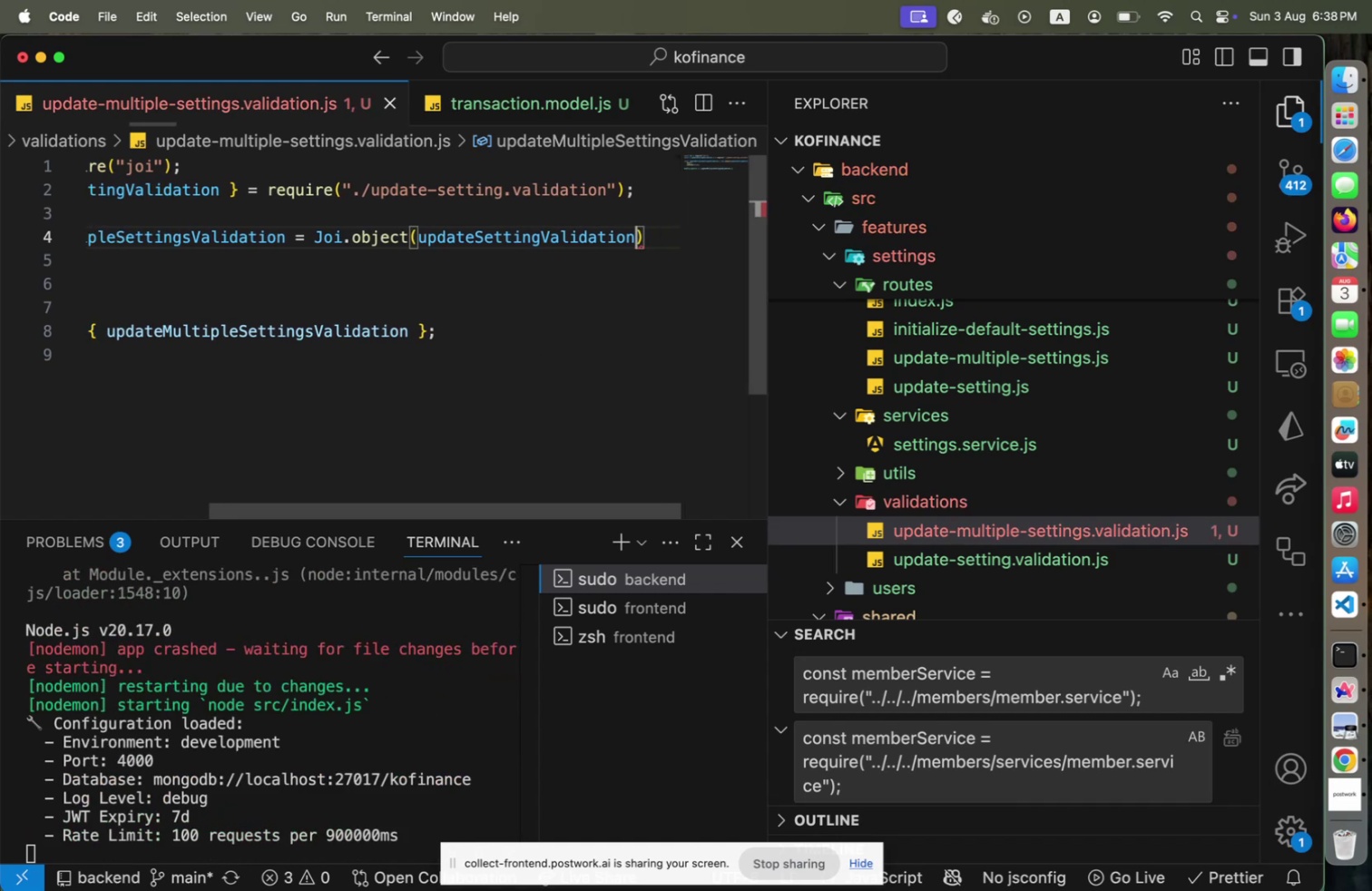 
key(Meta+CommandLeft)
 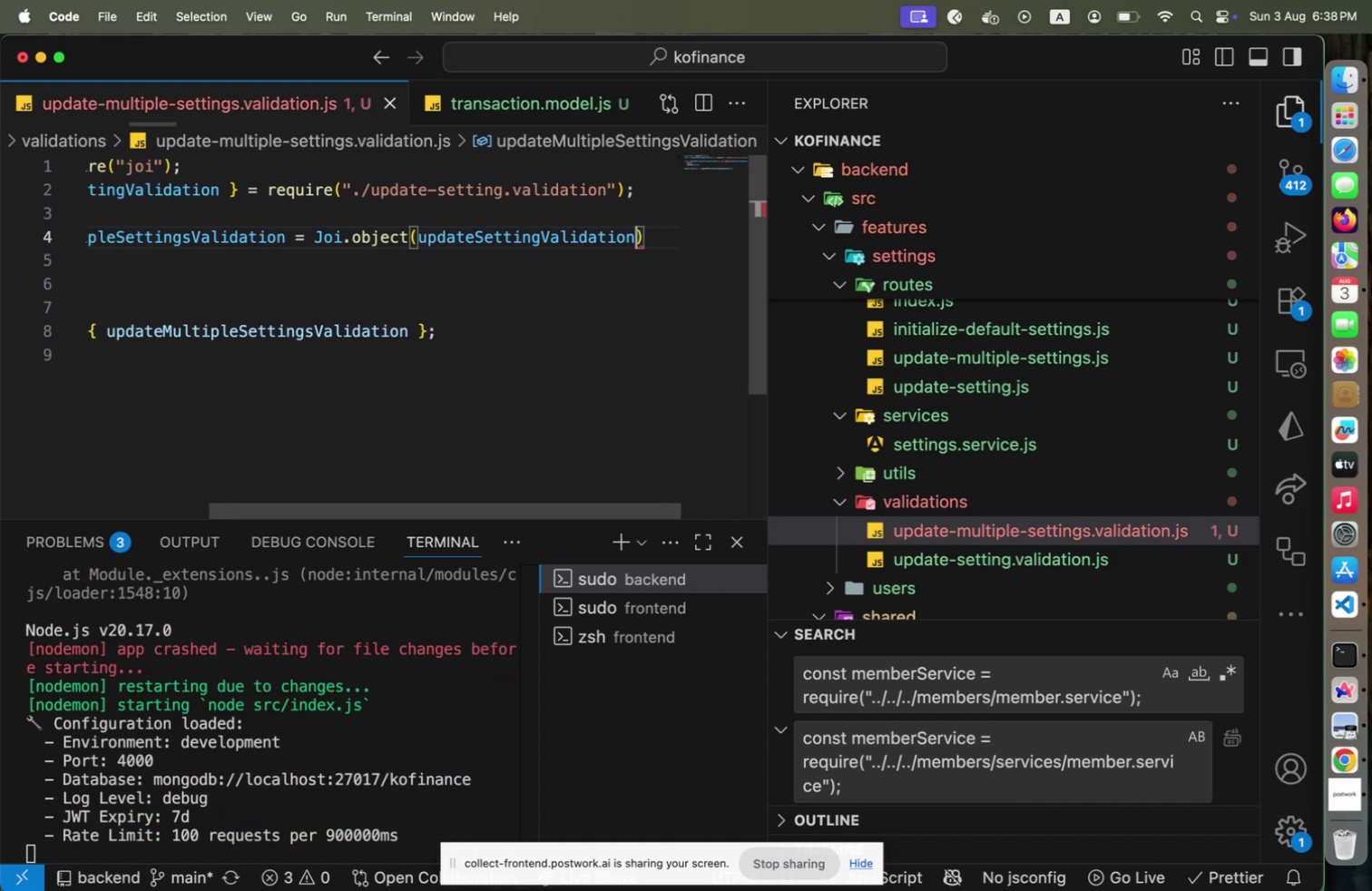 
key(Meta+S)
 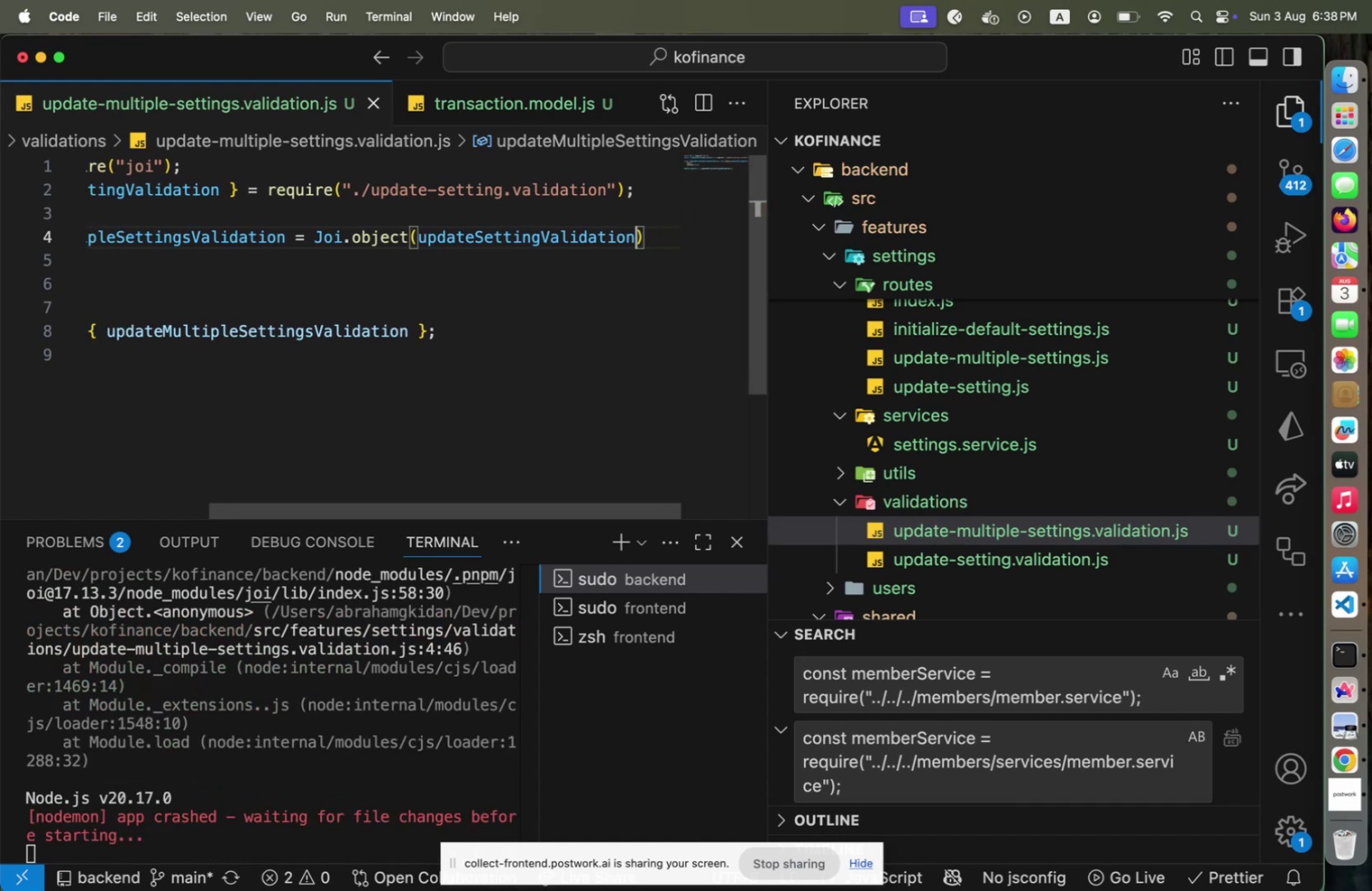 
key(Alt+Shift+F)
 